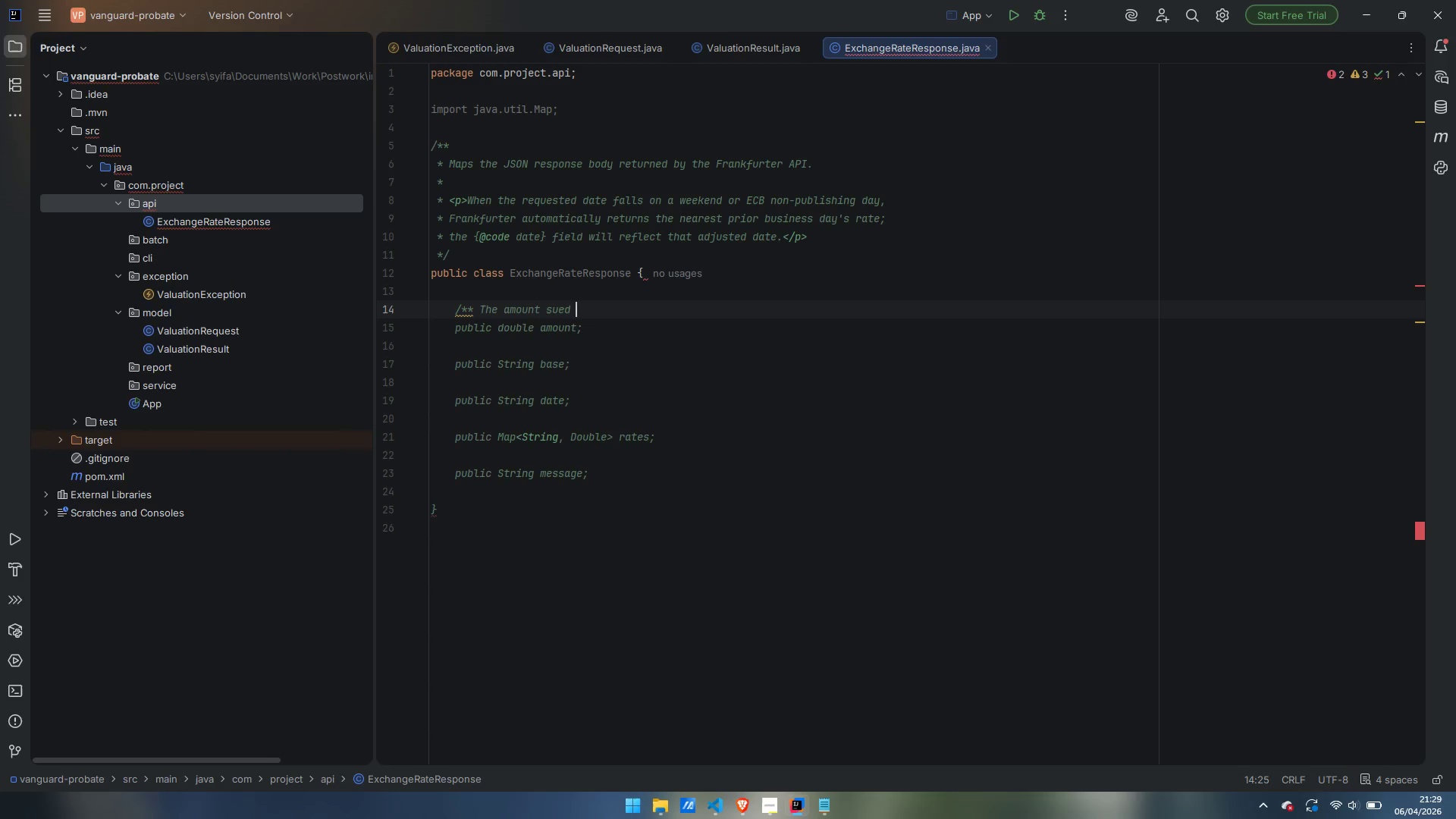 
key(Control+Backspace)
 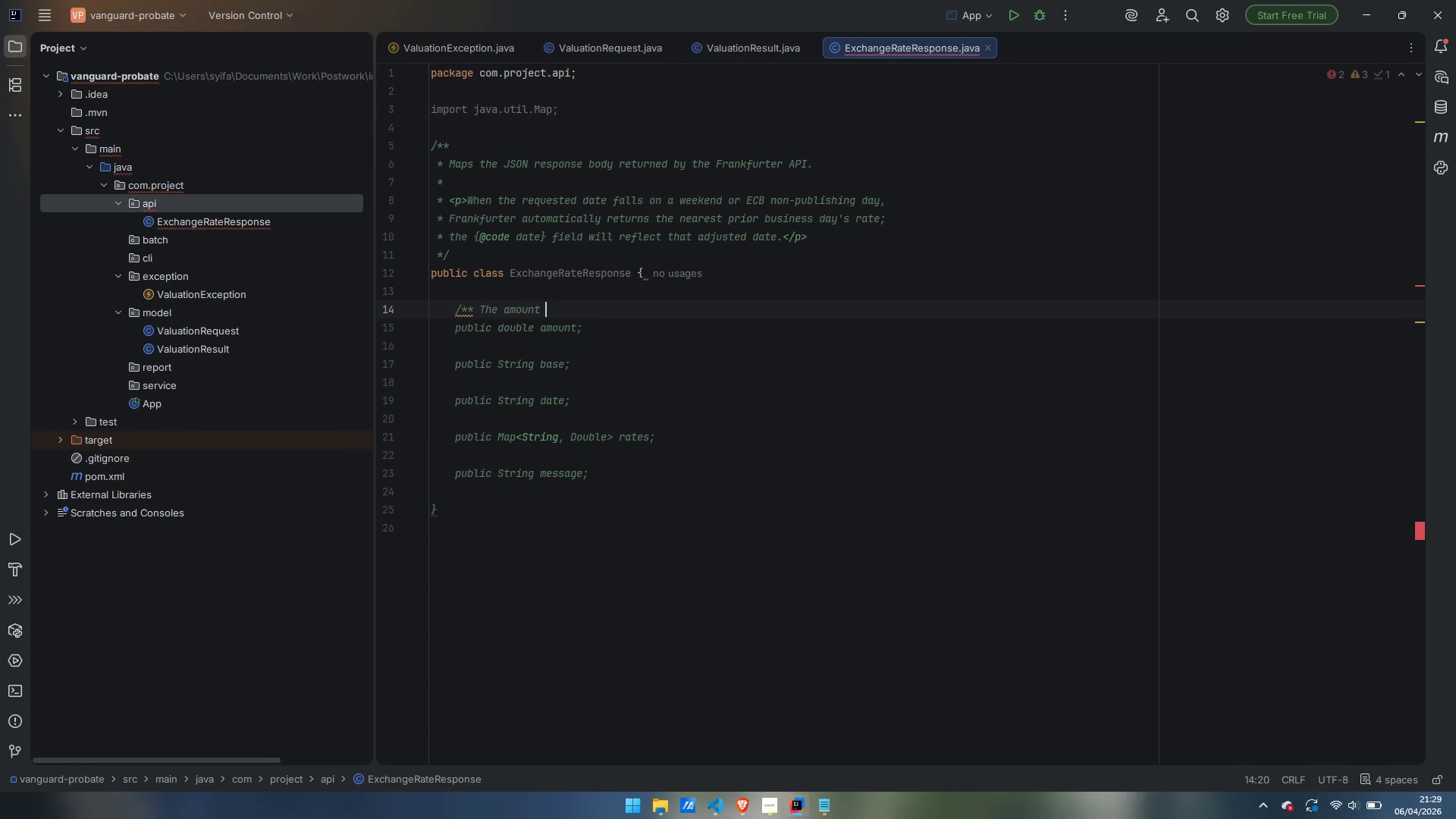 
type(used as the base t)
key(Backspace)
type(for the conversion (mirror request). */)
 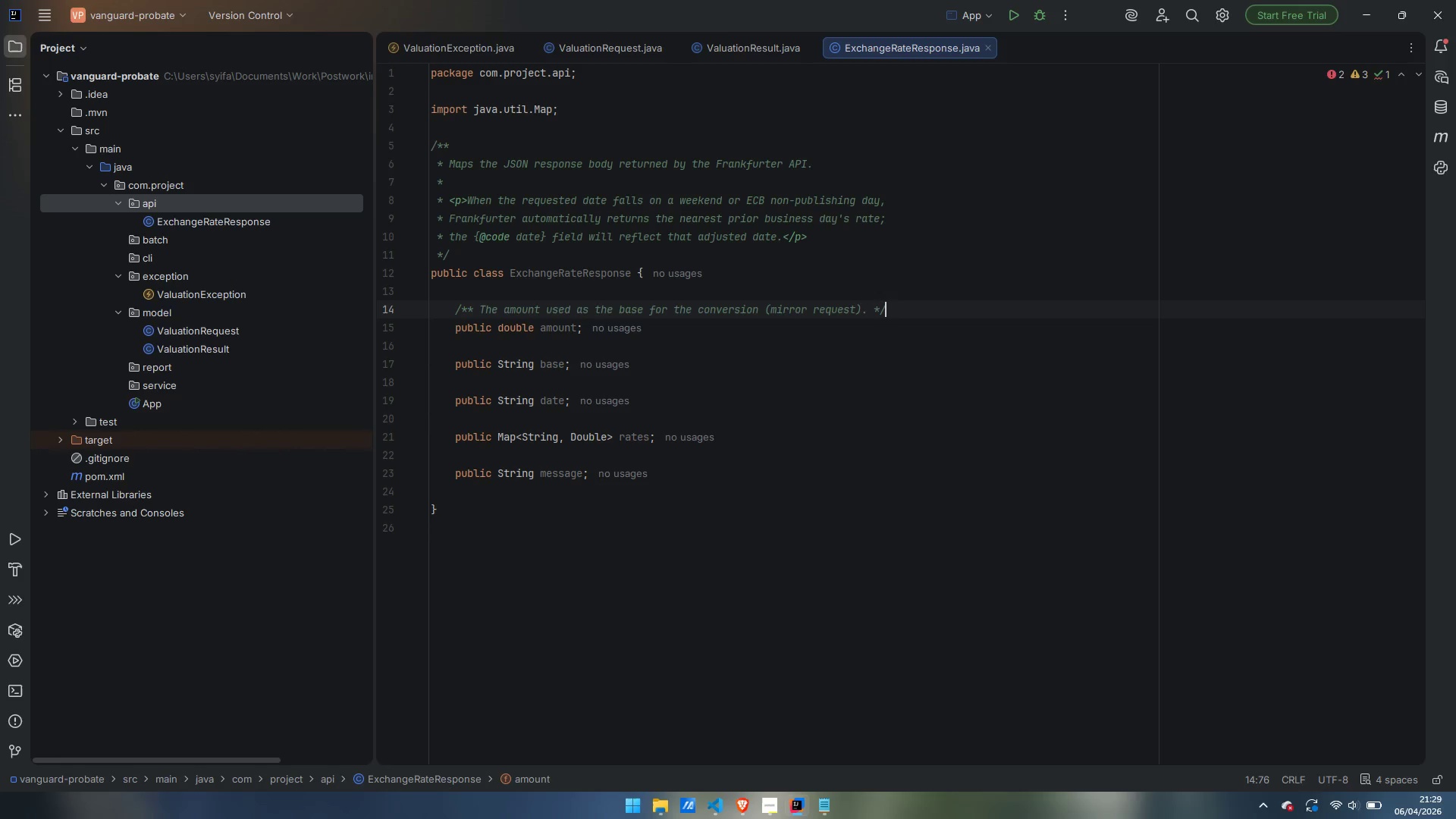 
key(ArrowDown)
 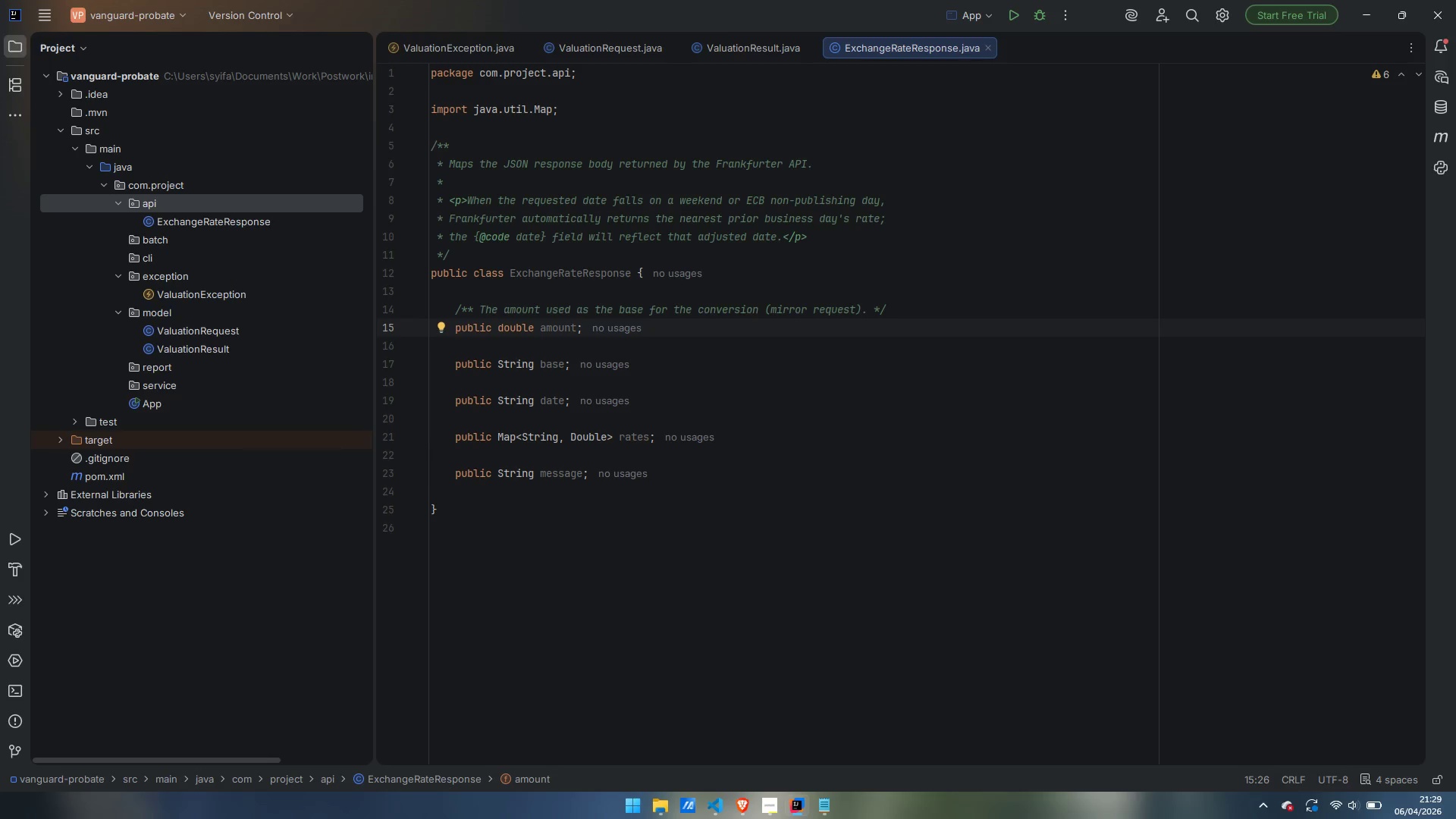 
key(ArrowDown)
 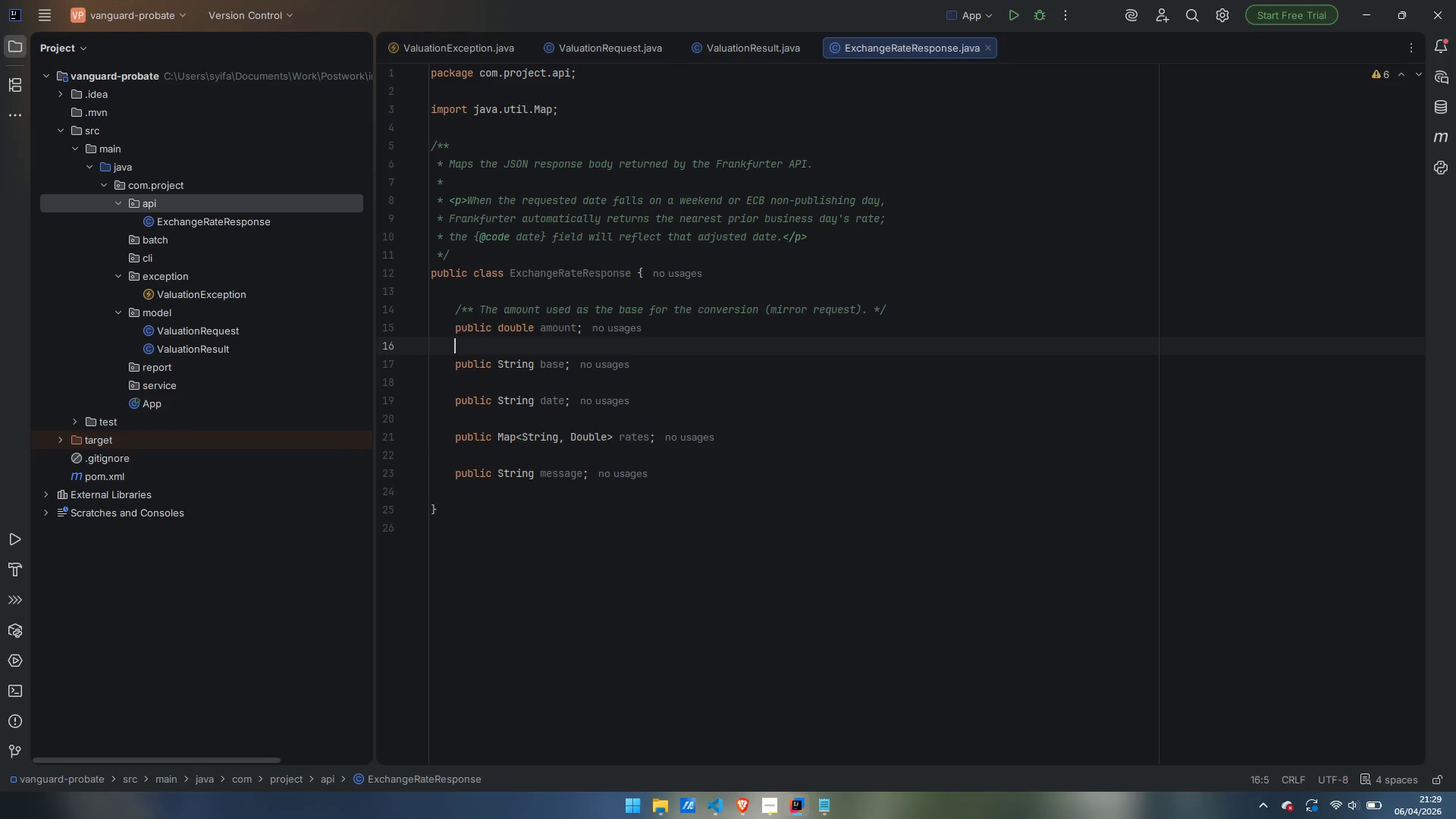 
key(Enter)
 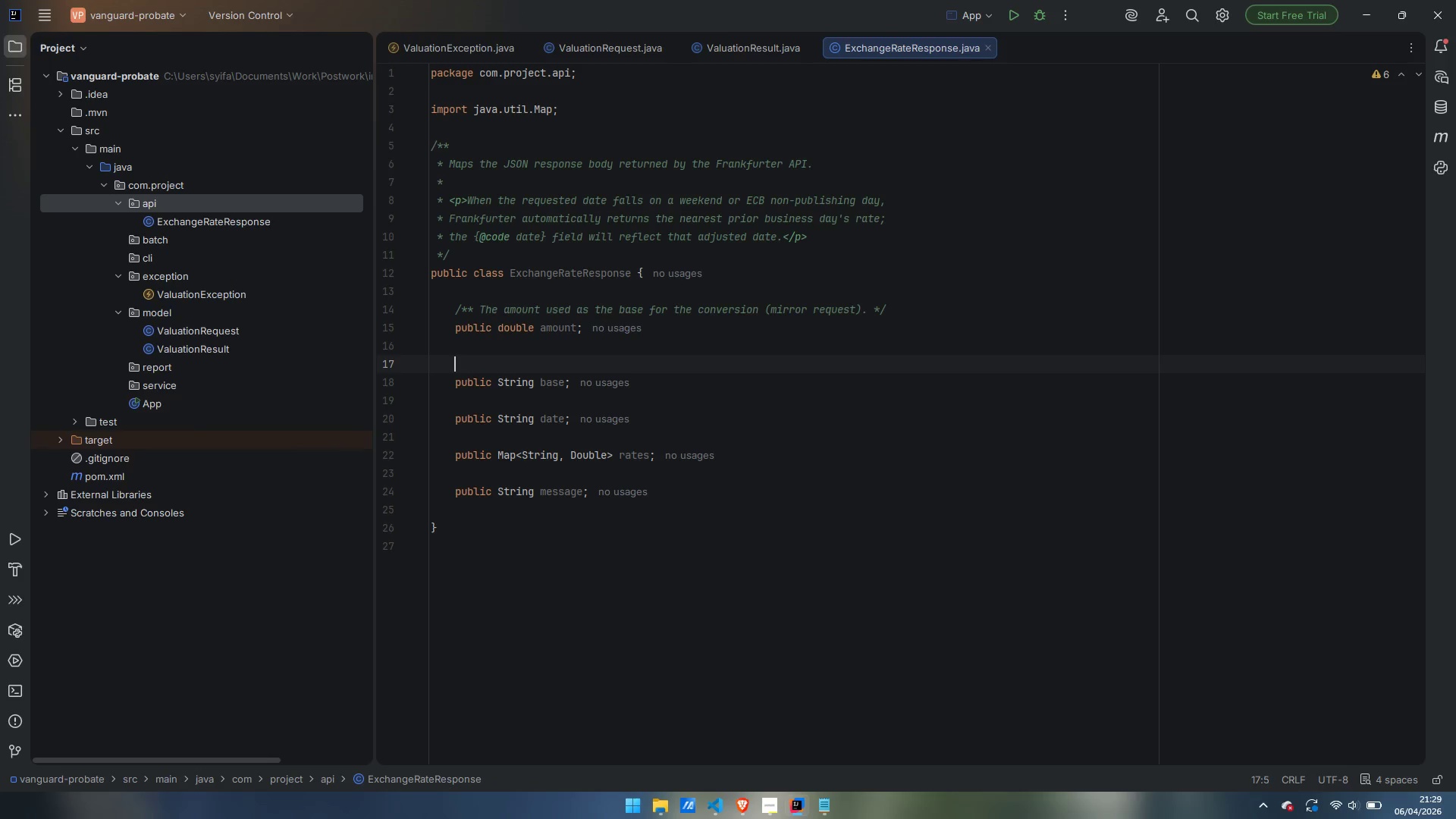 
type(/** )
 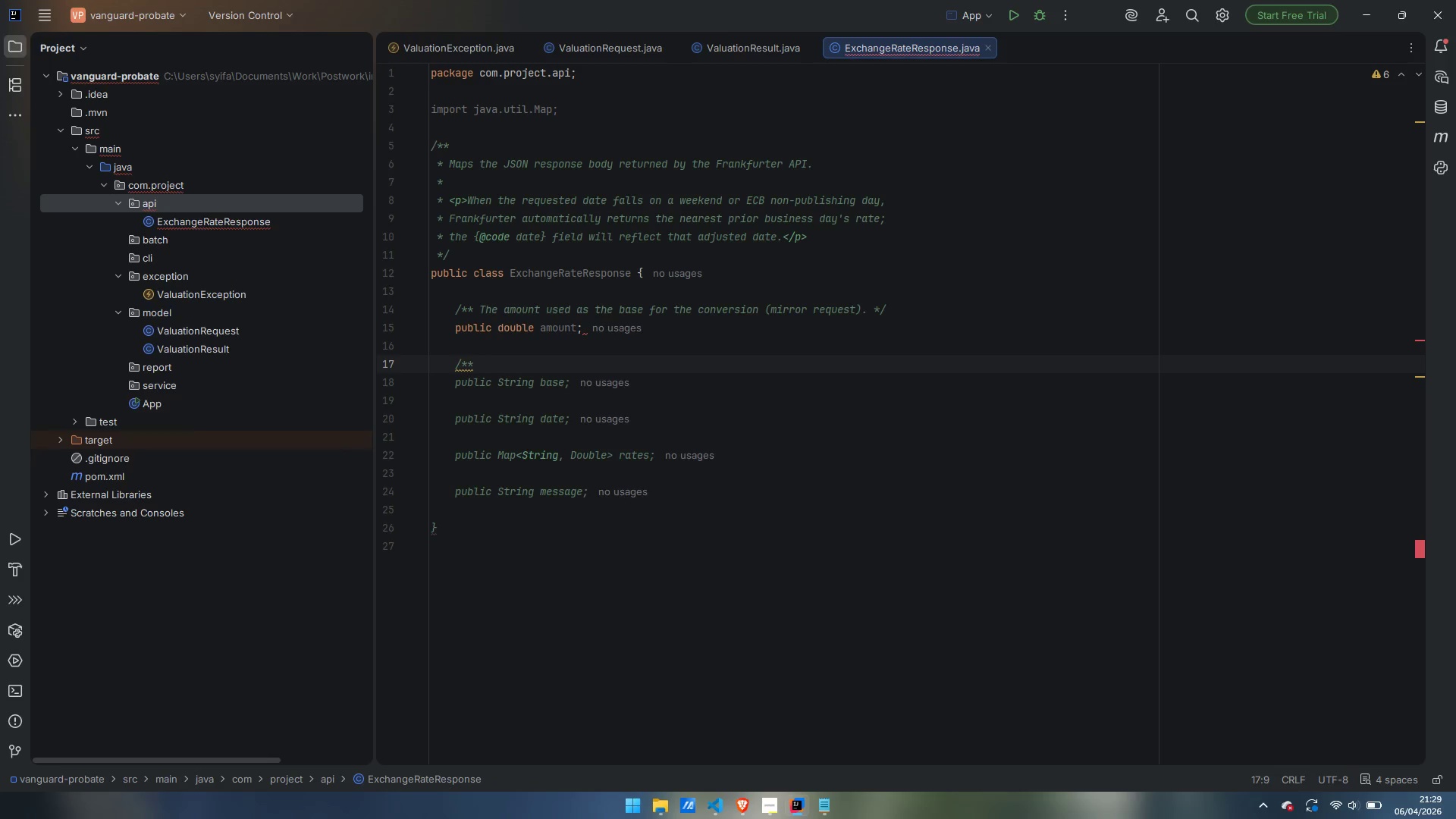 
type(The )
 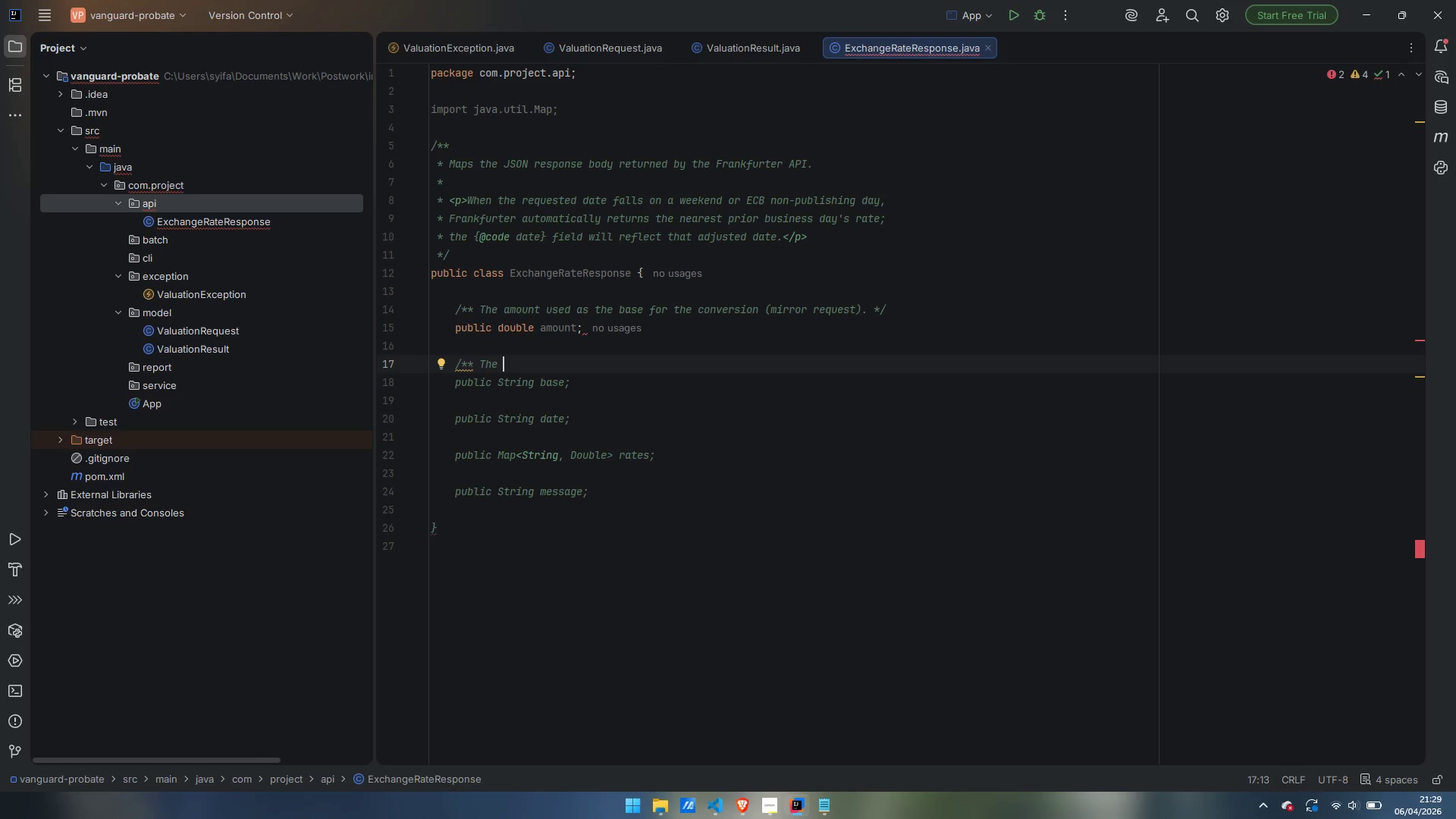 
type(sou)
 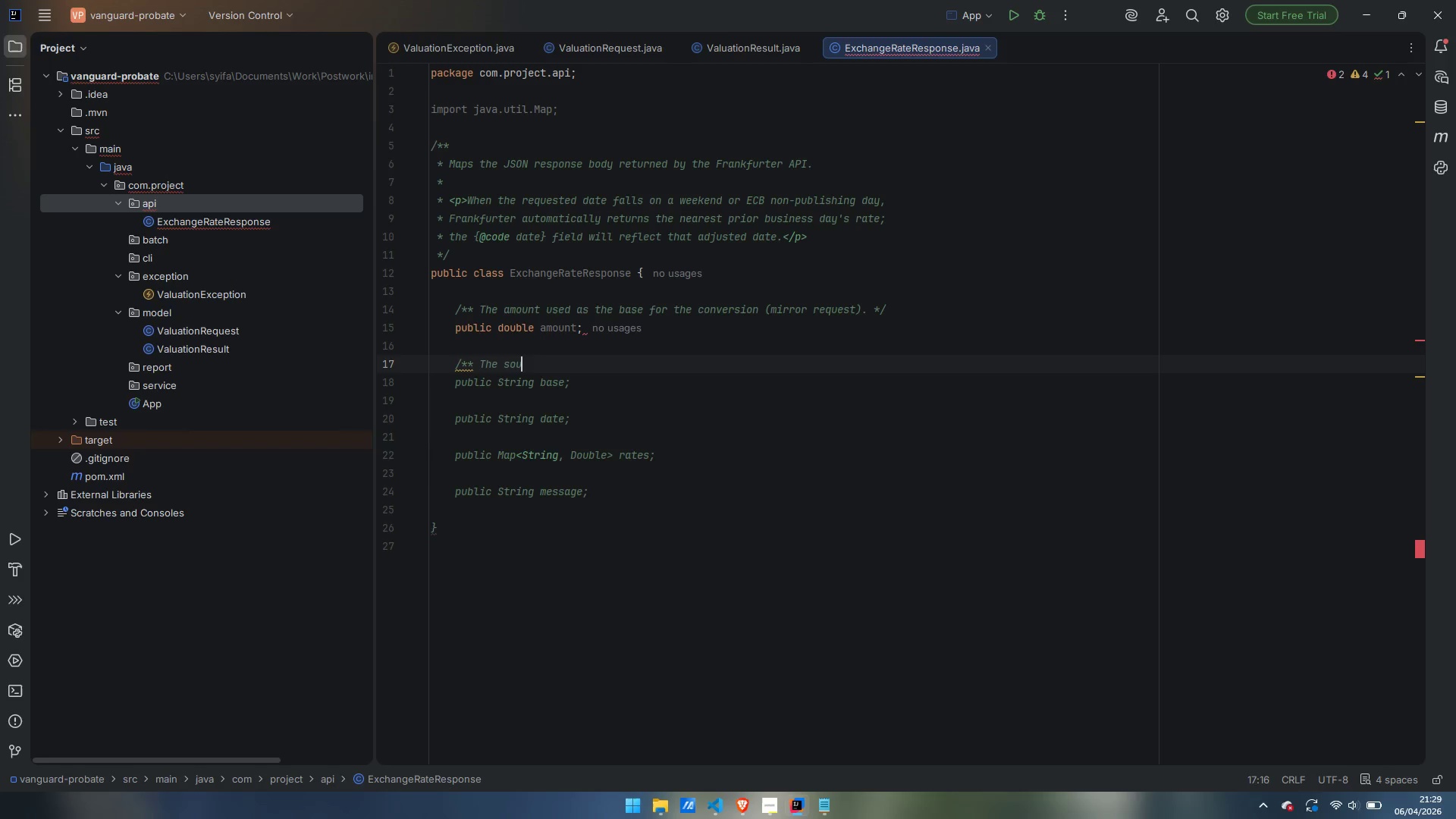 
key(Control+Backspace)
 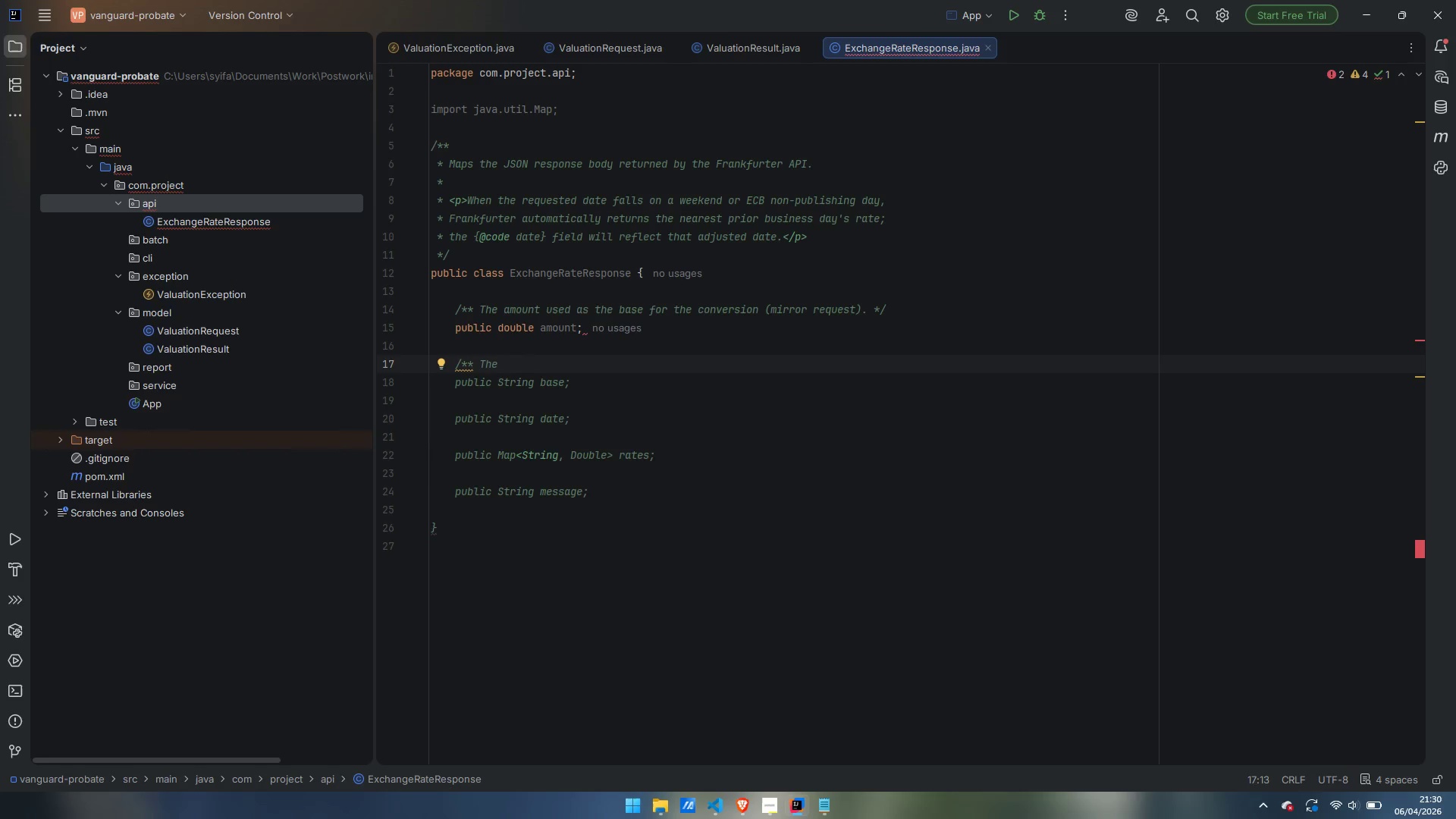 
wait(10.58)
 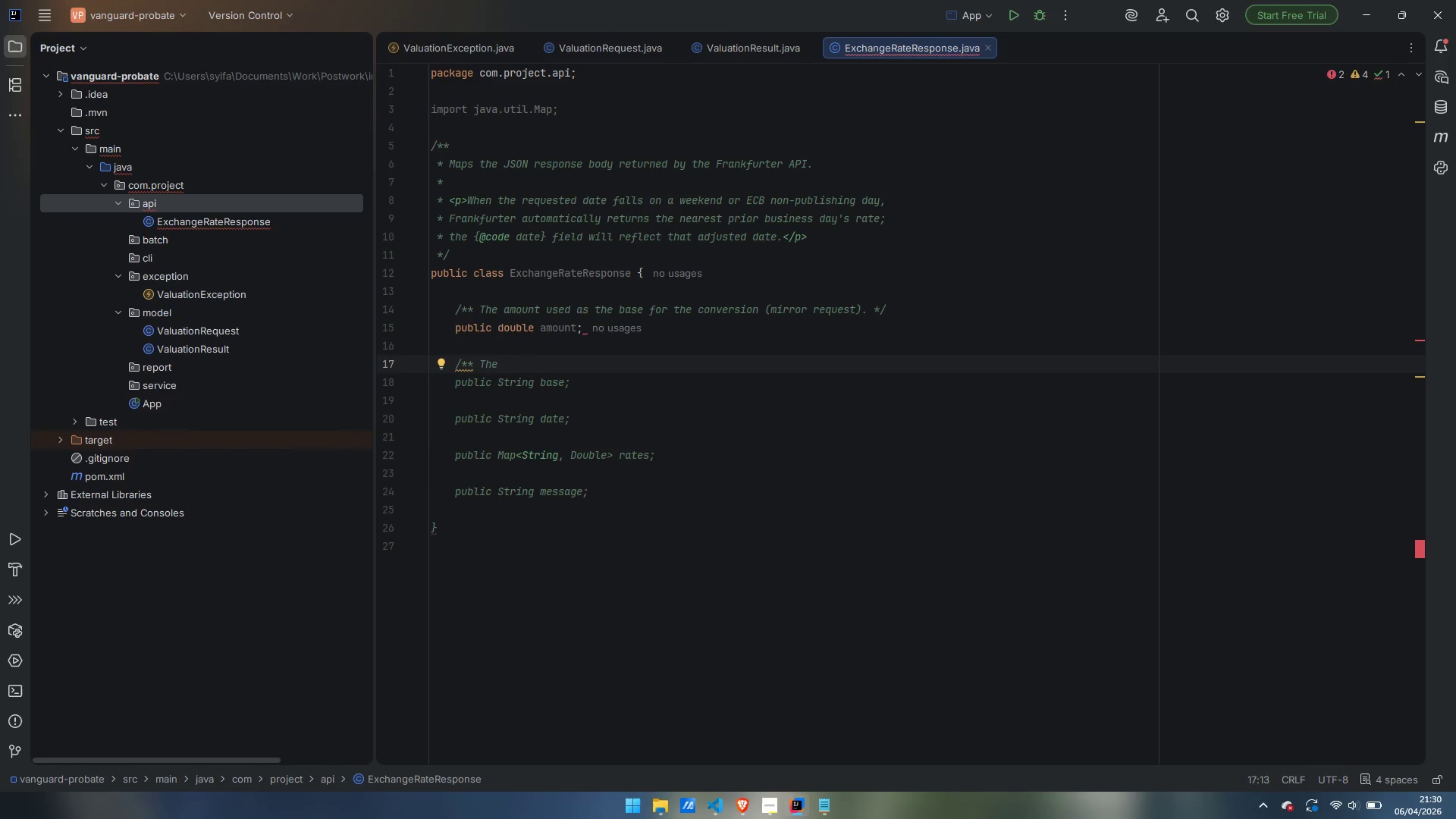 
type(sounce )
key(Backspace)
key(Backspace)
key(Backspace)
key(Backspace)
type(rce (base) currency code, e.g., "GBP")
 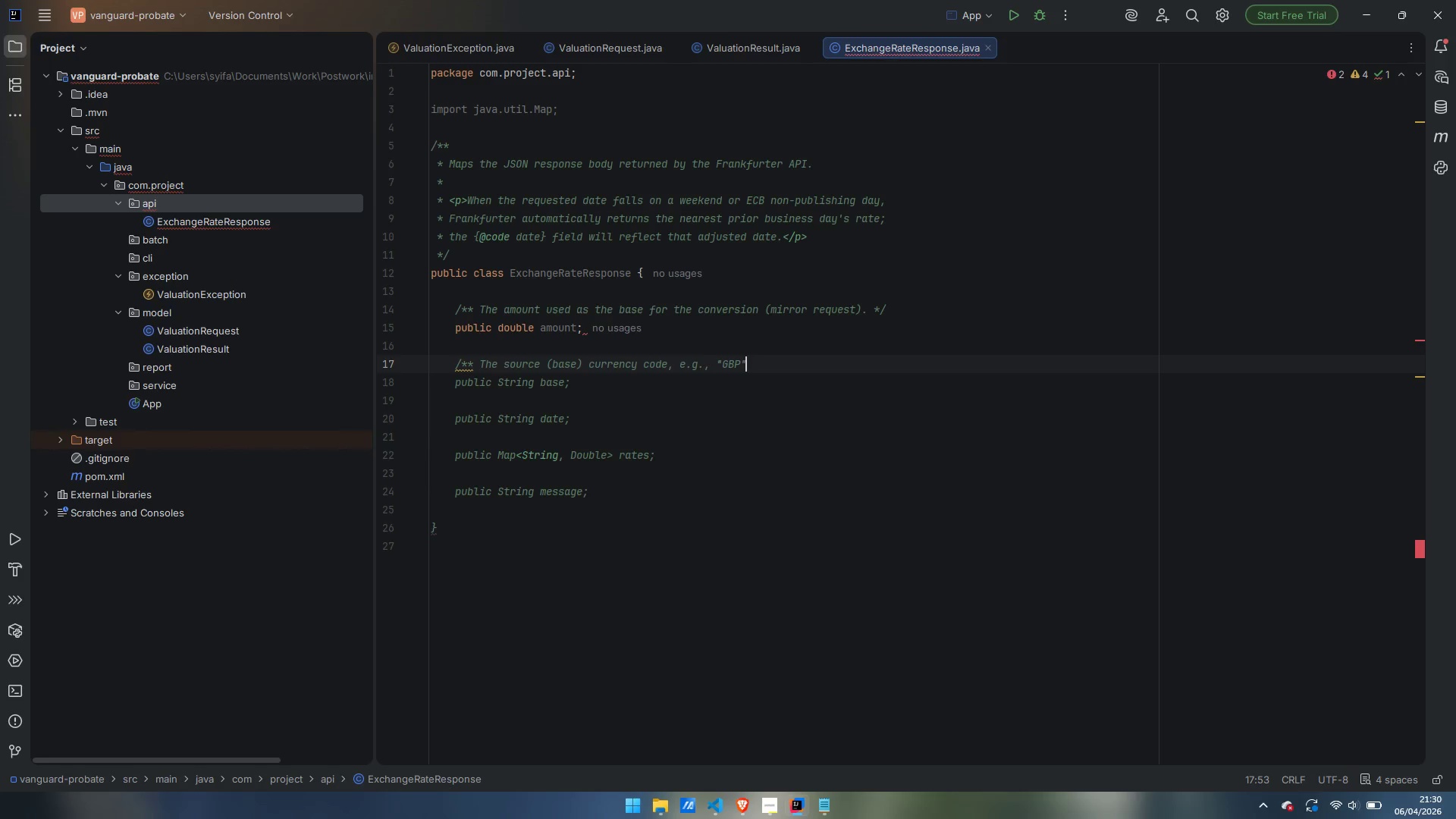 
key(Period)
 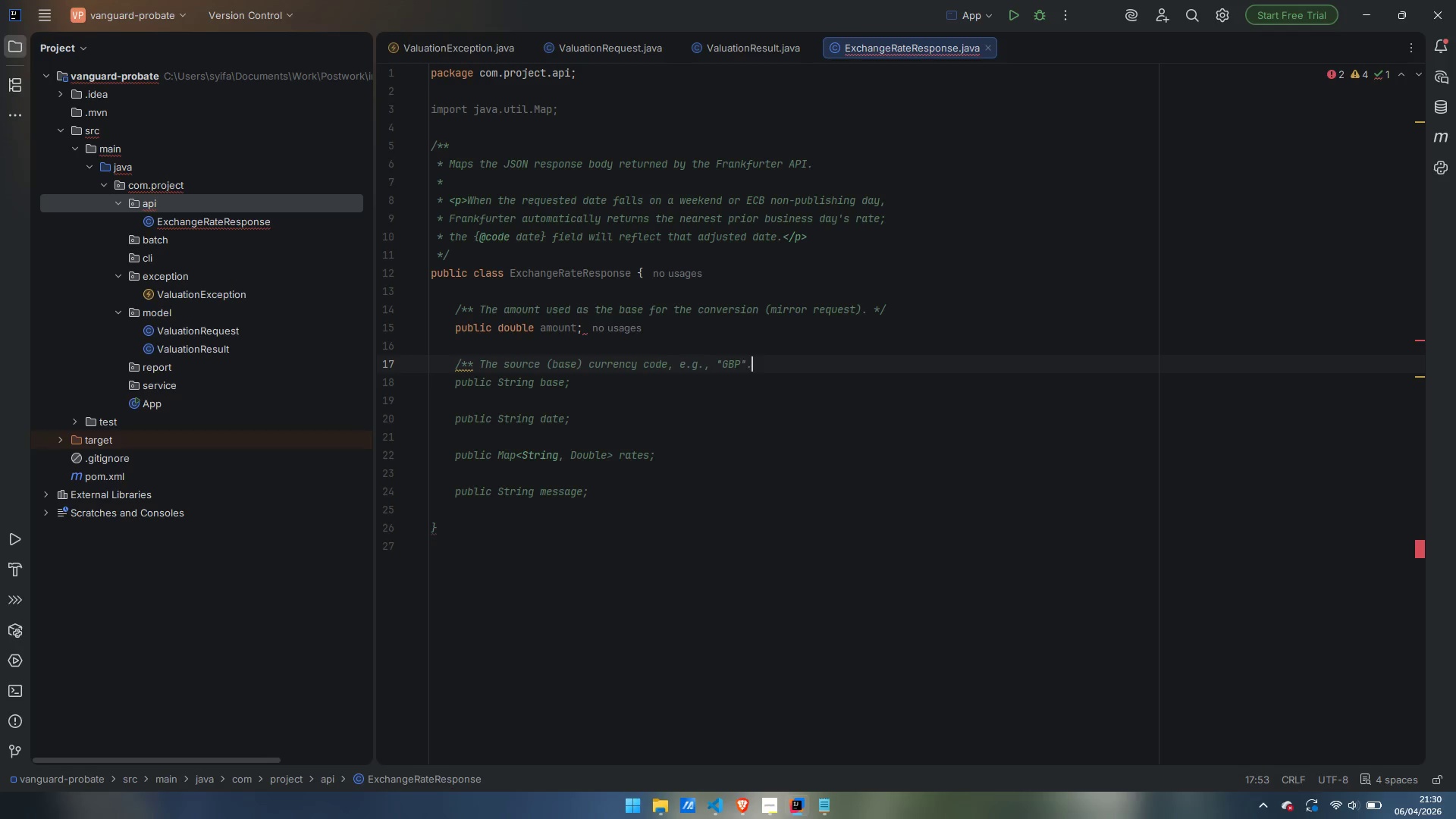 
key(Space)
 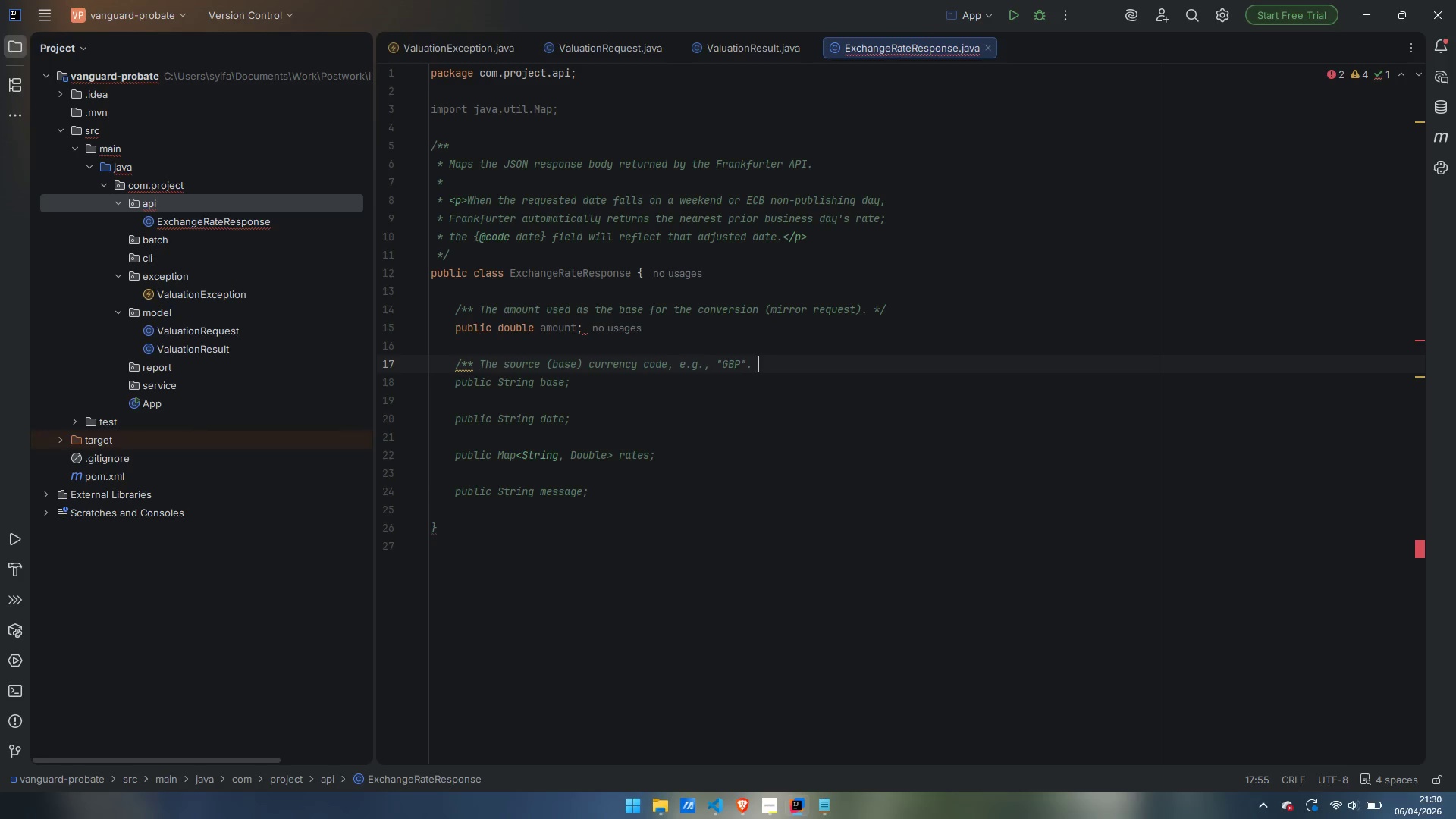 
key(Shift+ShiftLeft)
 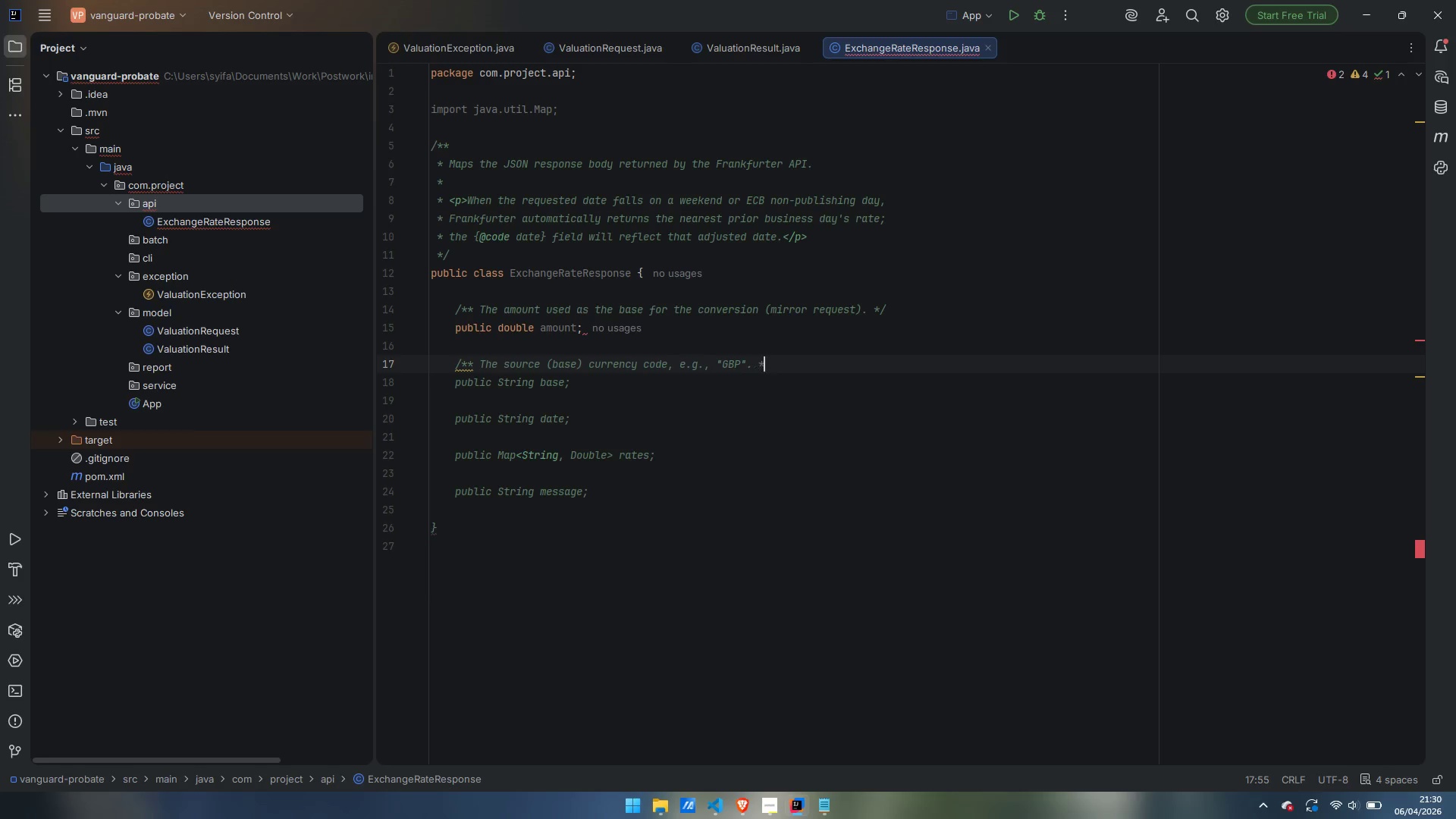 
key(Shift+8)
 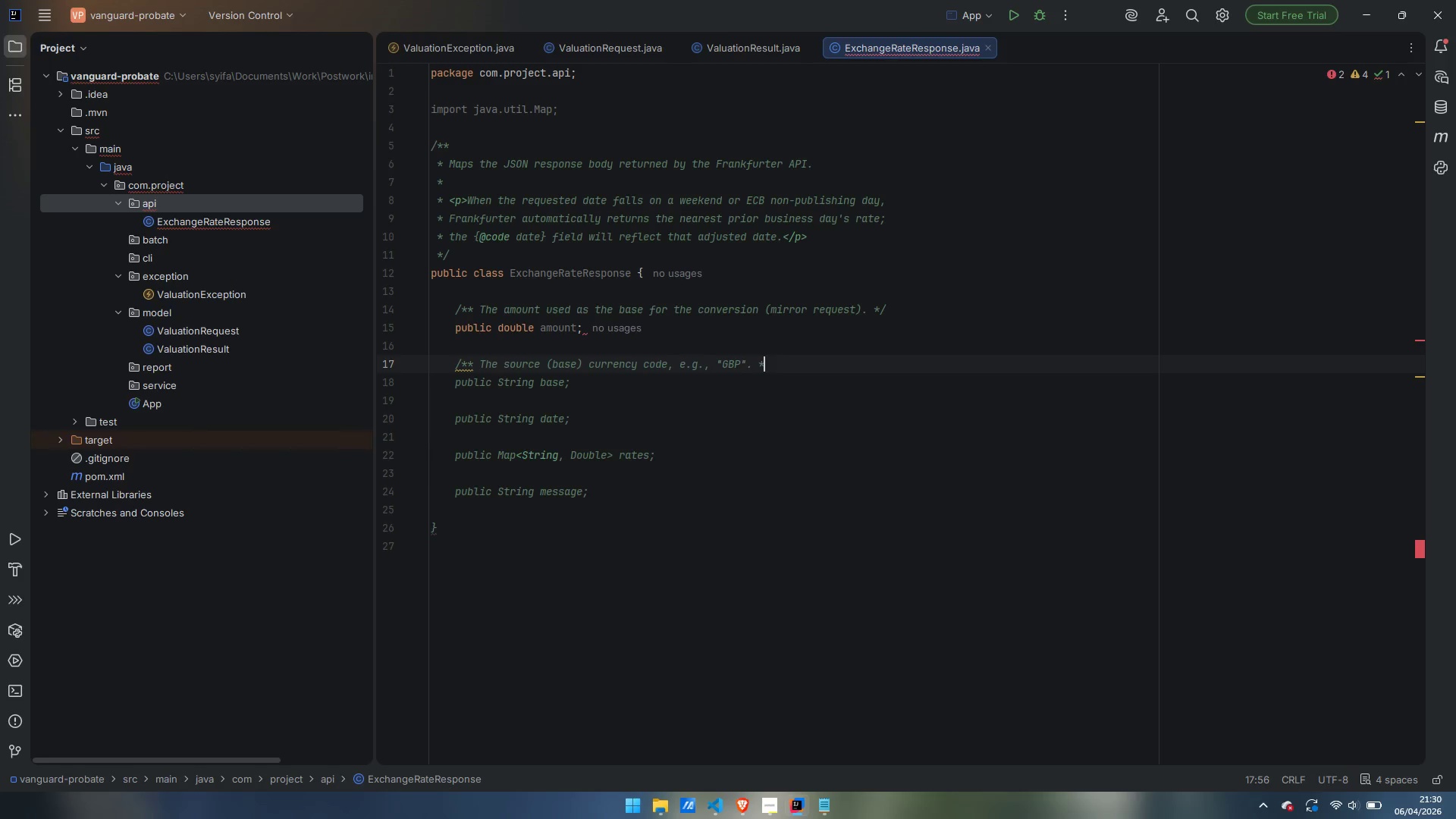 
key(Slash)
 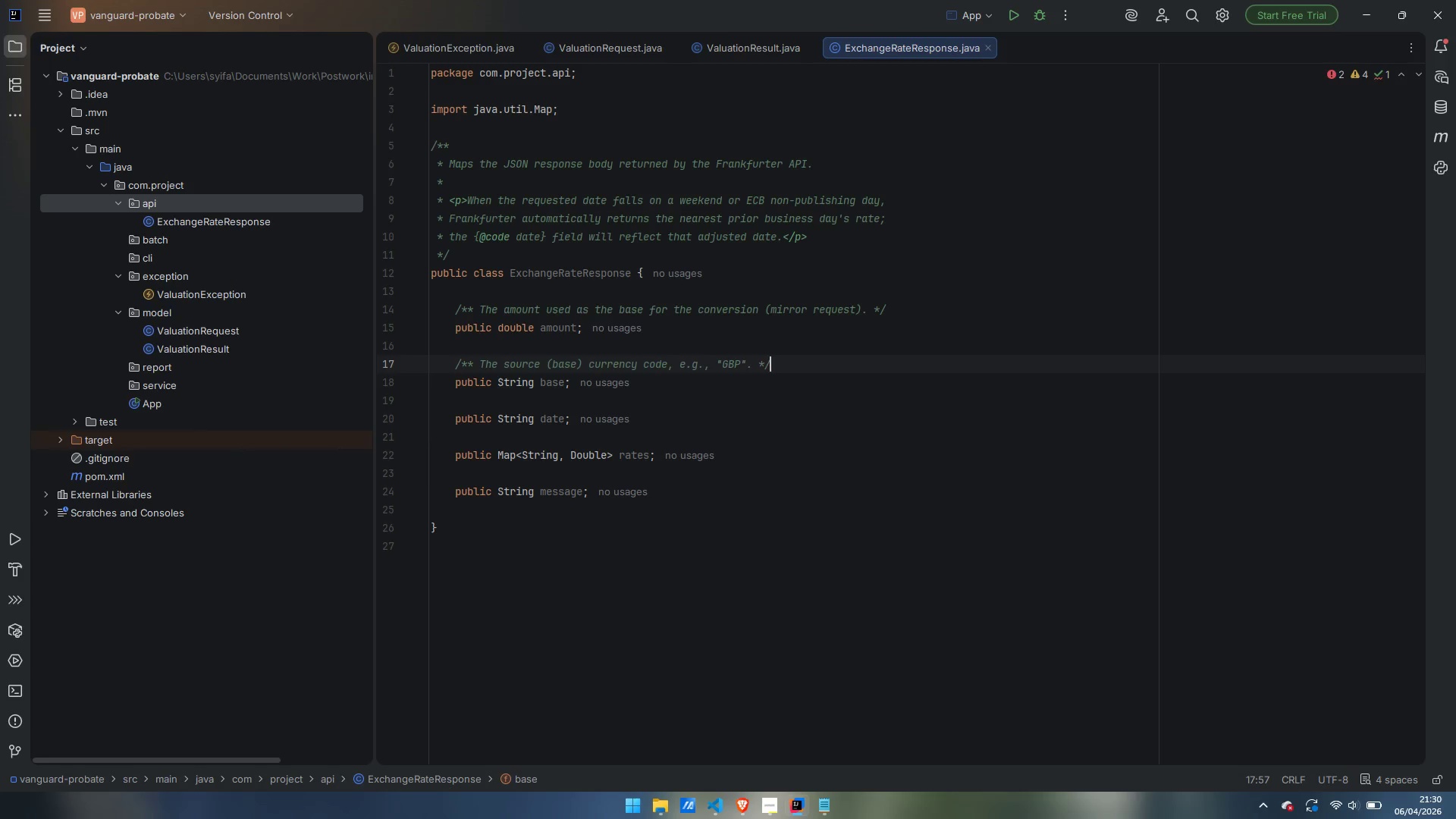 
key(ArrowDown)
 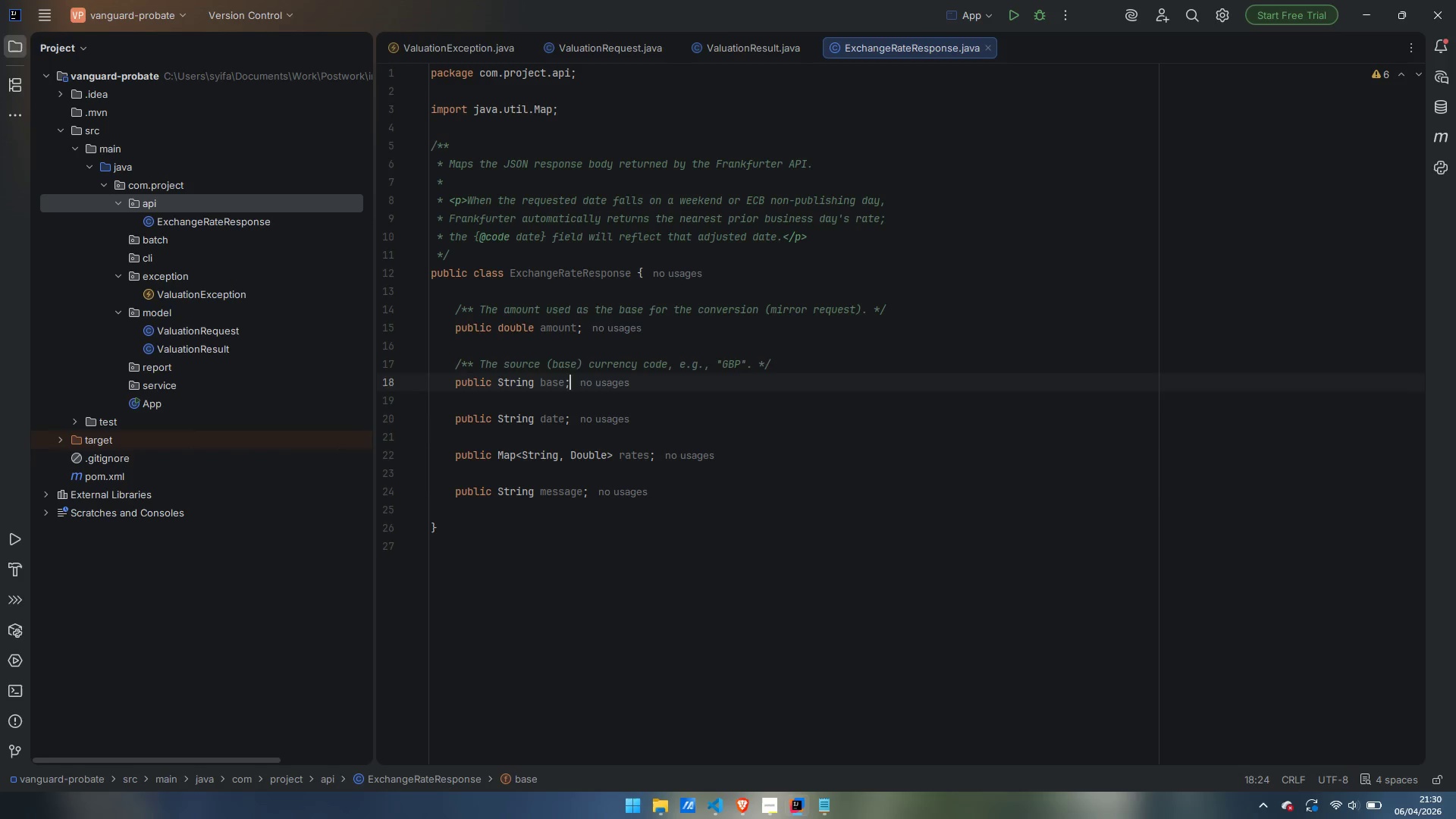 
key(ArrowDown)
 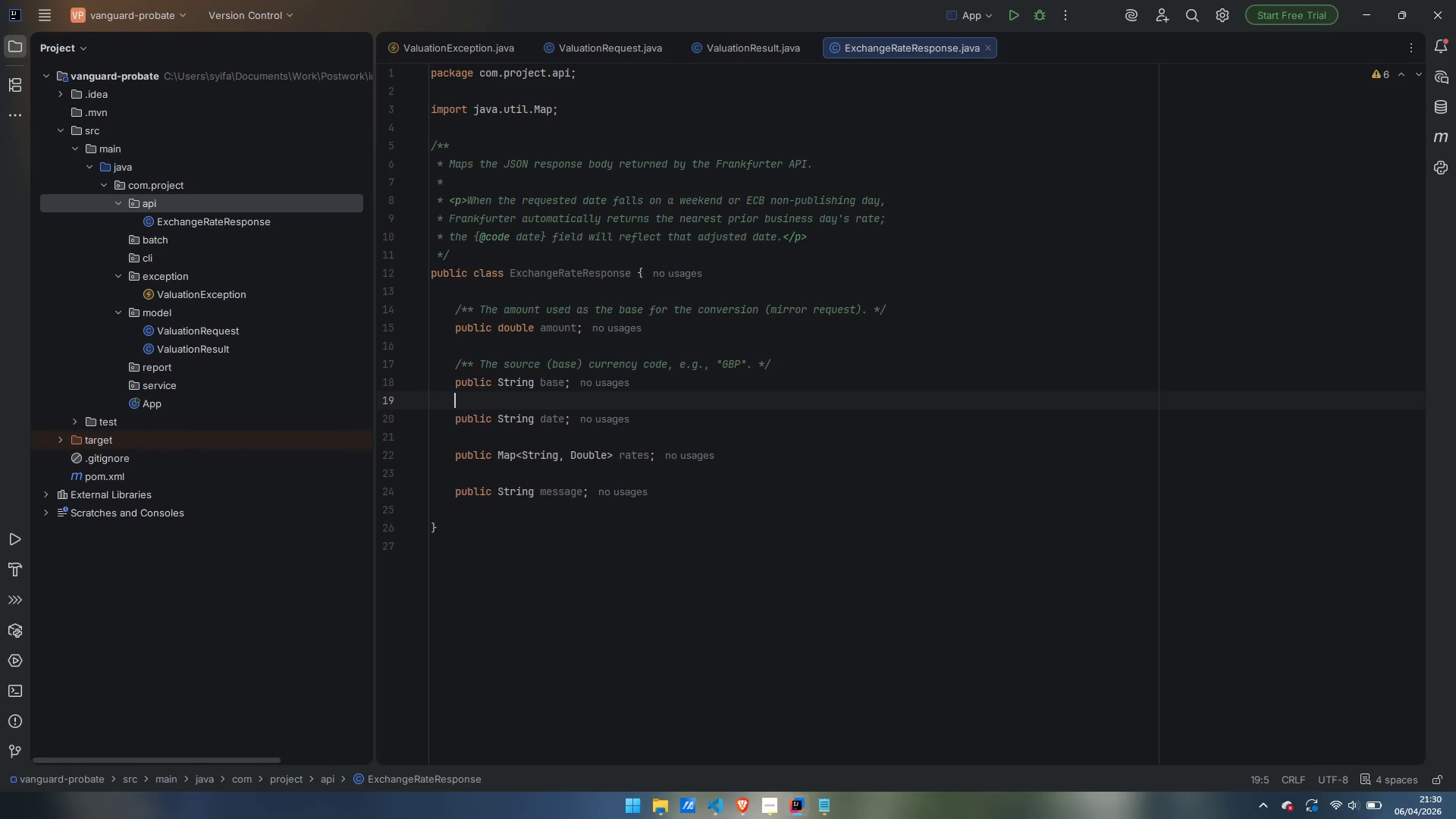 
key(Enter)
 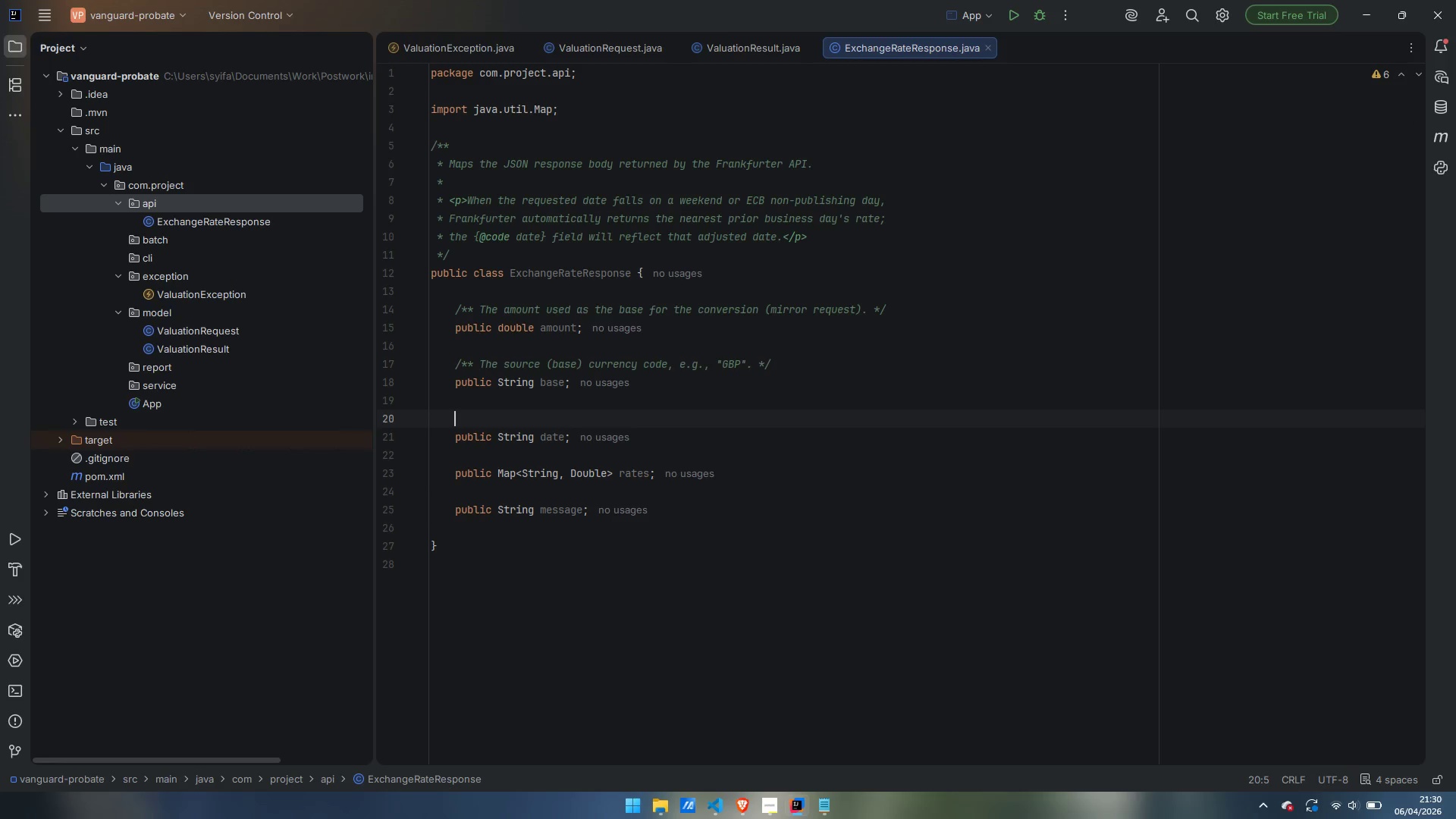 
type(/** )
key(Backspace)
 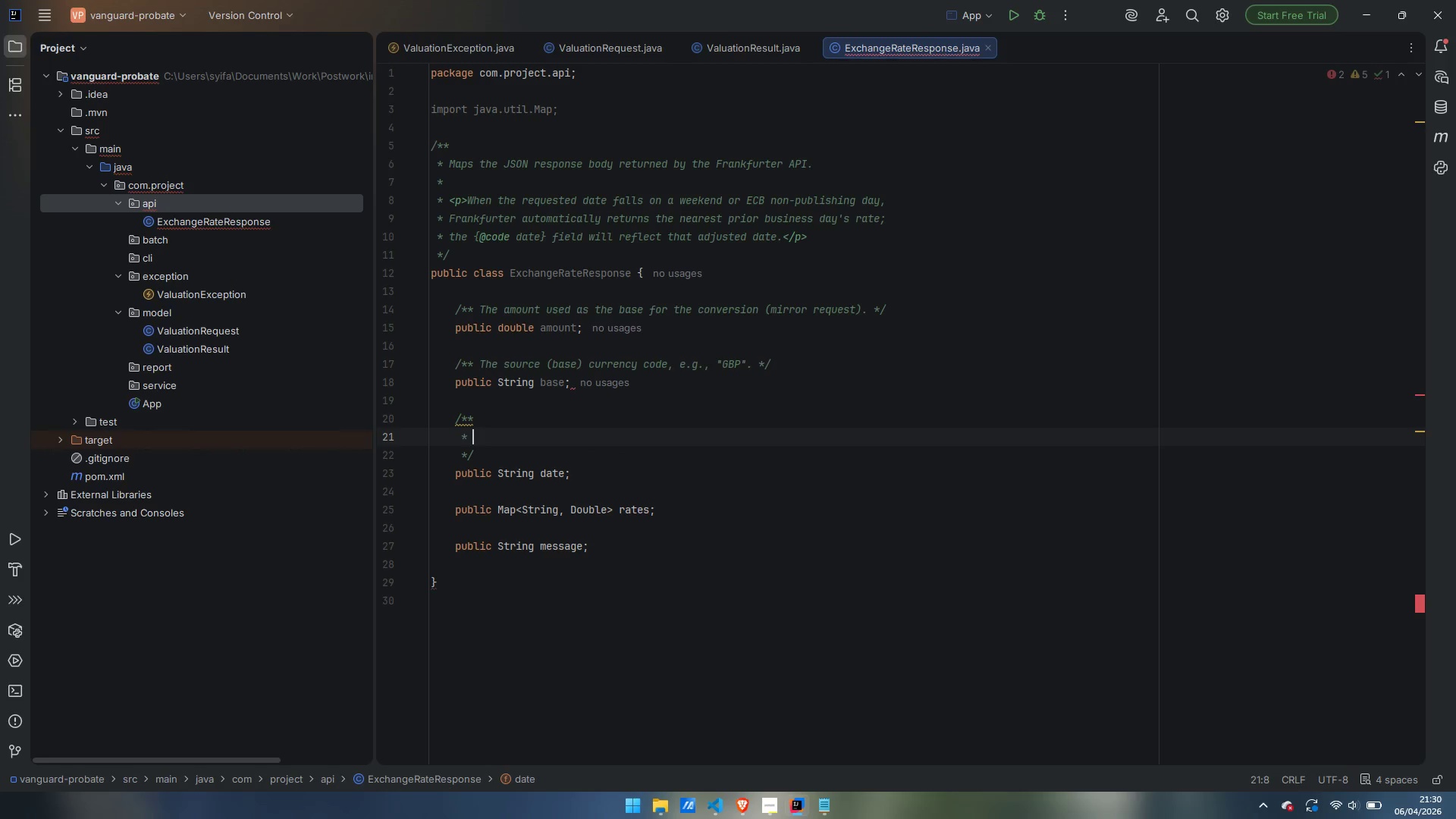 
 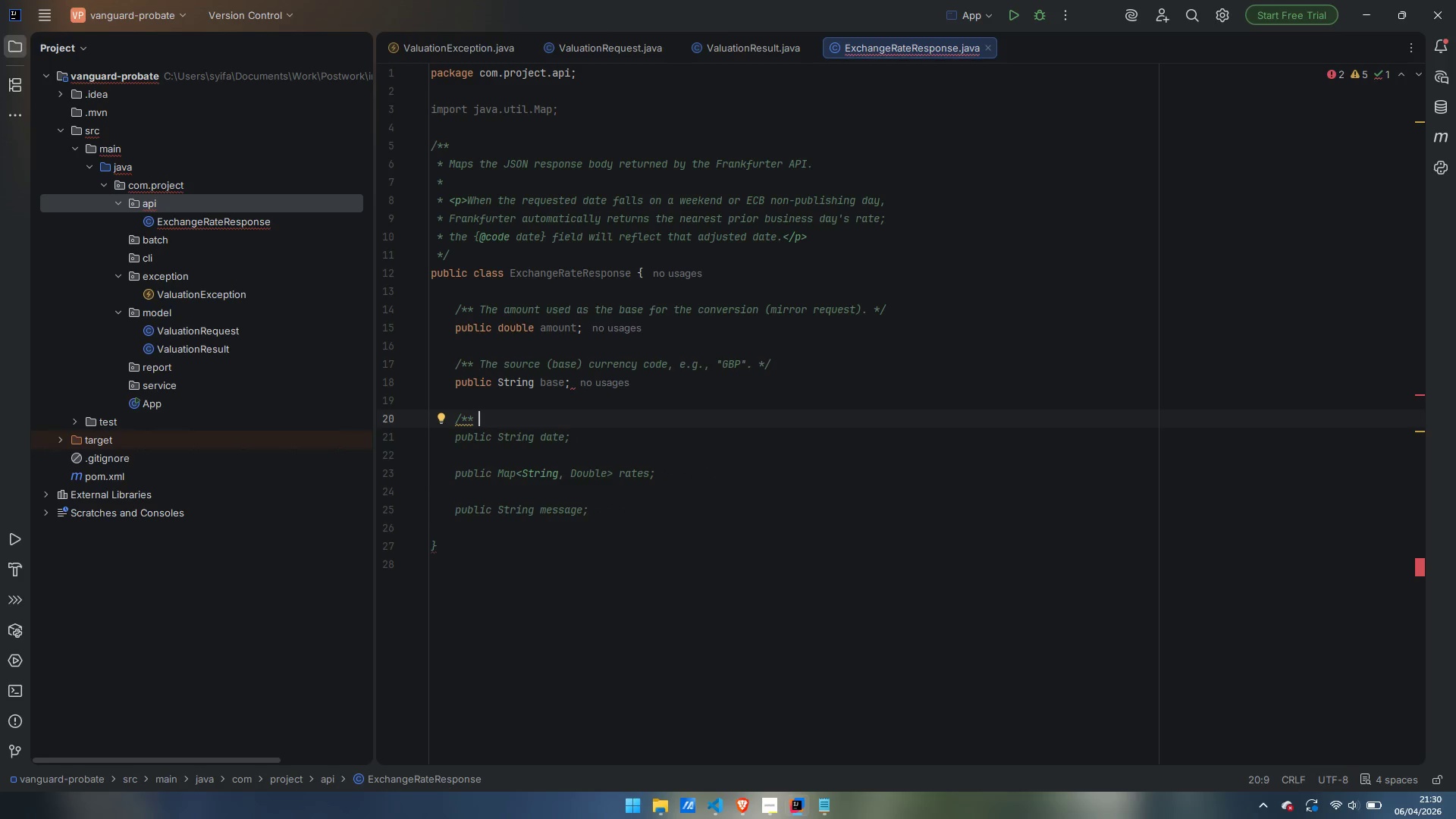 
key(Enter)
 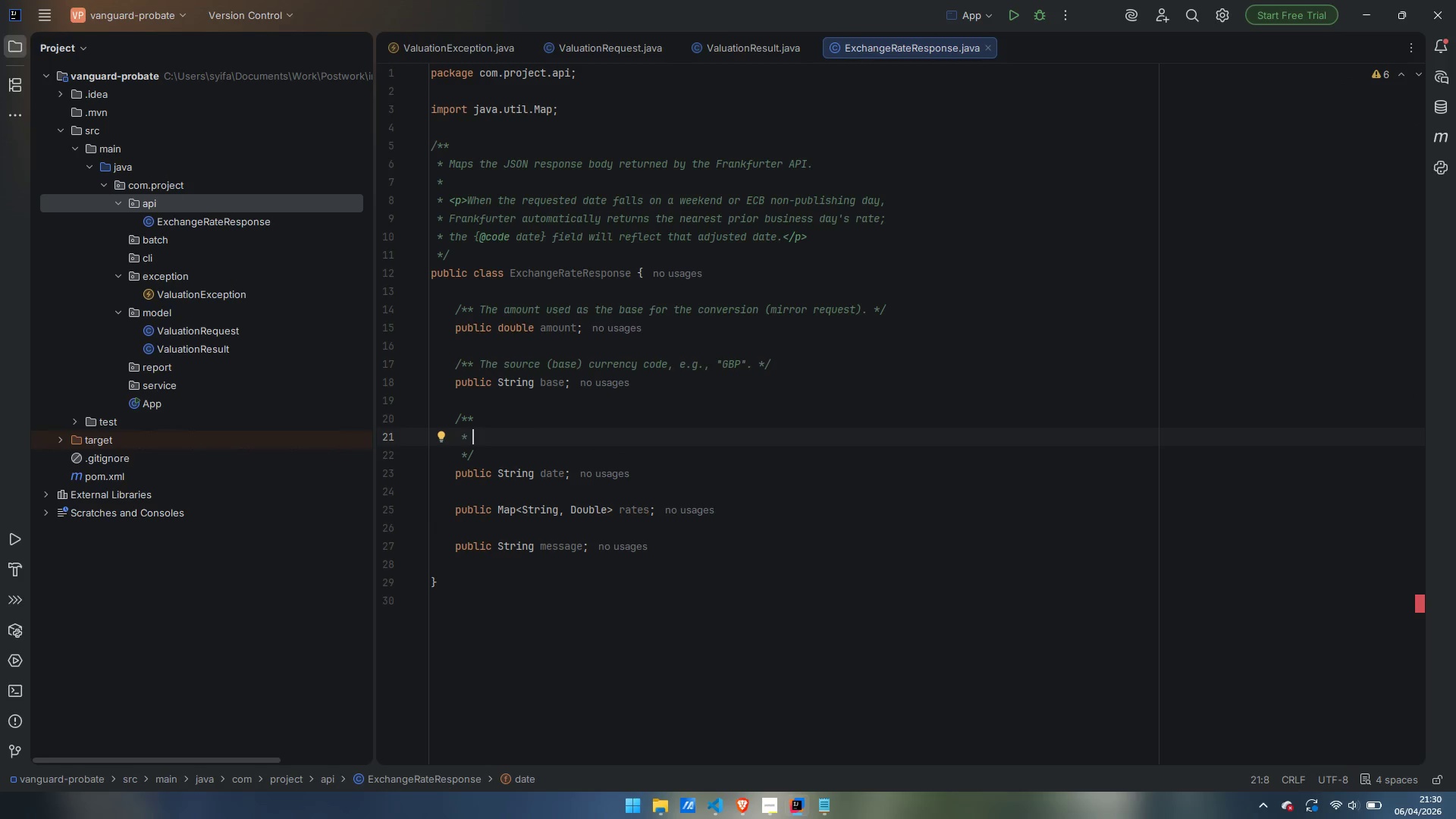 
type(The date for which the rate is valid )
key(Backspace)
type(. May difer=)
key(Backspace)
key(Backspace)
key(Backspace)
type(fer )
 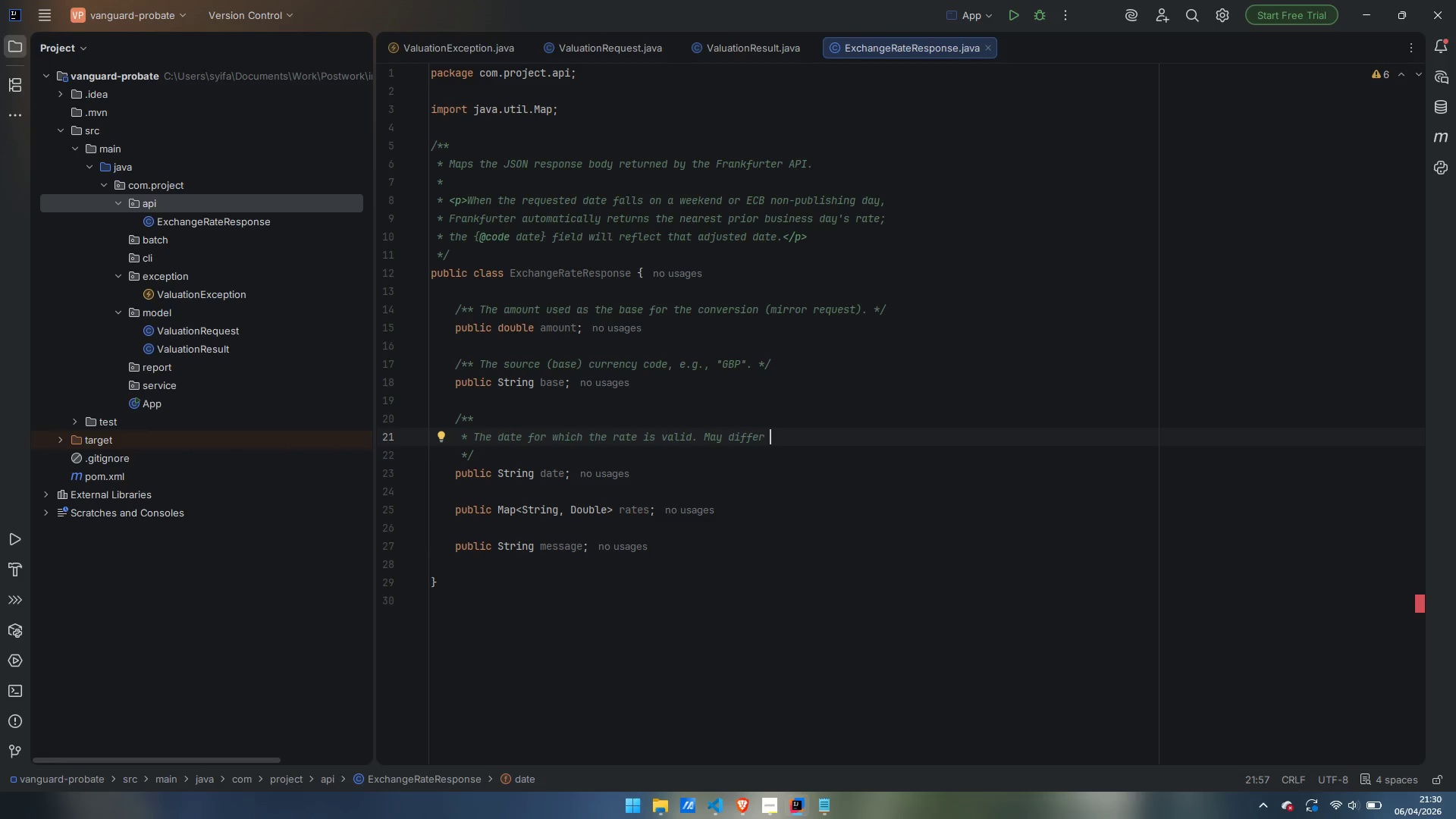 
wait(12.66)
 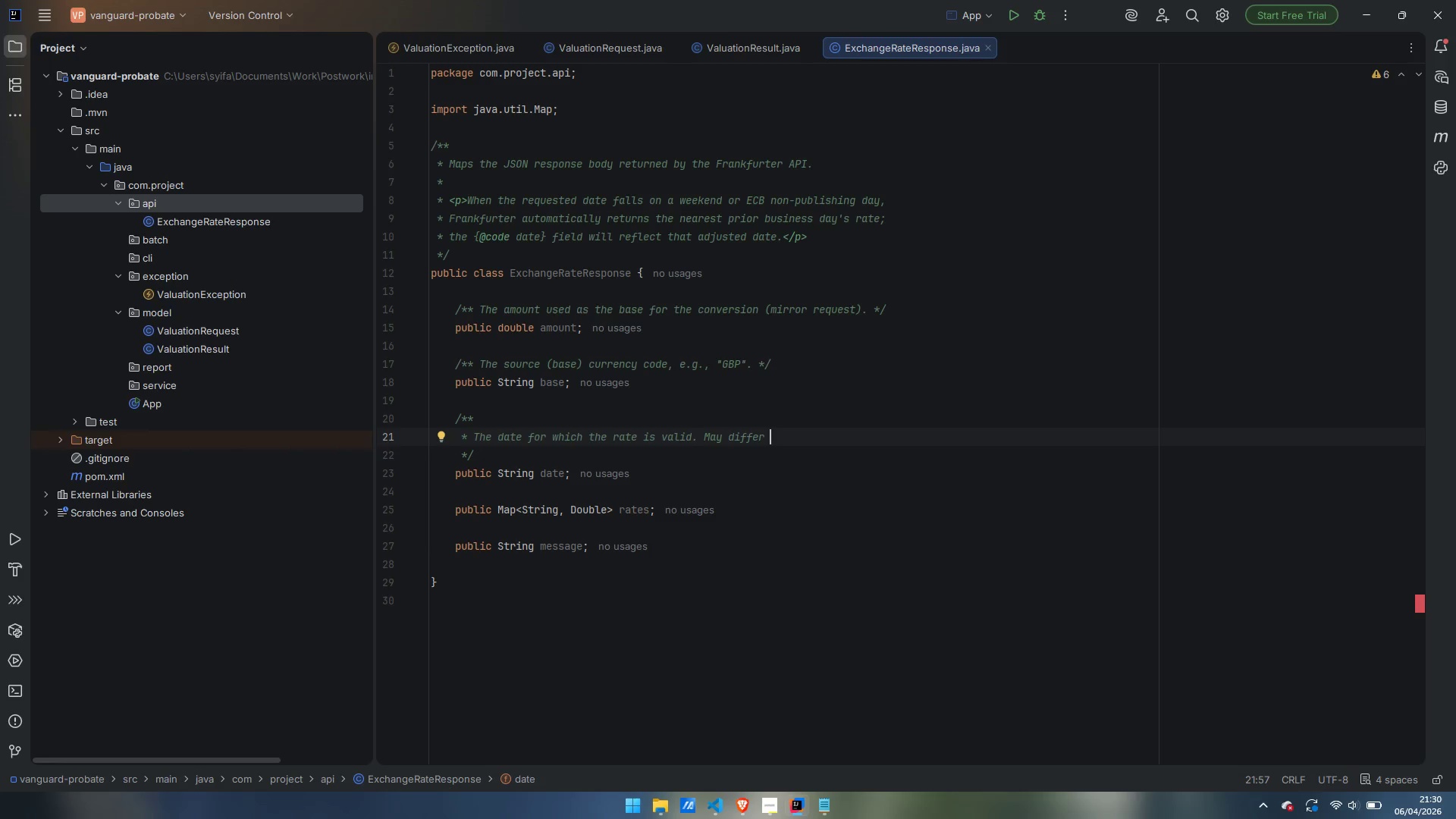 
type(from the )
 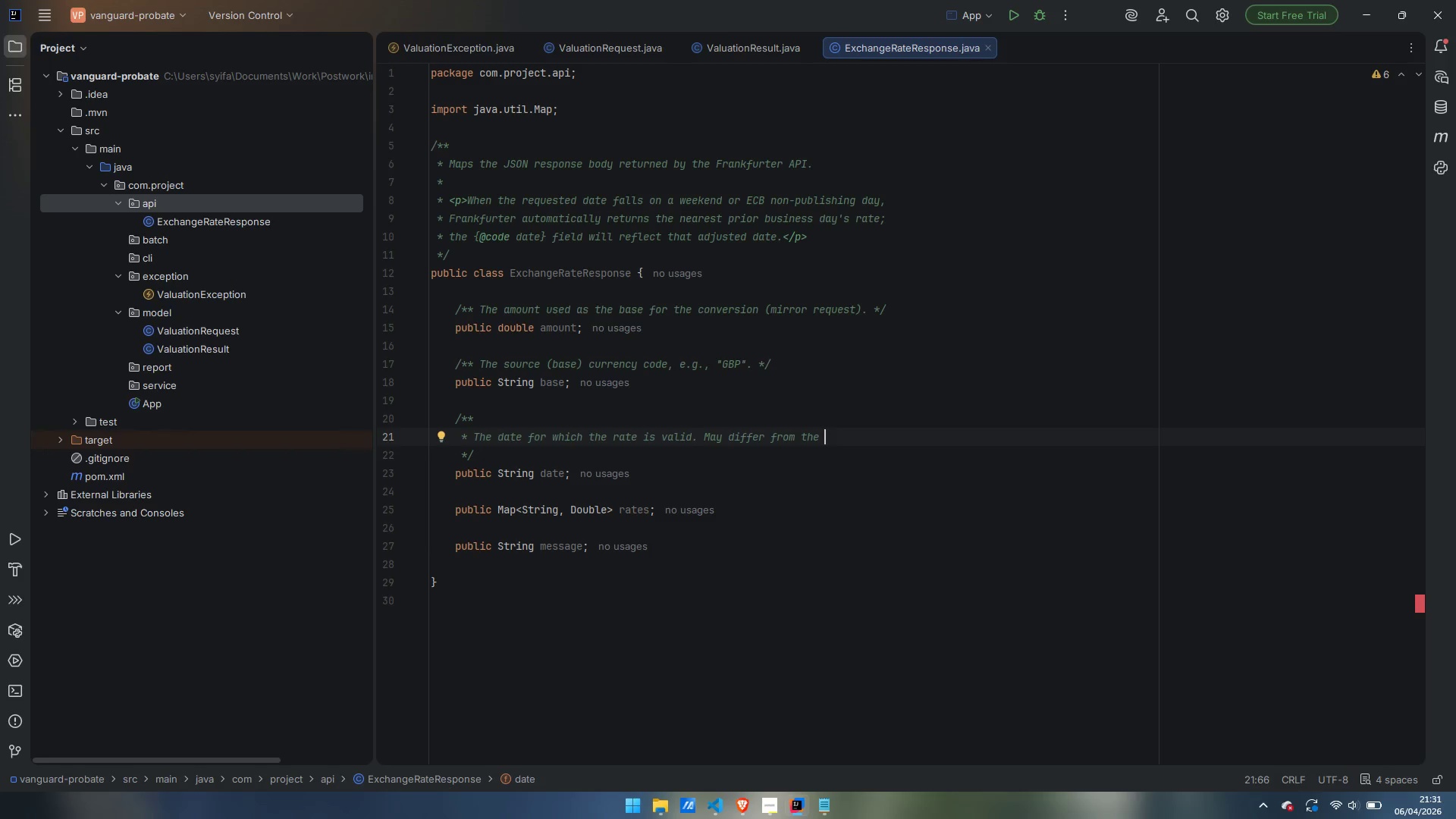 
wait(5.06)
 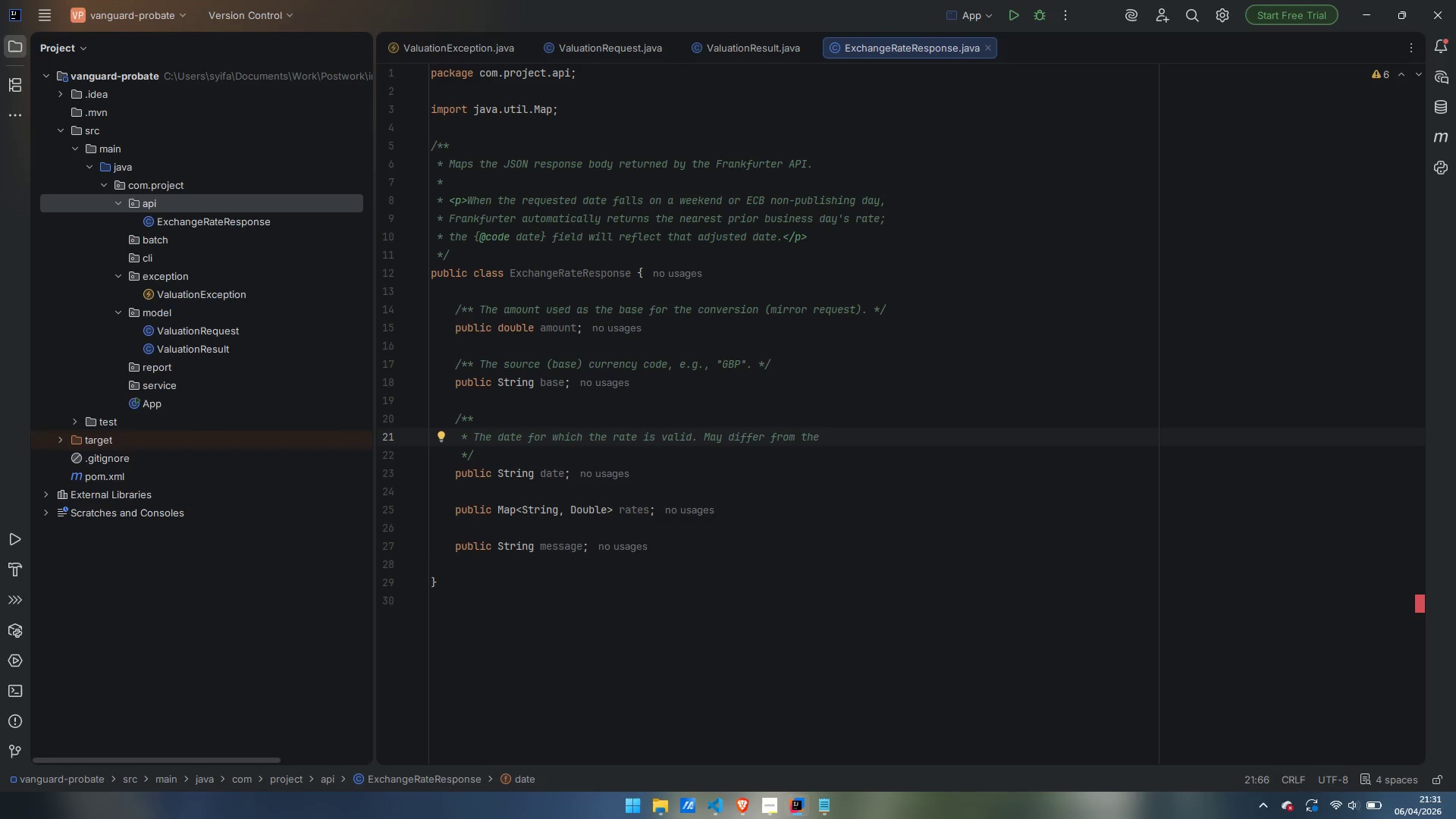 
type(requested)
 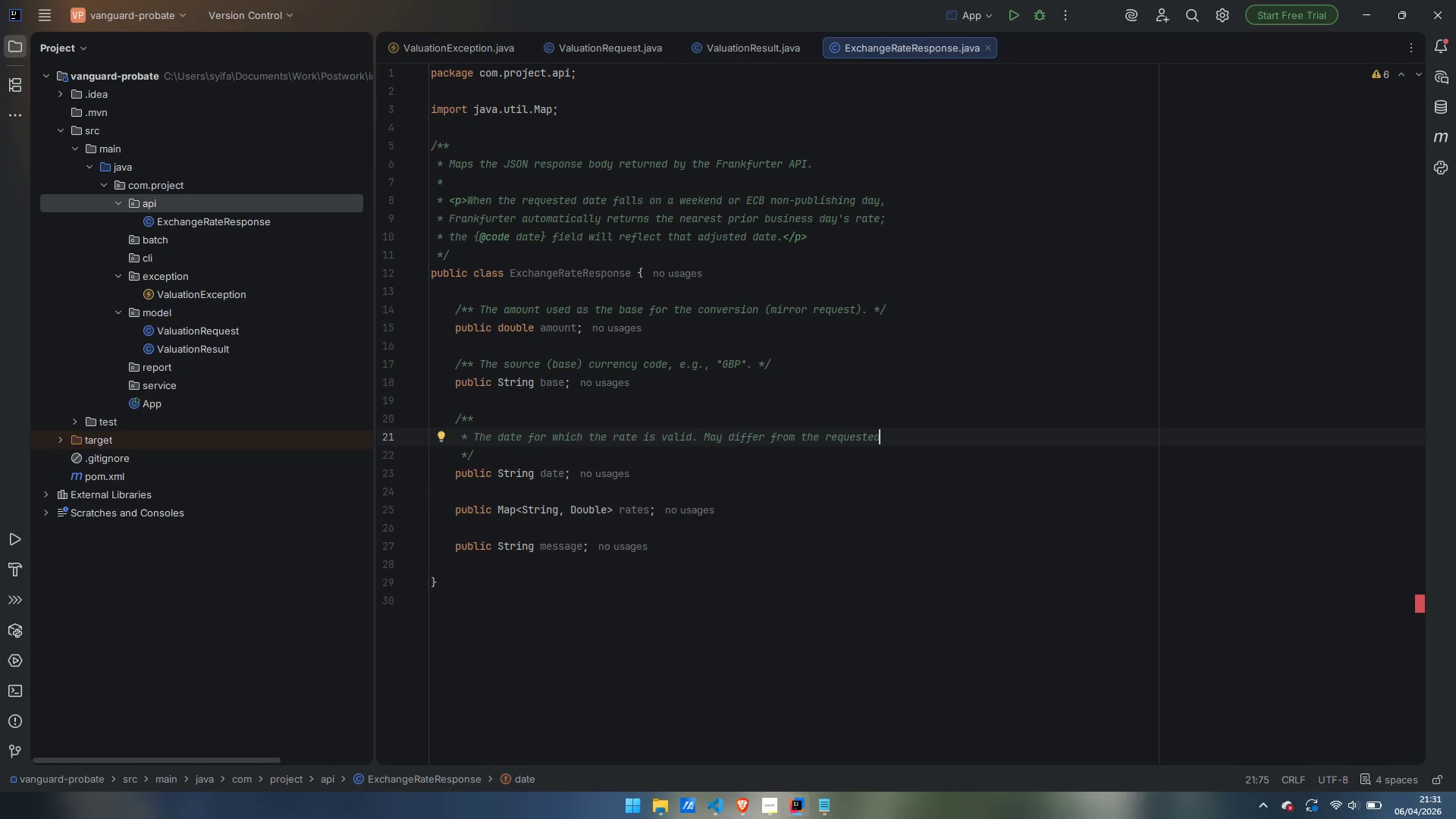 
key(Enter)
 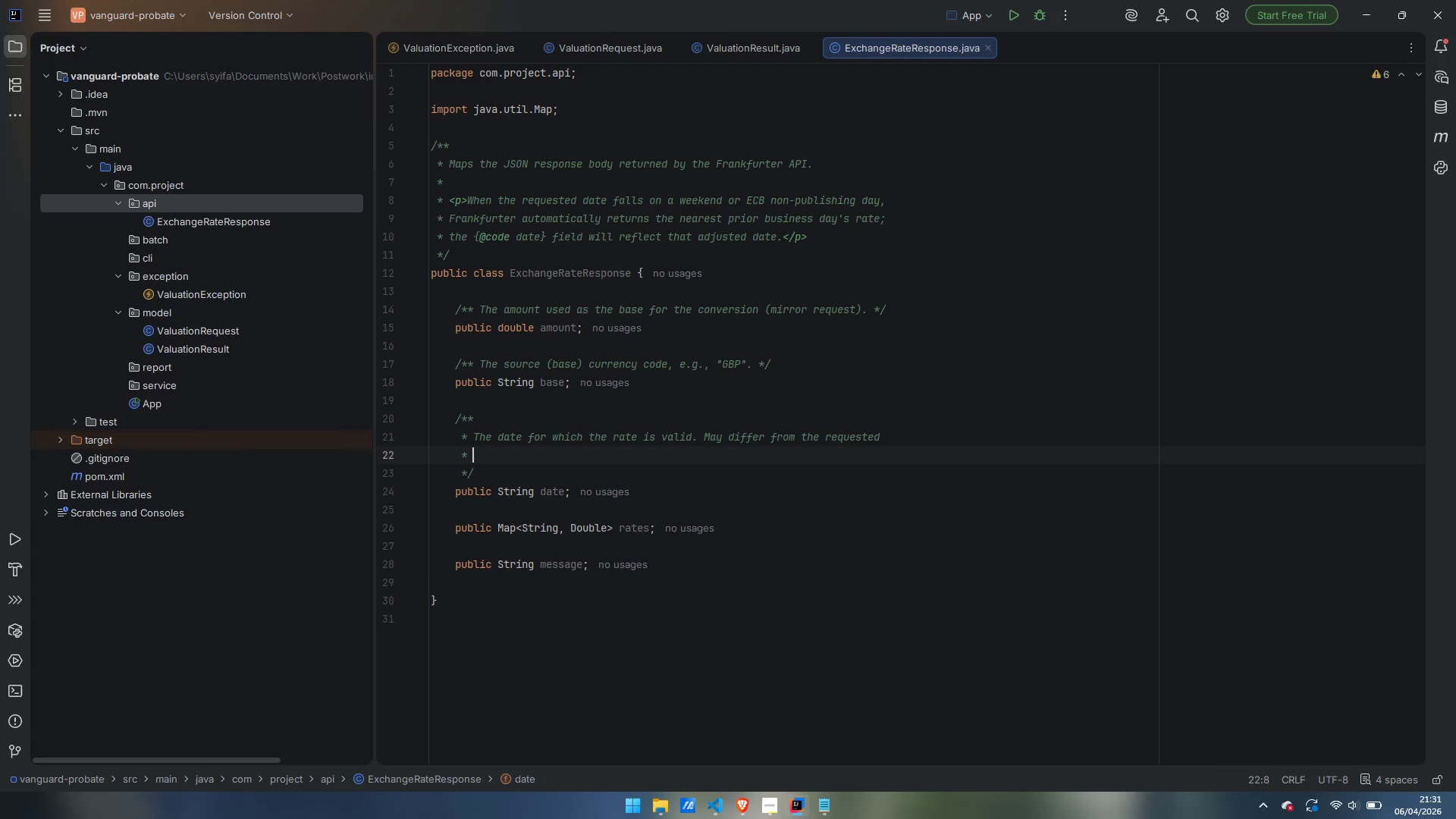 
type(date when )
 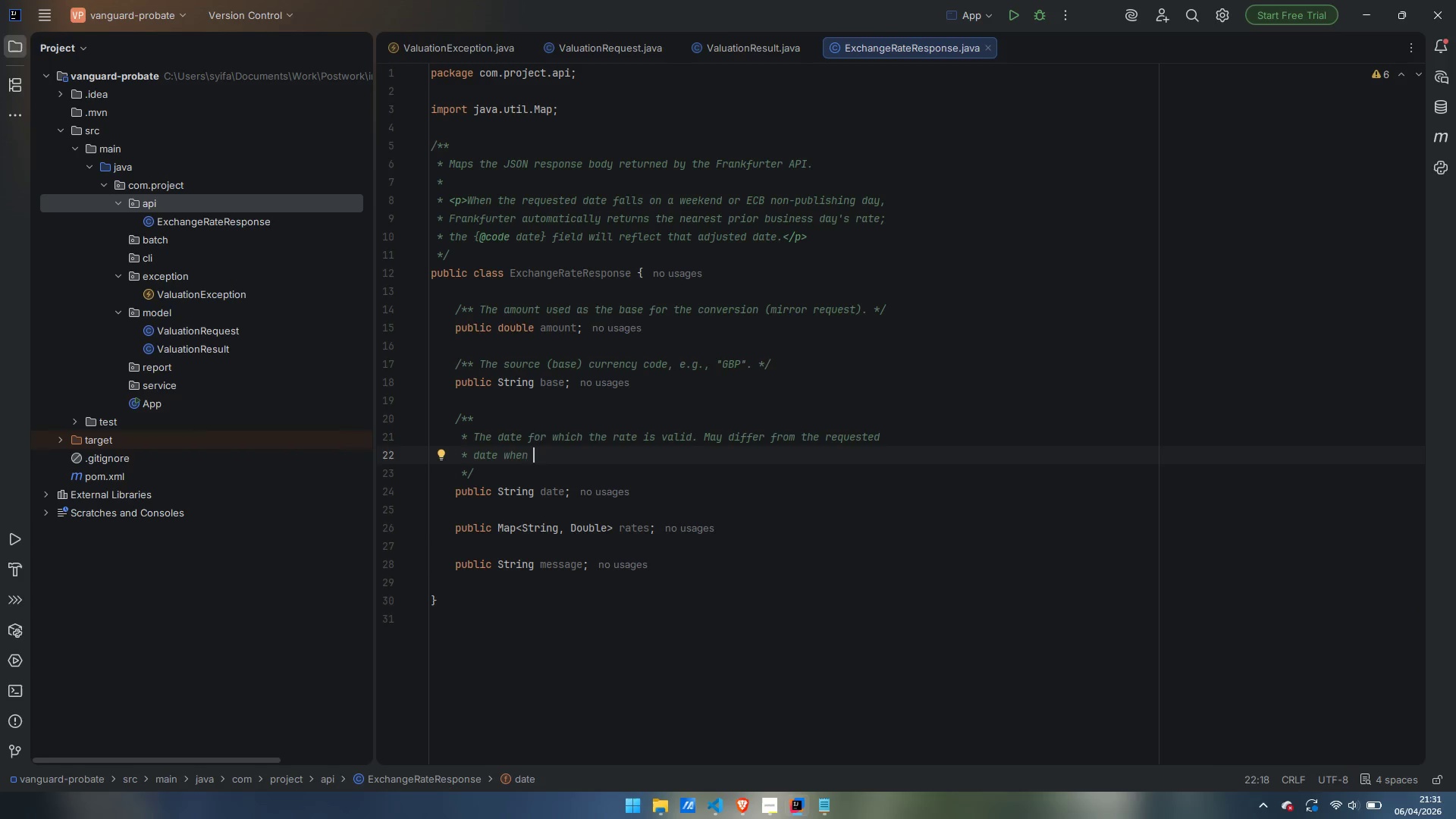 
wait(5.16)
 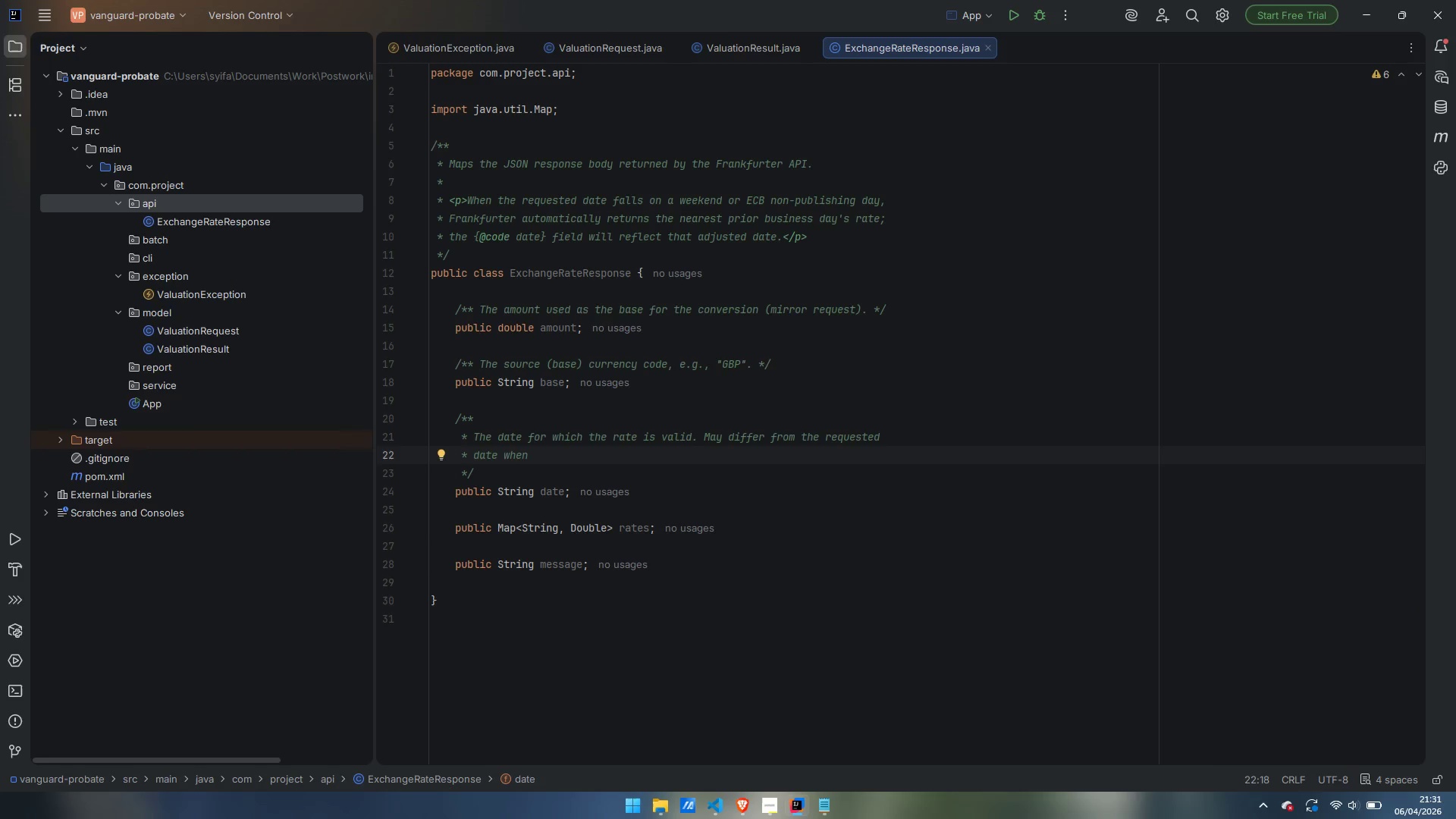 
type(Frankfurter falls back to ap )
key(Backspace)
key(Backspace)
type( prior business day.)
 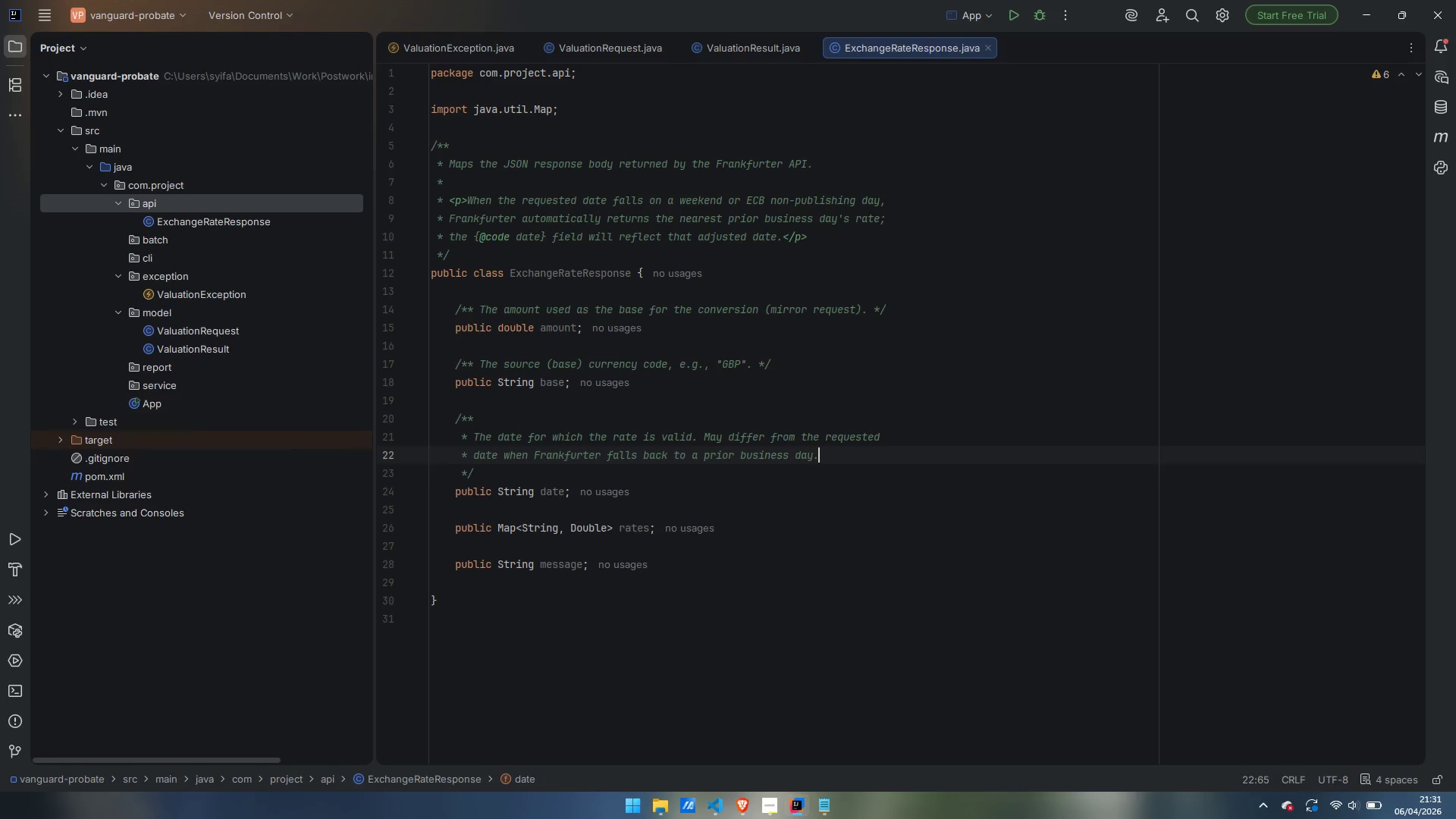 
key(ArrowDown)
 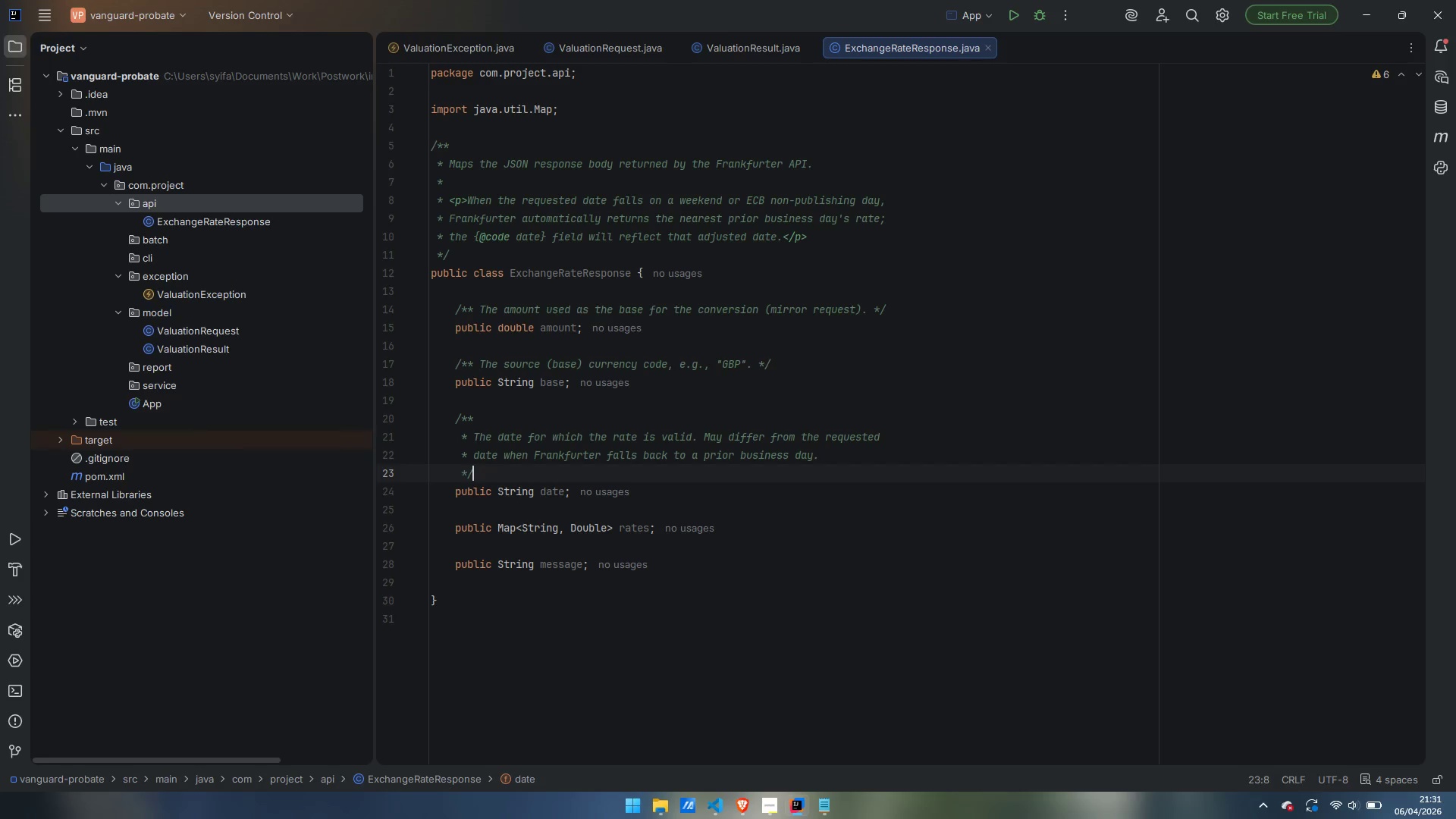 
key(ArrowDown)
 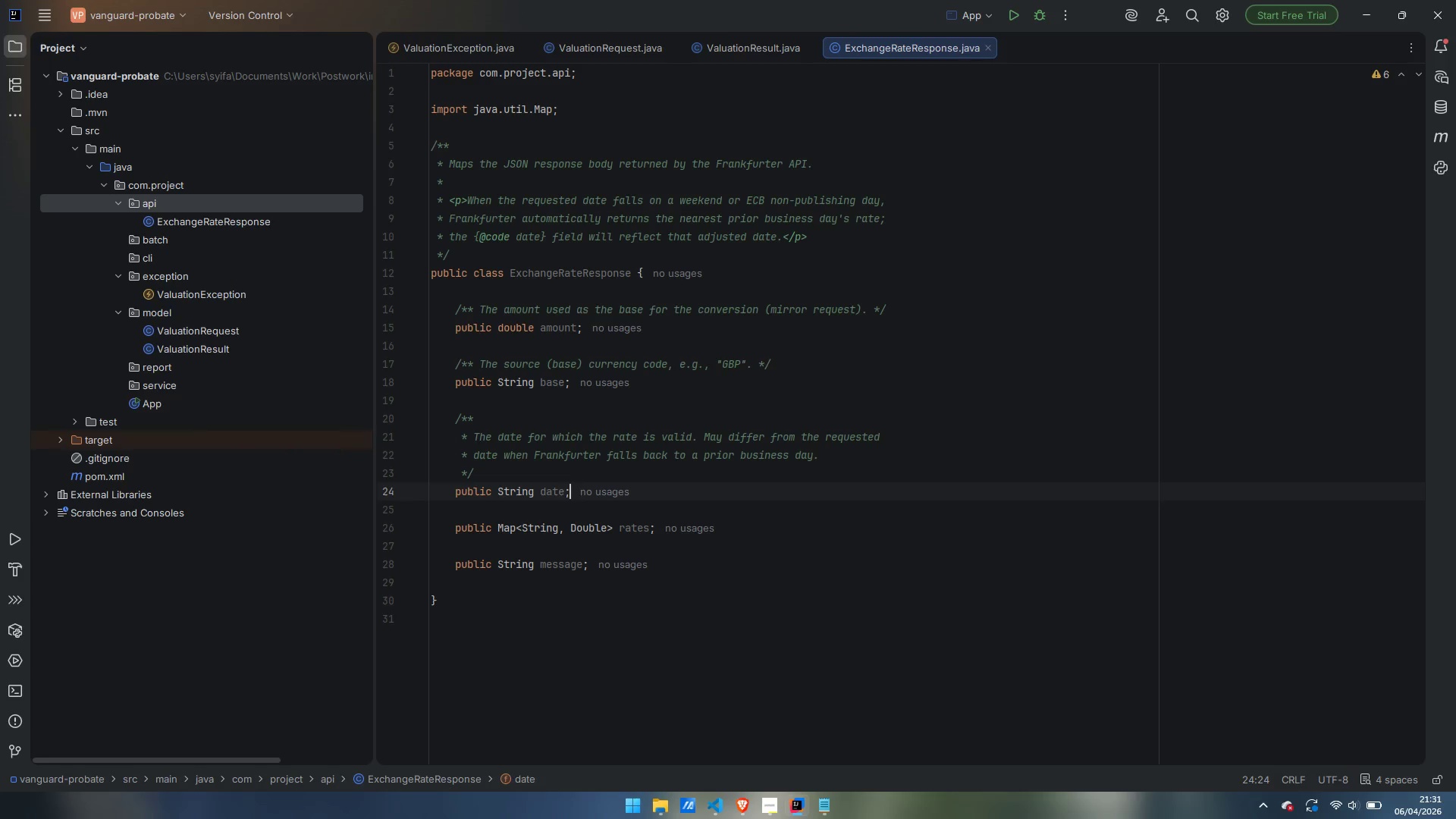 
key(ArrowDown)
 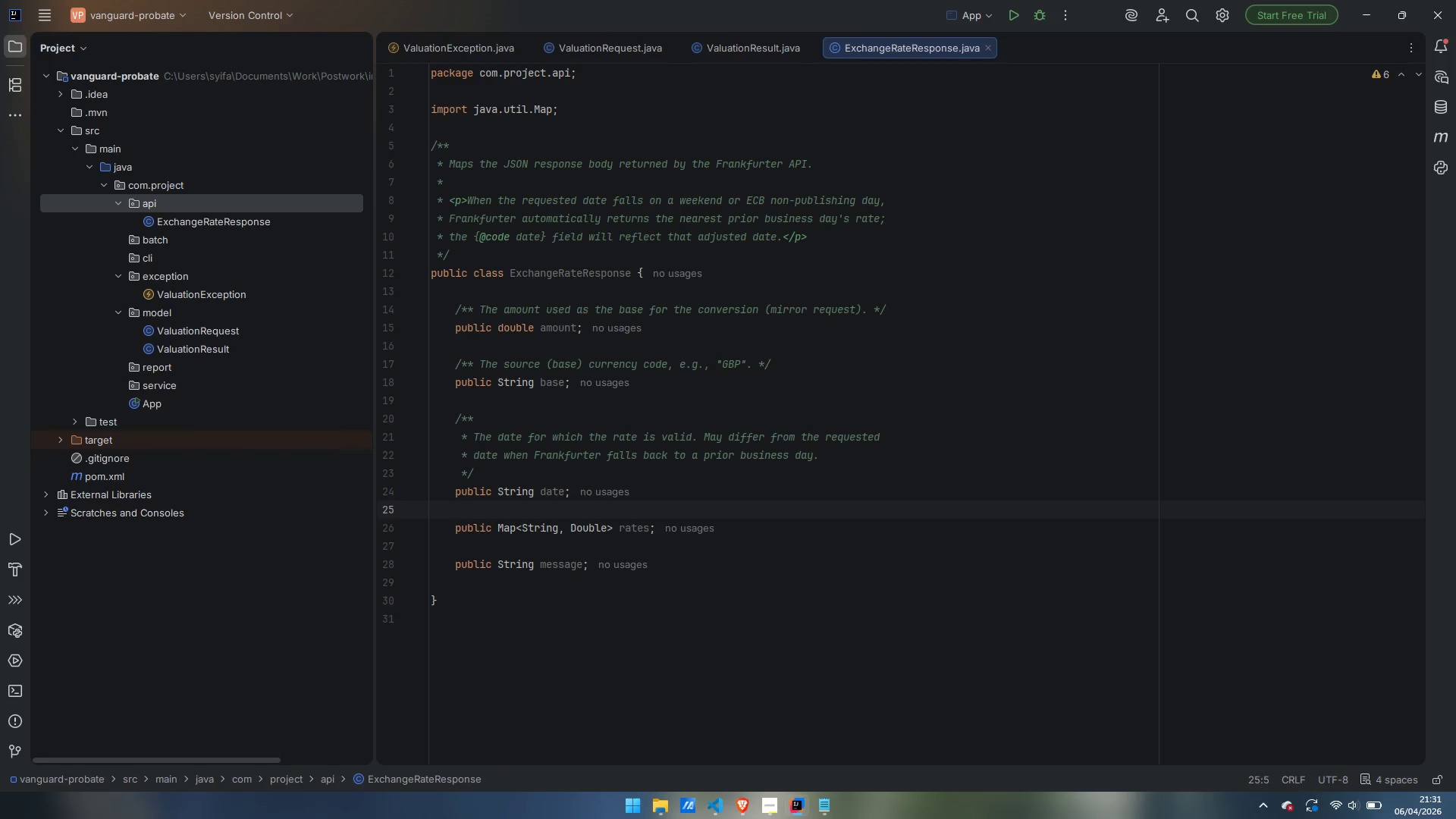 
key(Enter)
 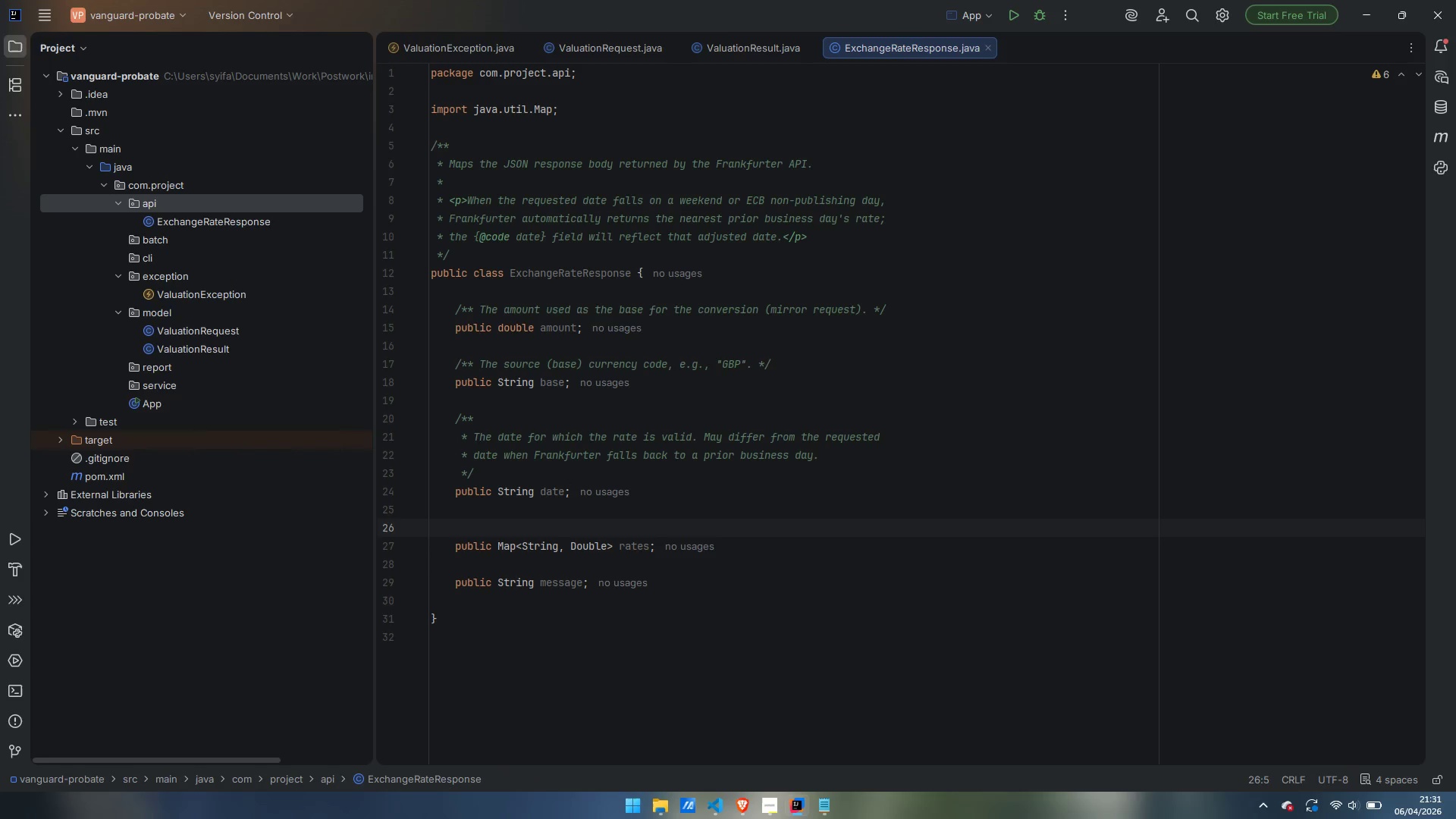 
type(/** Target )
 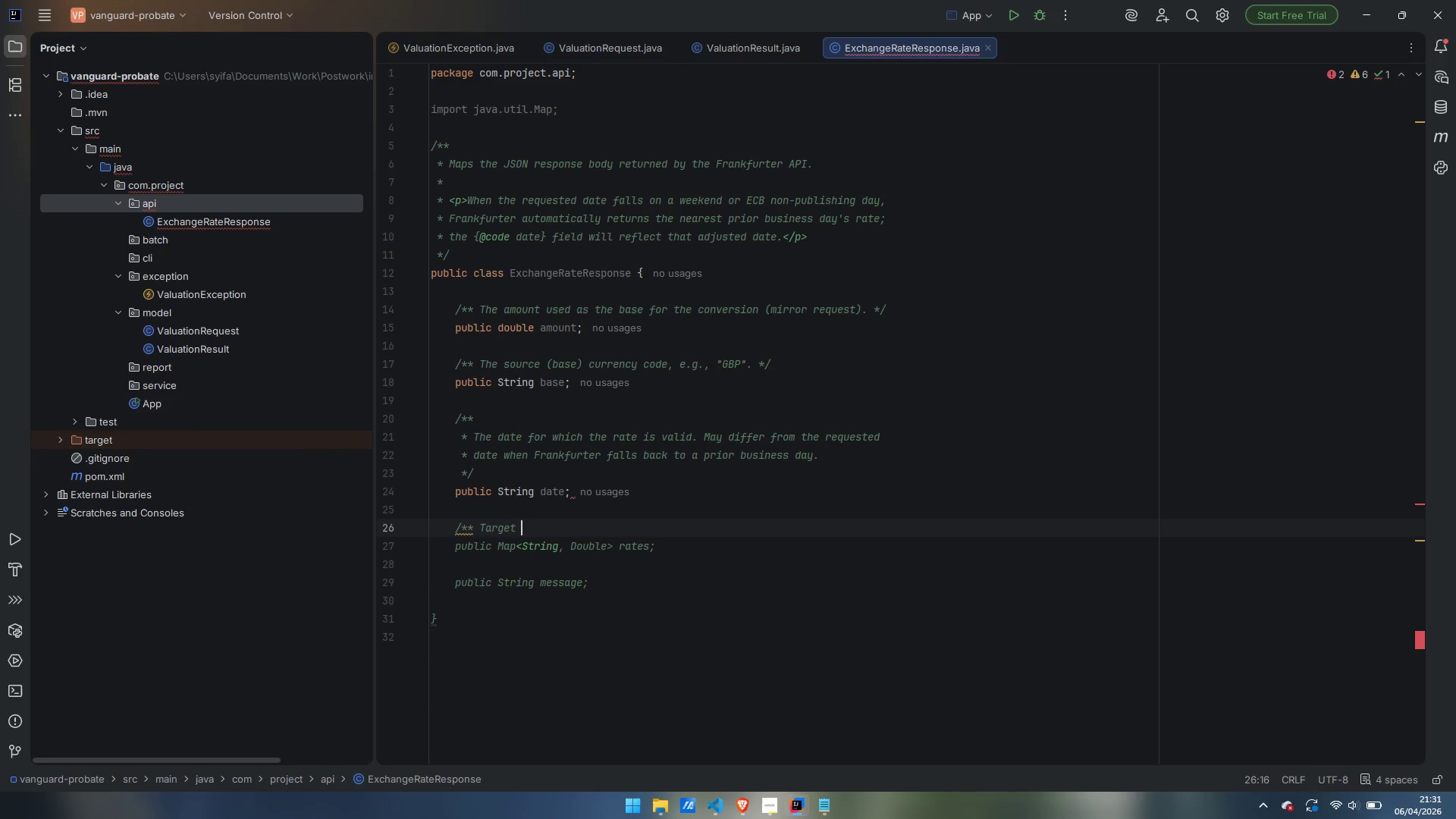 
type(cure)
key(Backspace)
type(rn)
key(Backspace)
type(enct)
key(Backspace)
type(y )
 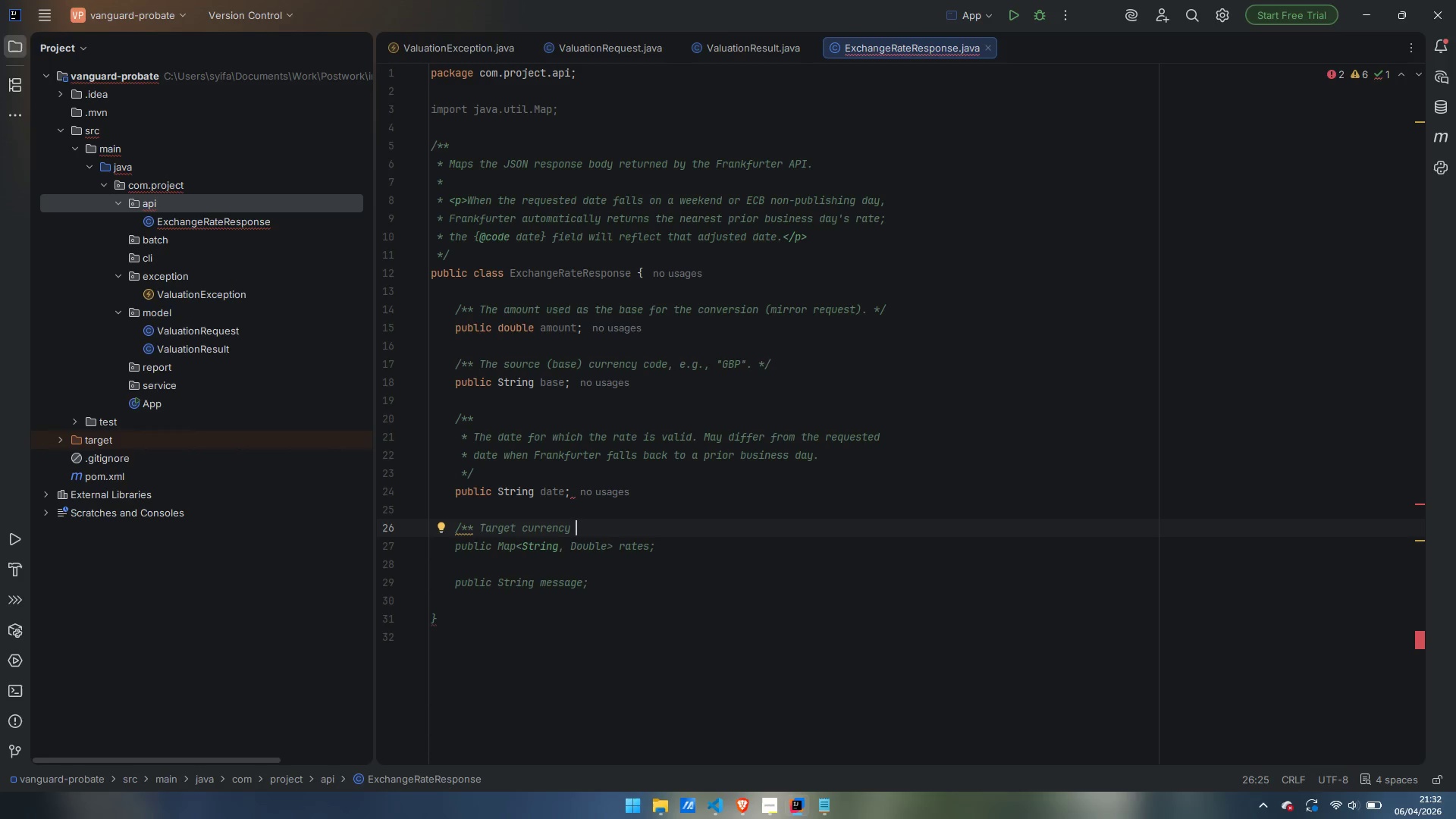 
wait(15.67)
 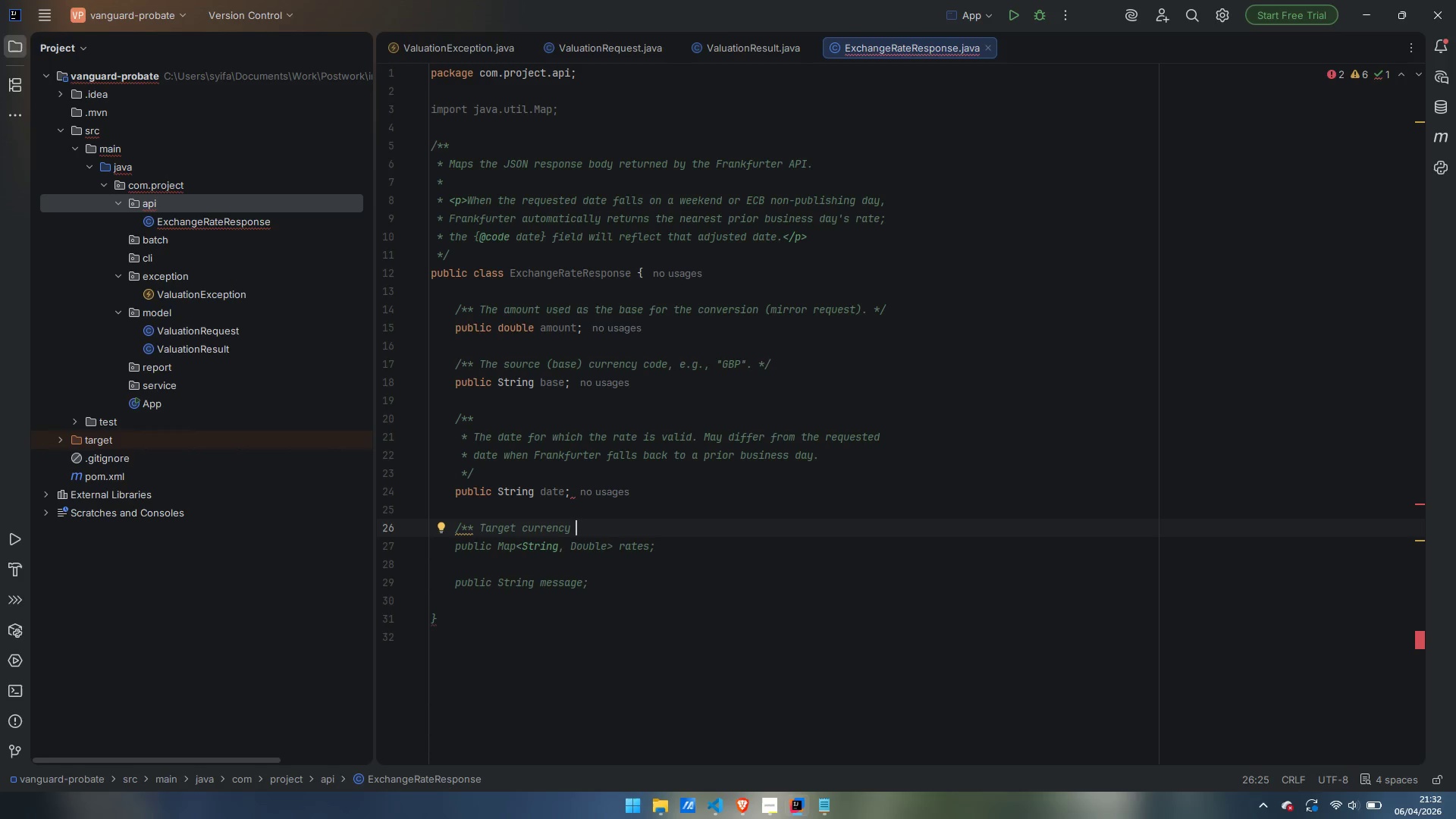 
type(rate )
key(Backspace)
type(s keyed by ISO 4217 code, e.g. {})
 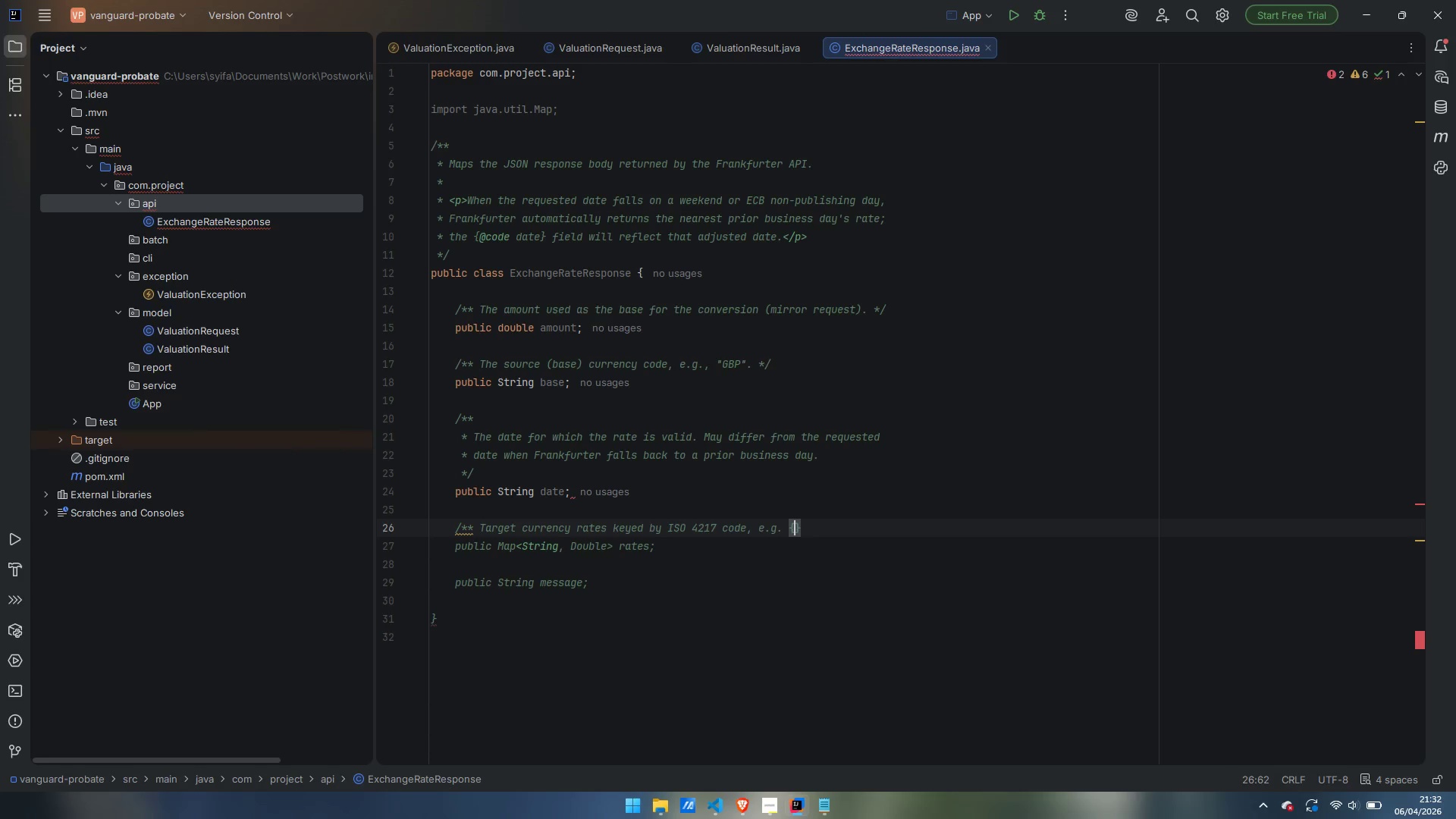 
 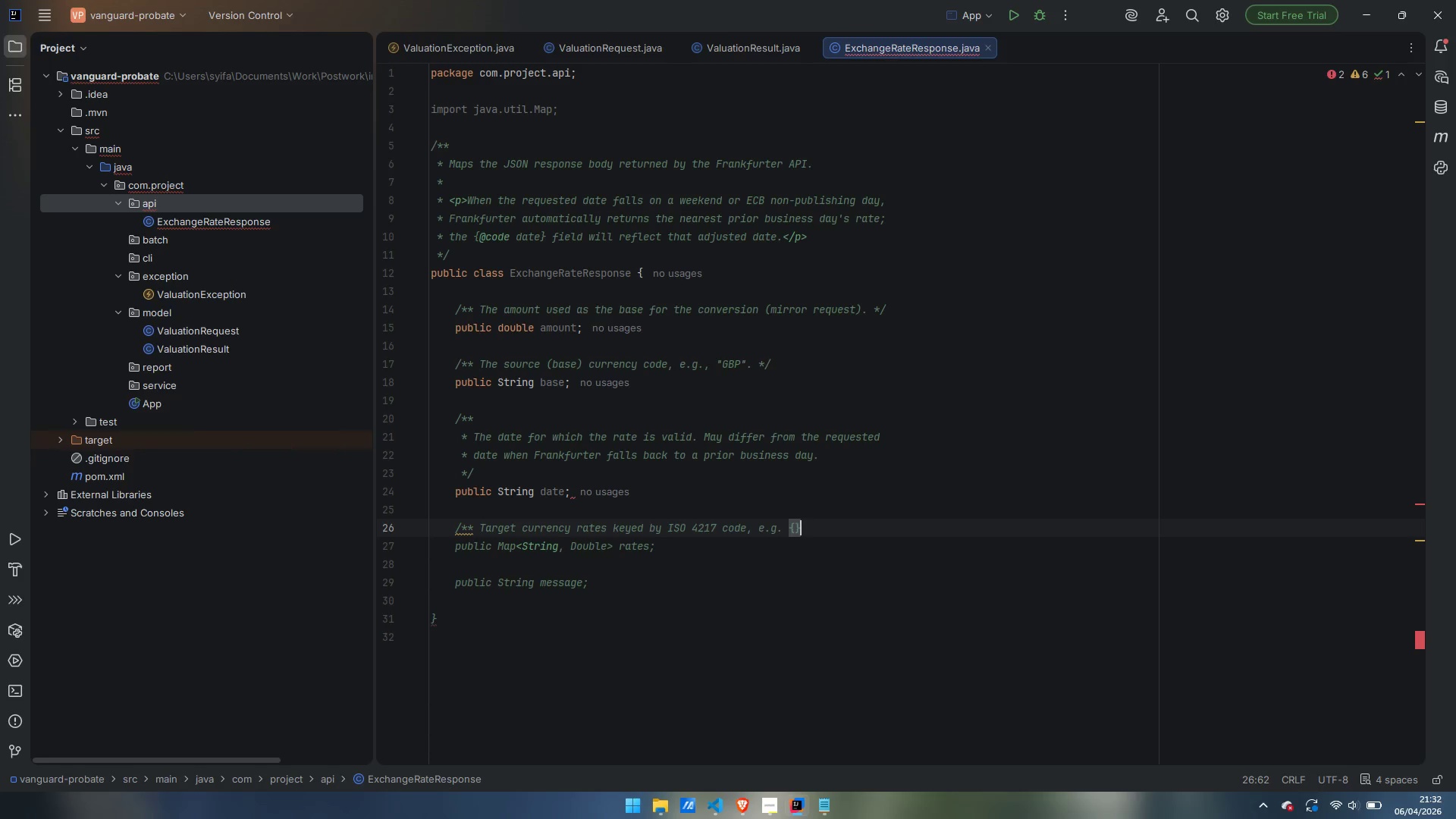 
key(ArrowLeft)
 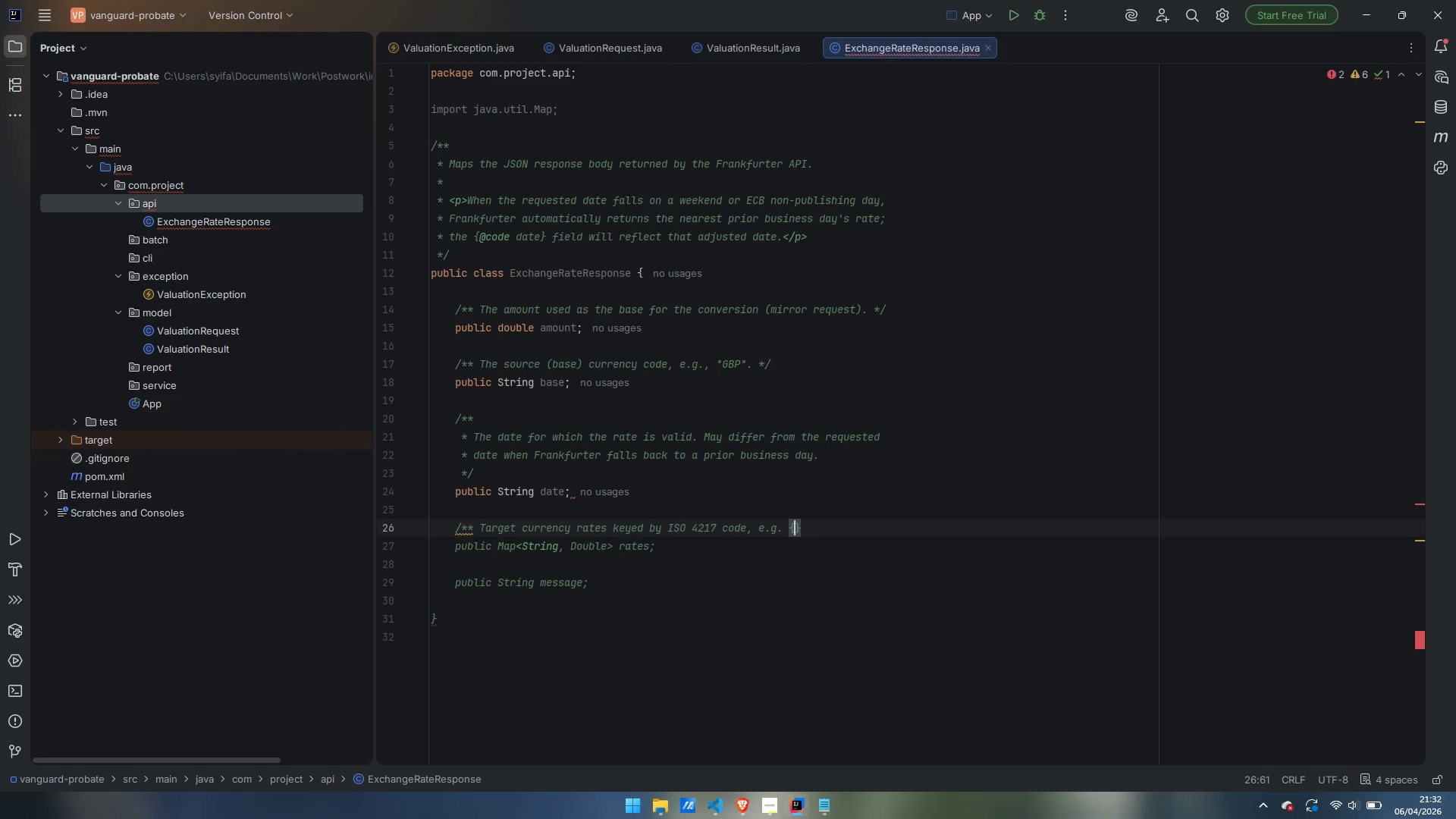 
type("USD": 1.2456)
 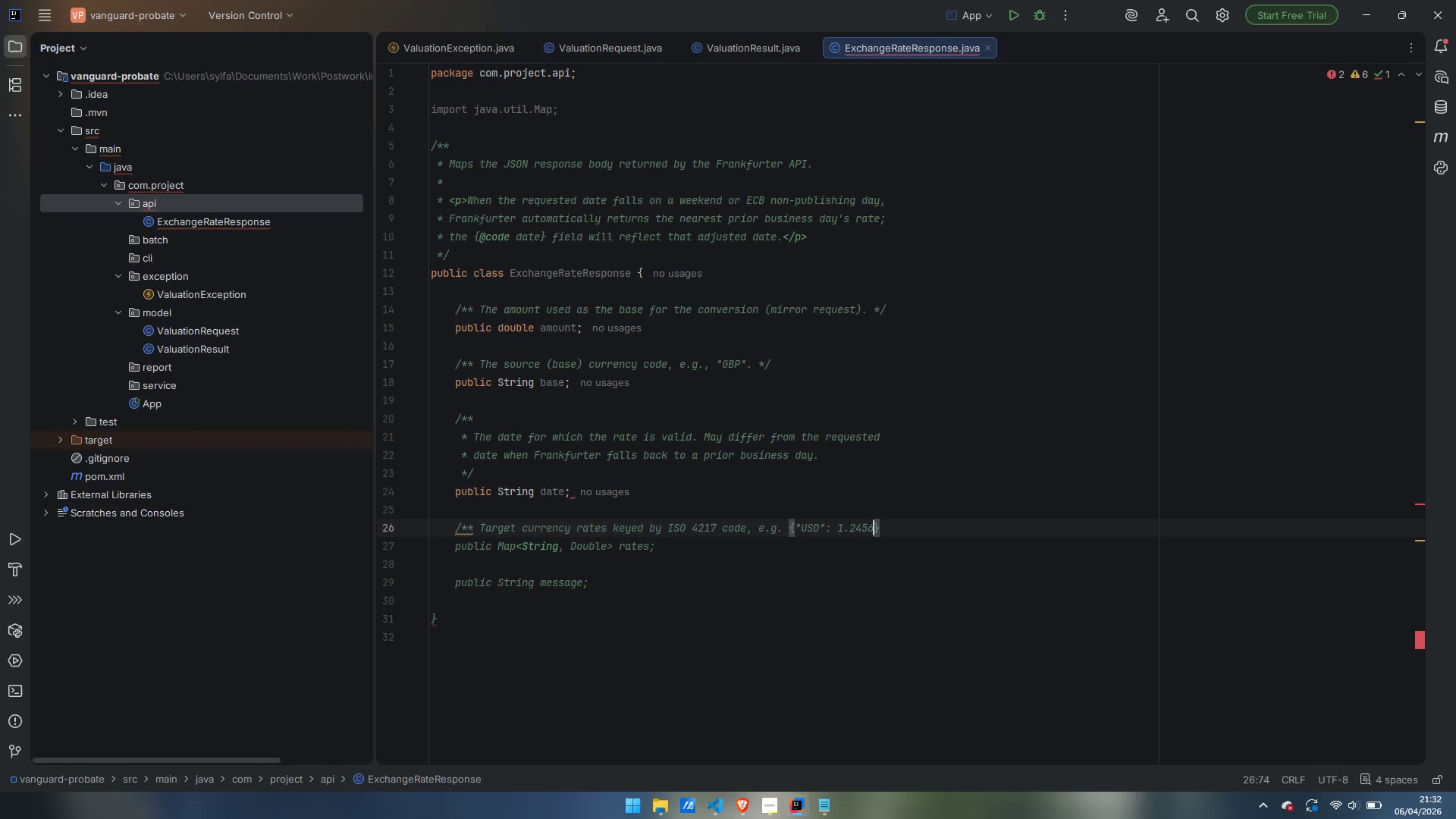 
key(ArrowRight)
 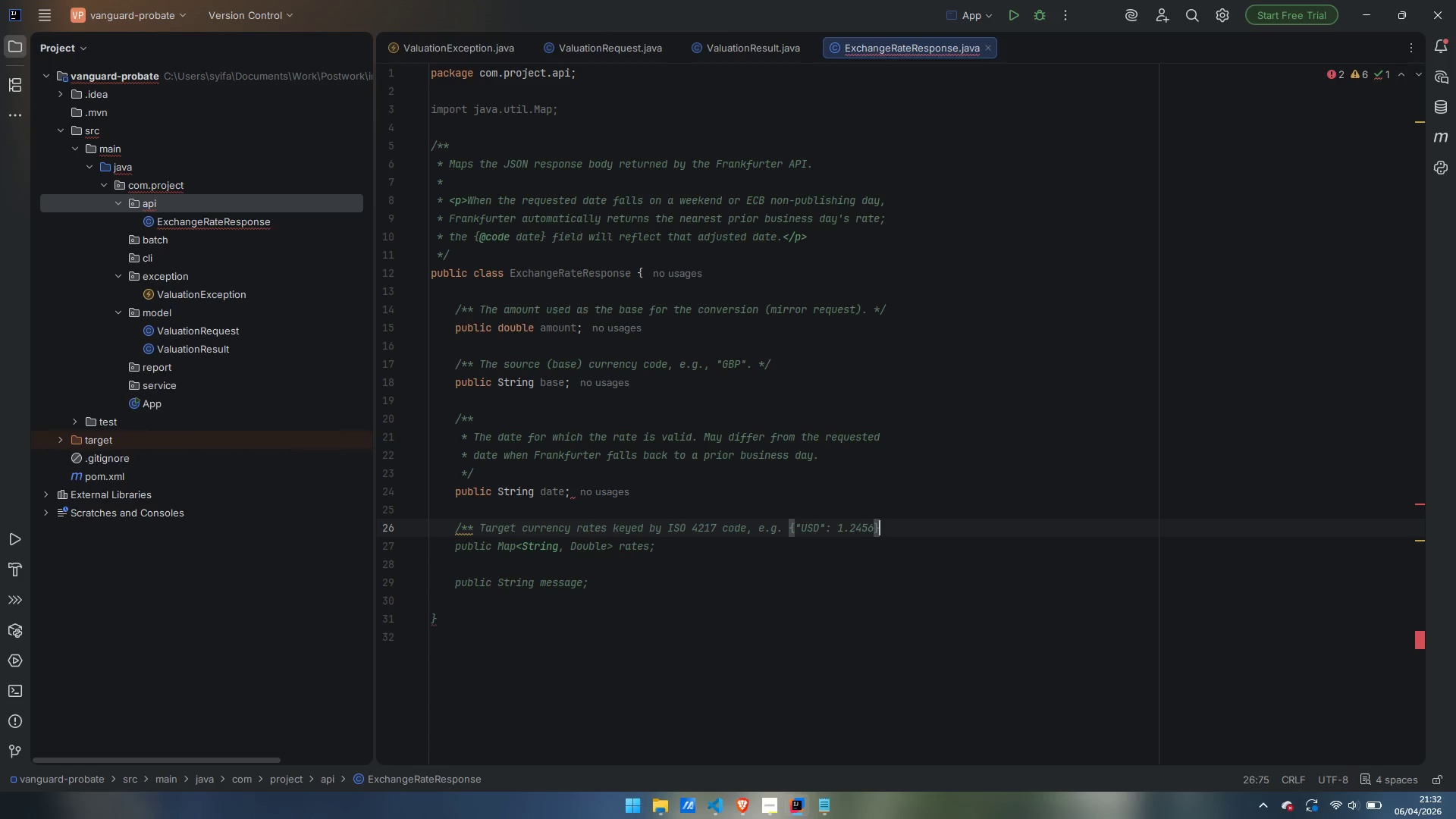 
key(Period)
 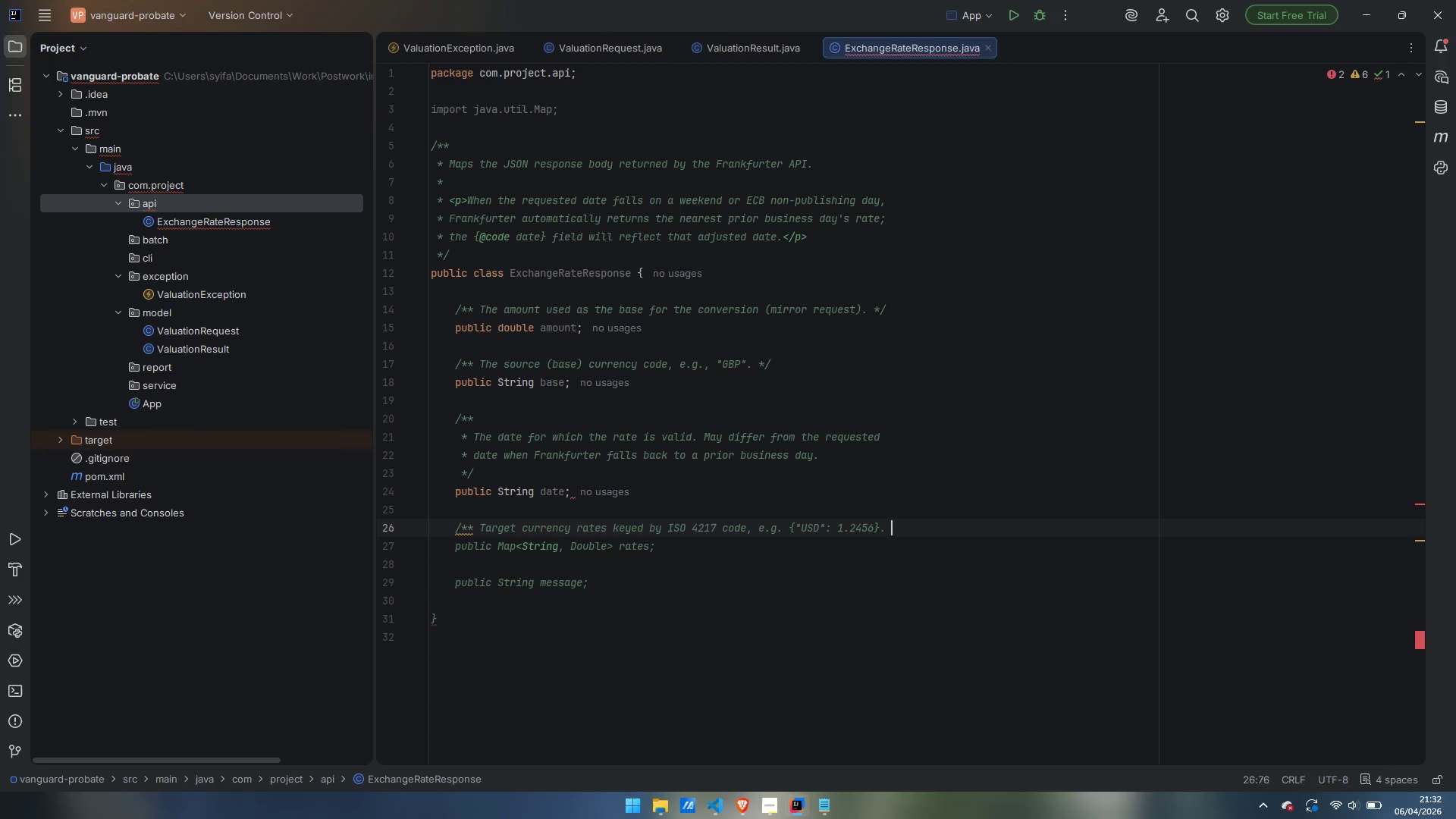 
key(Space)
 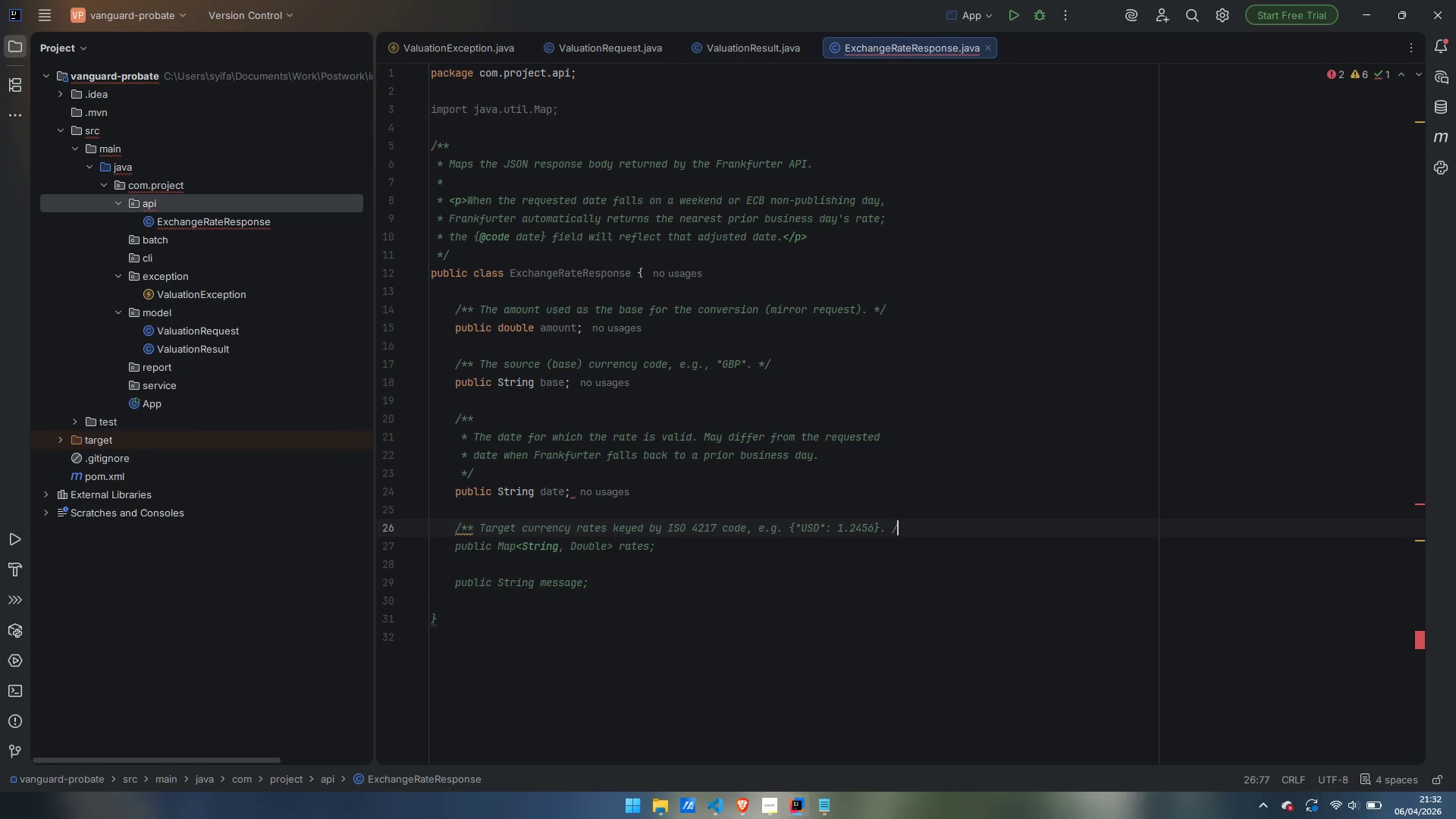 
key(Slash)
 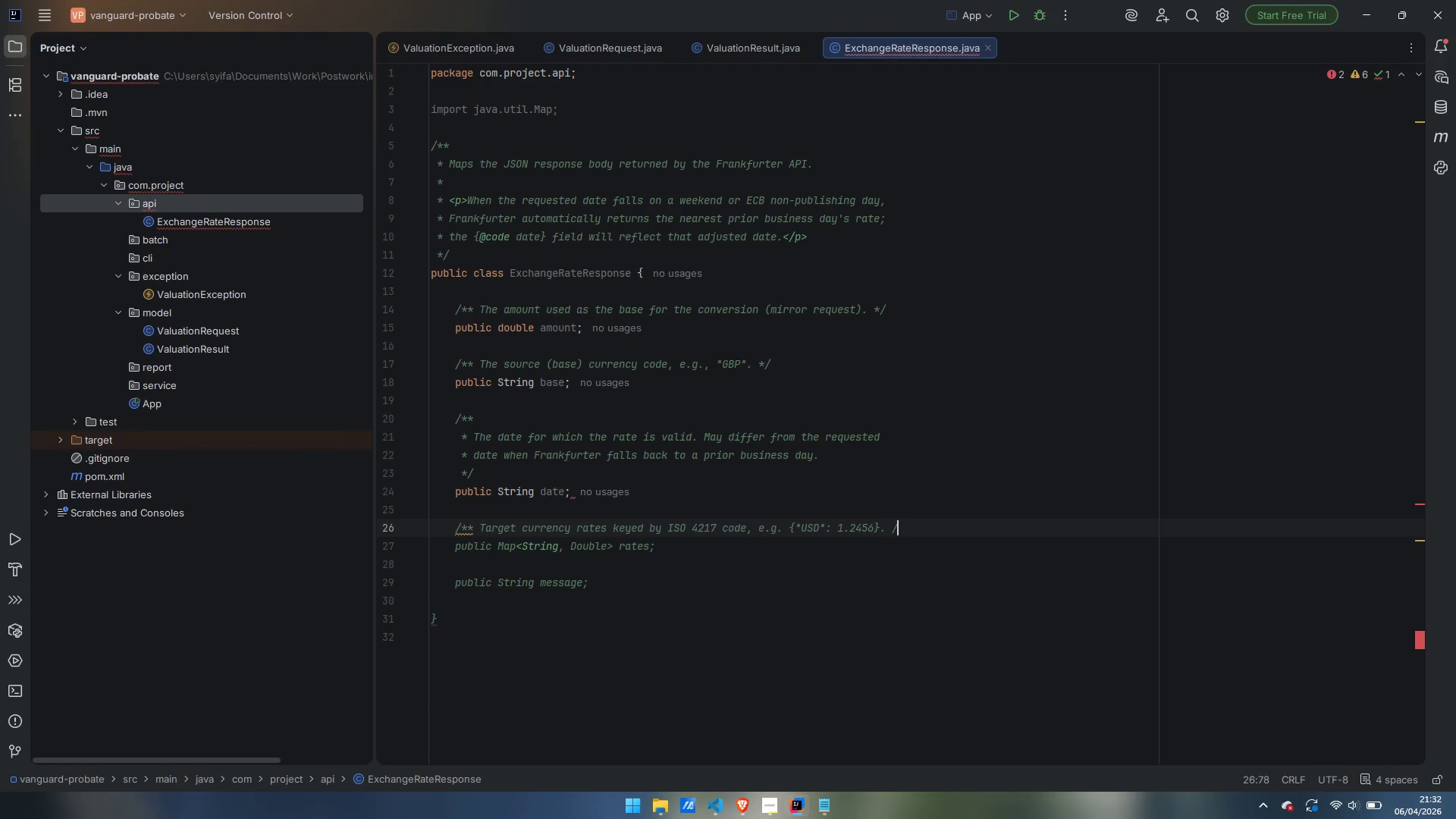 
key(Backspace)
 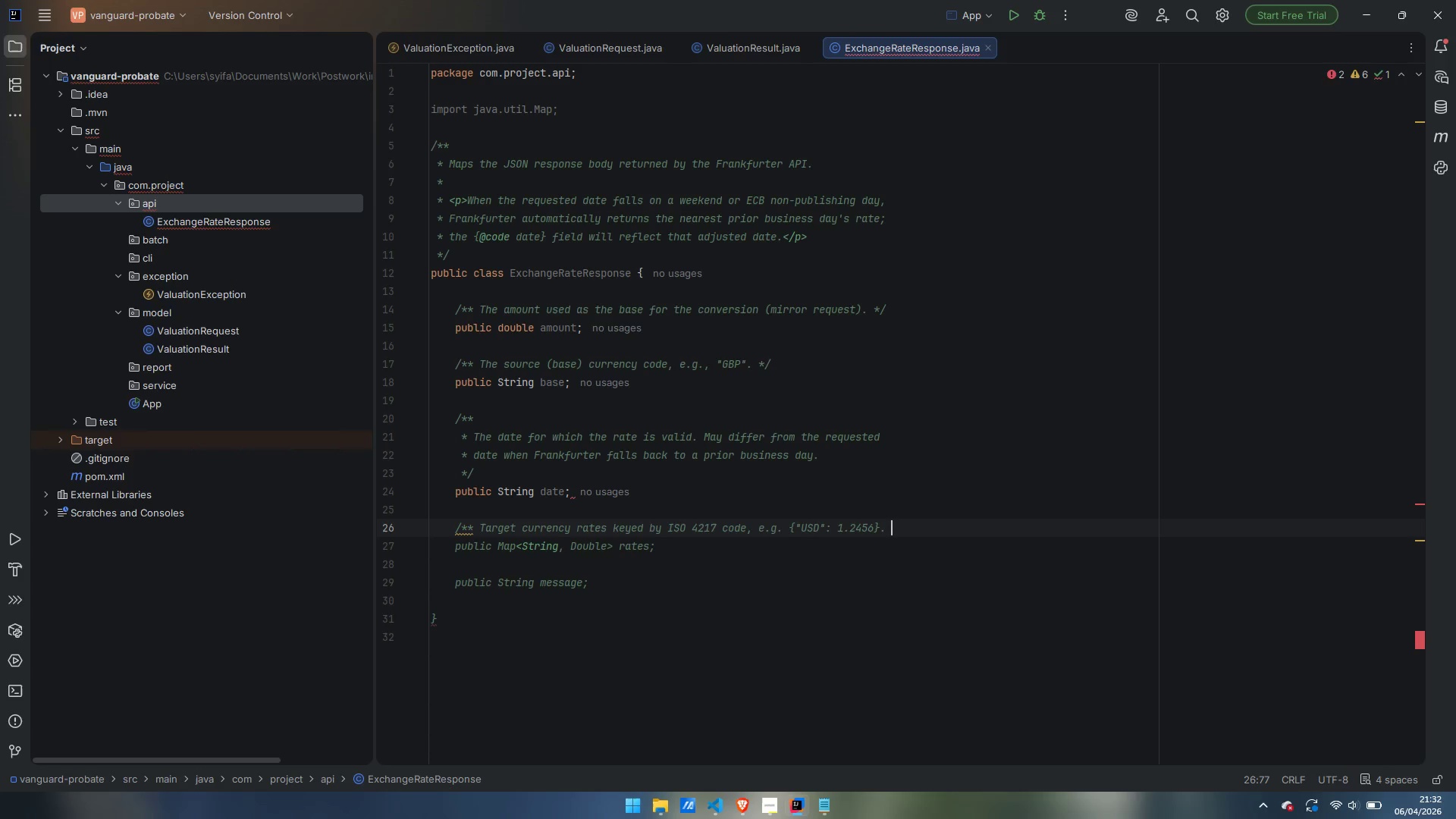 
key(Shift+8)
 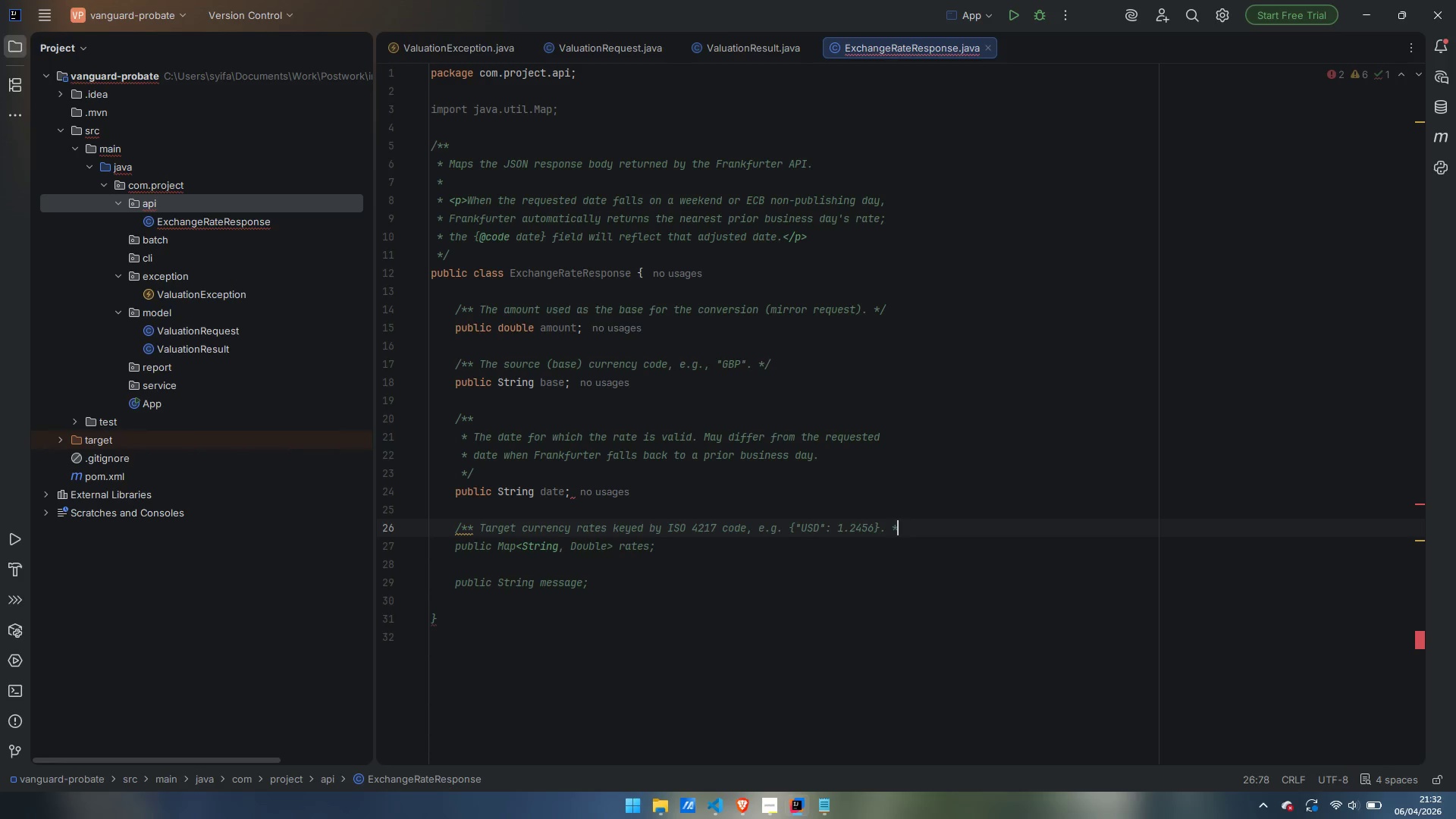 
key(Slash)
 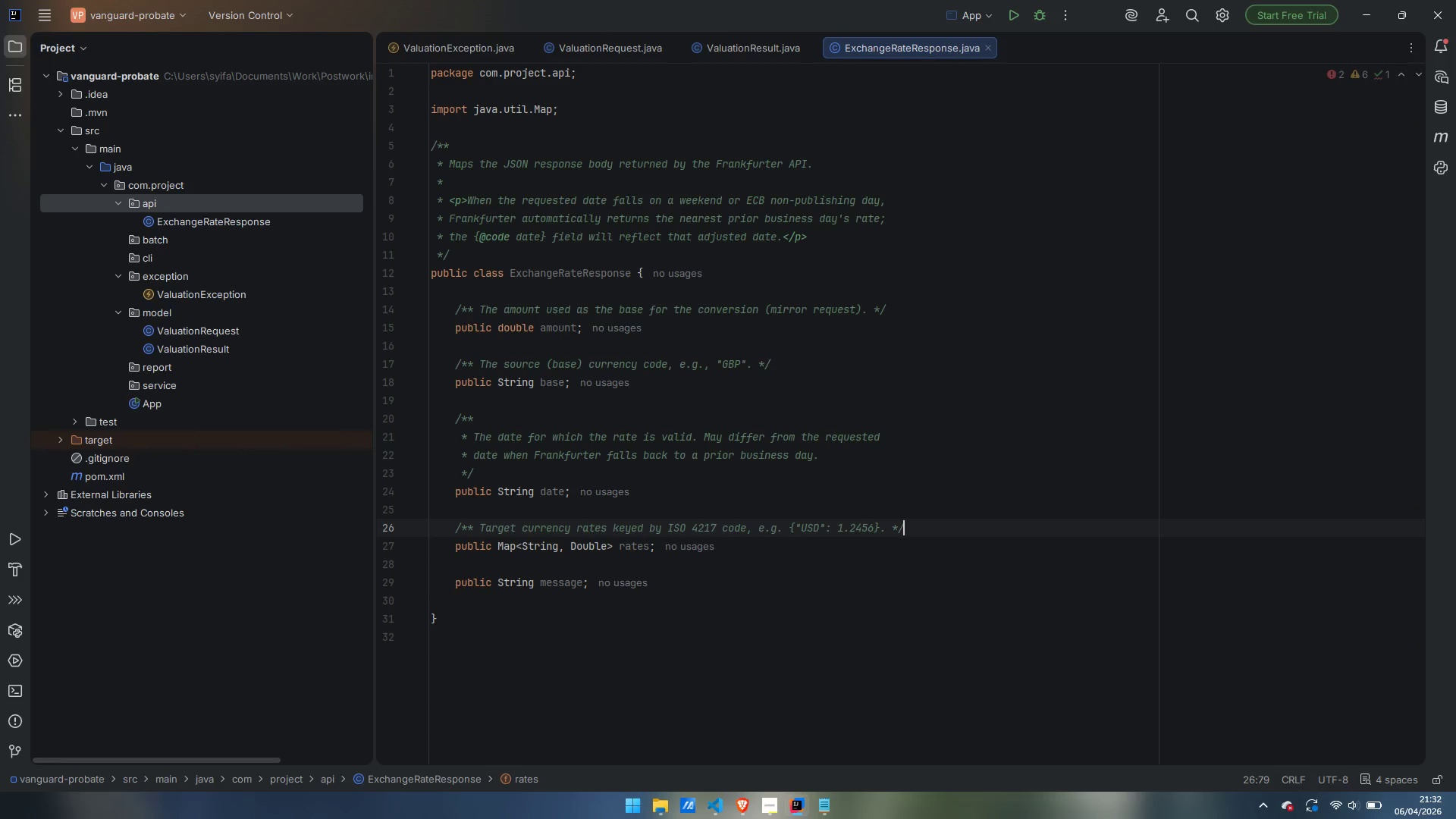 
key(ArrowDown)
 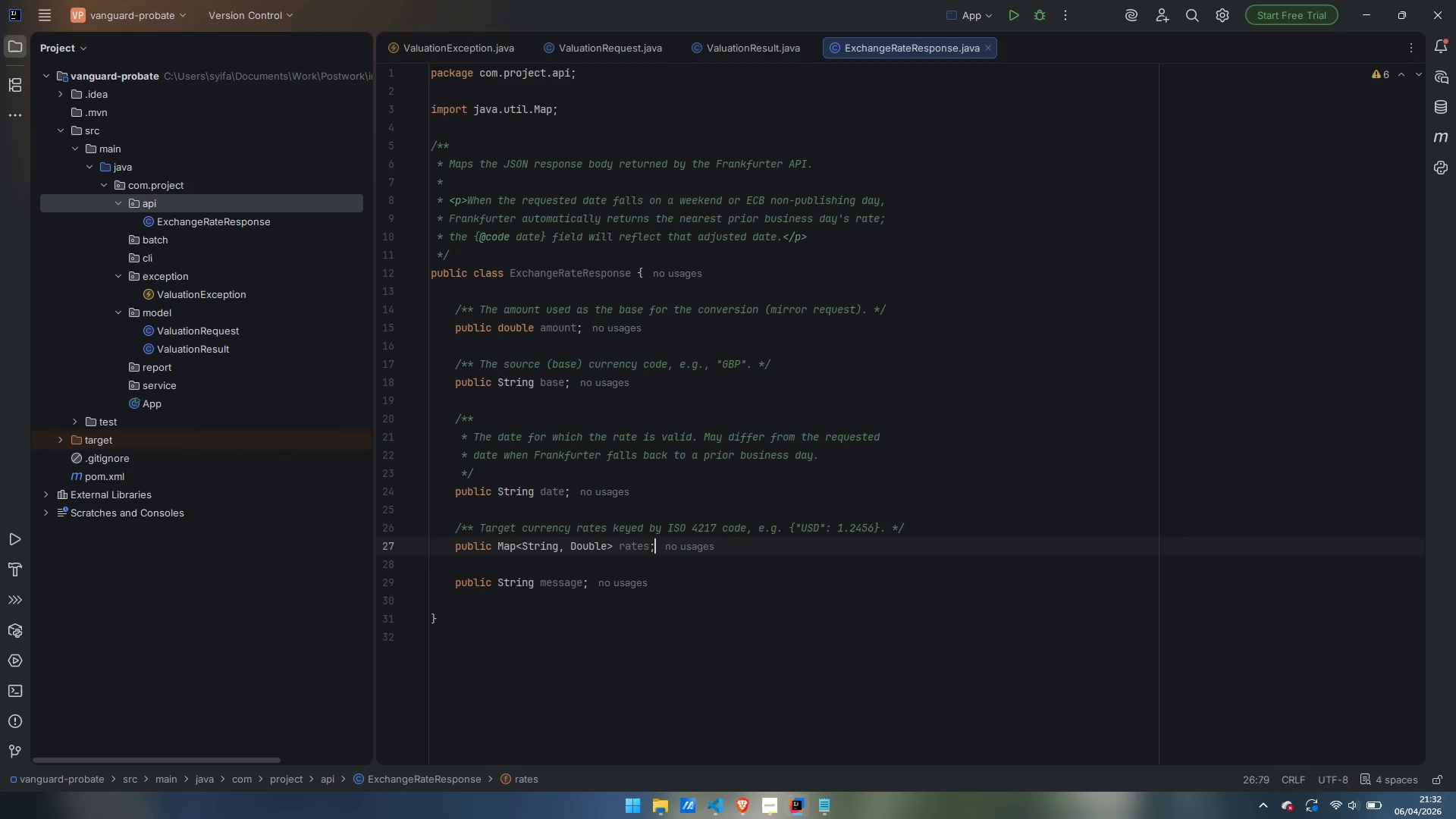 
key(ArrowDown)
 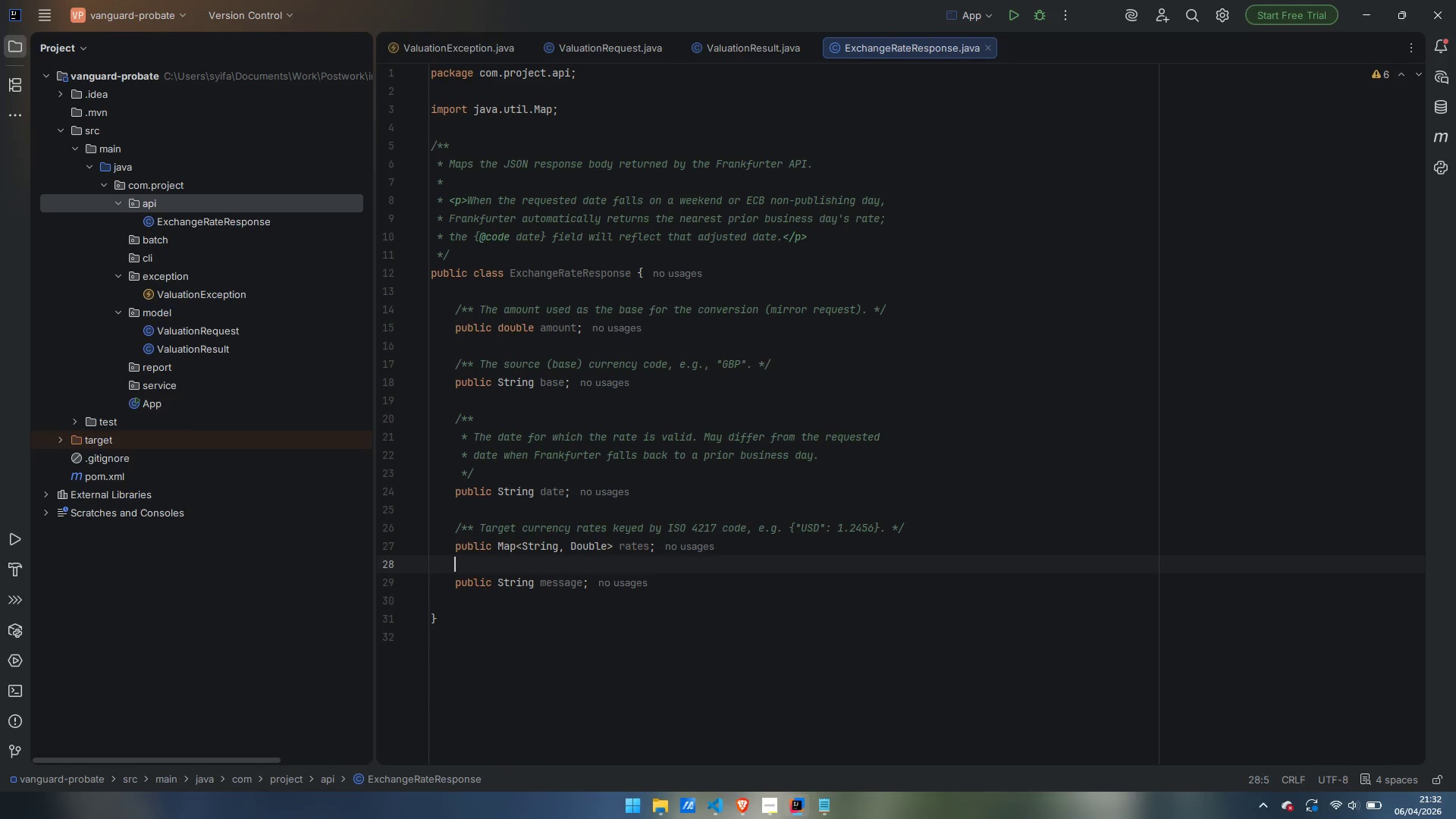 
key(Enter)
 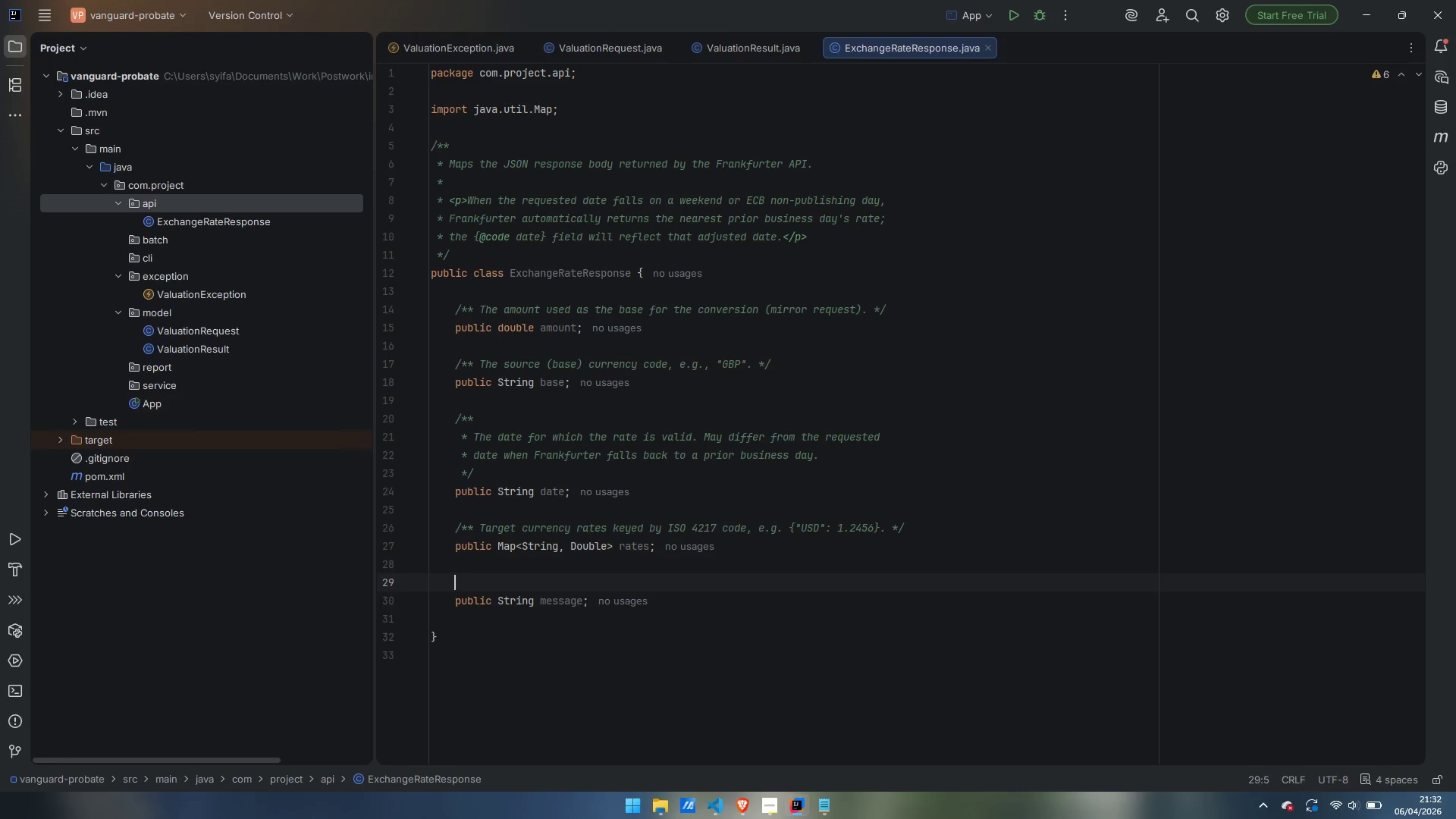 
type(/**)
 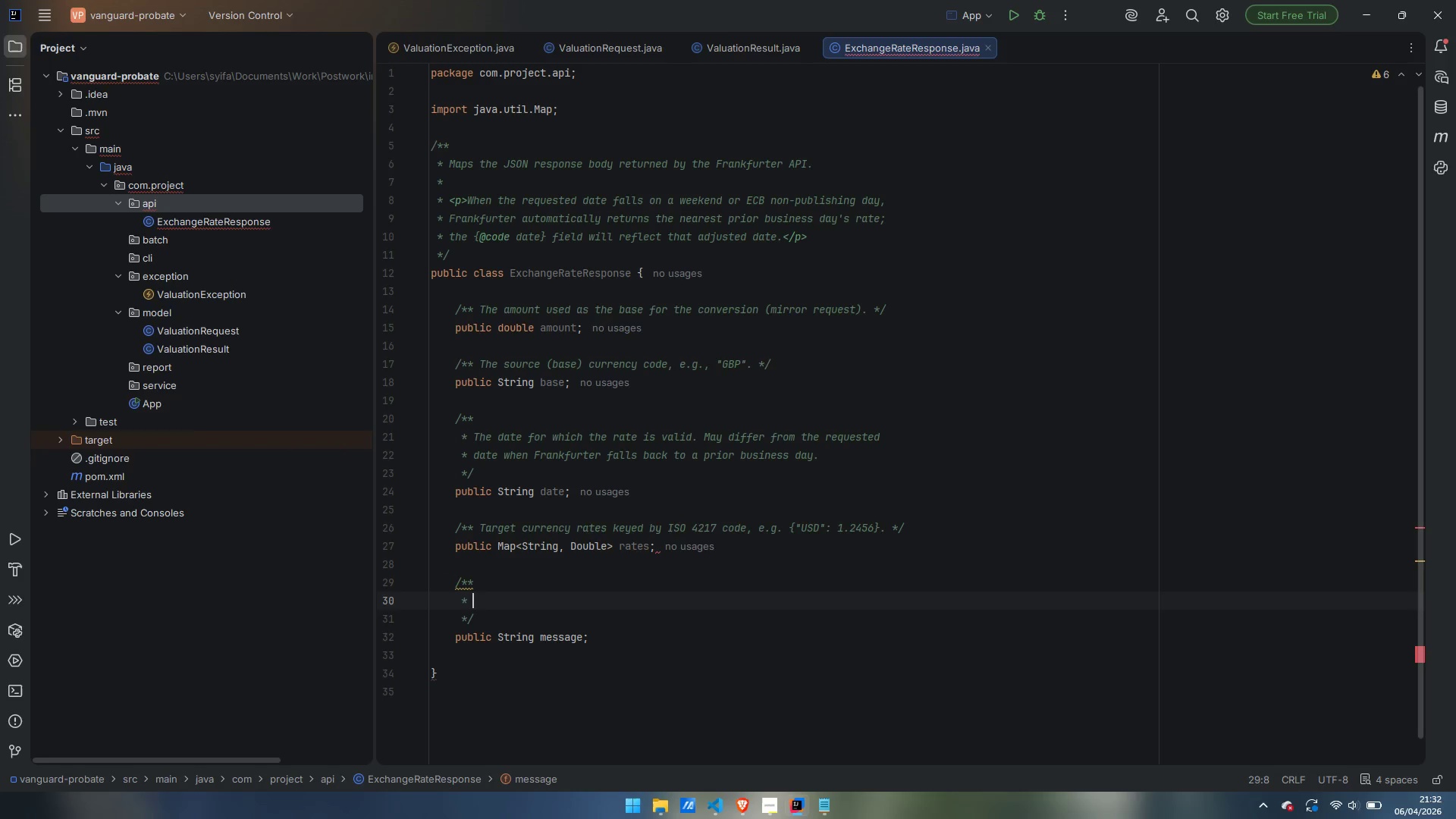 
 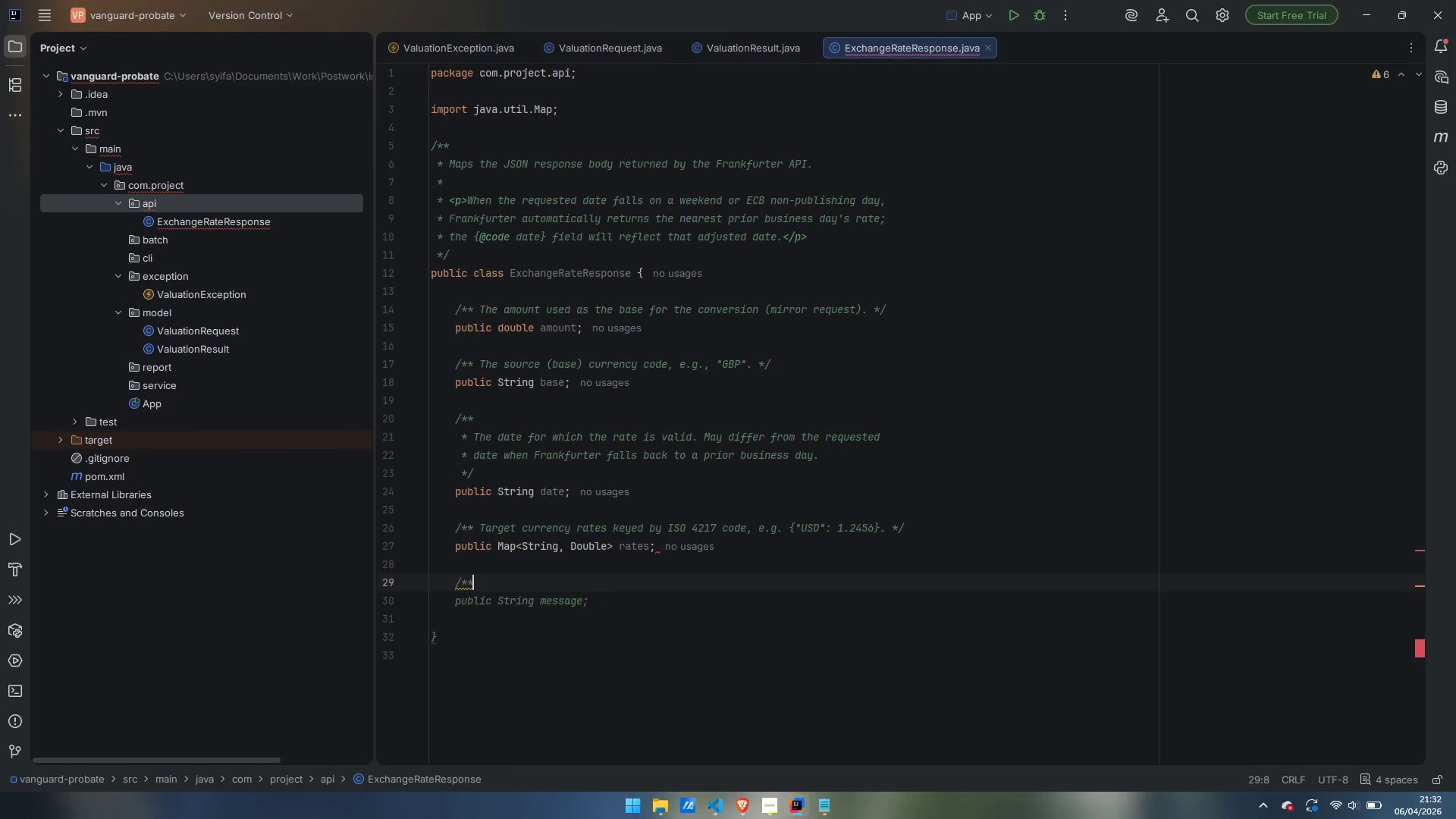 
key(Enter)
 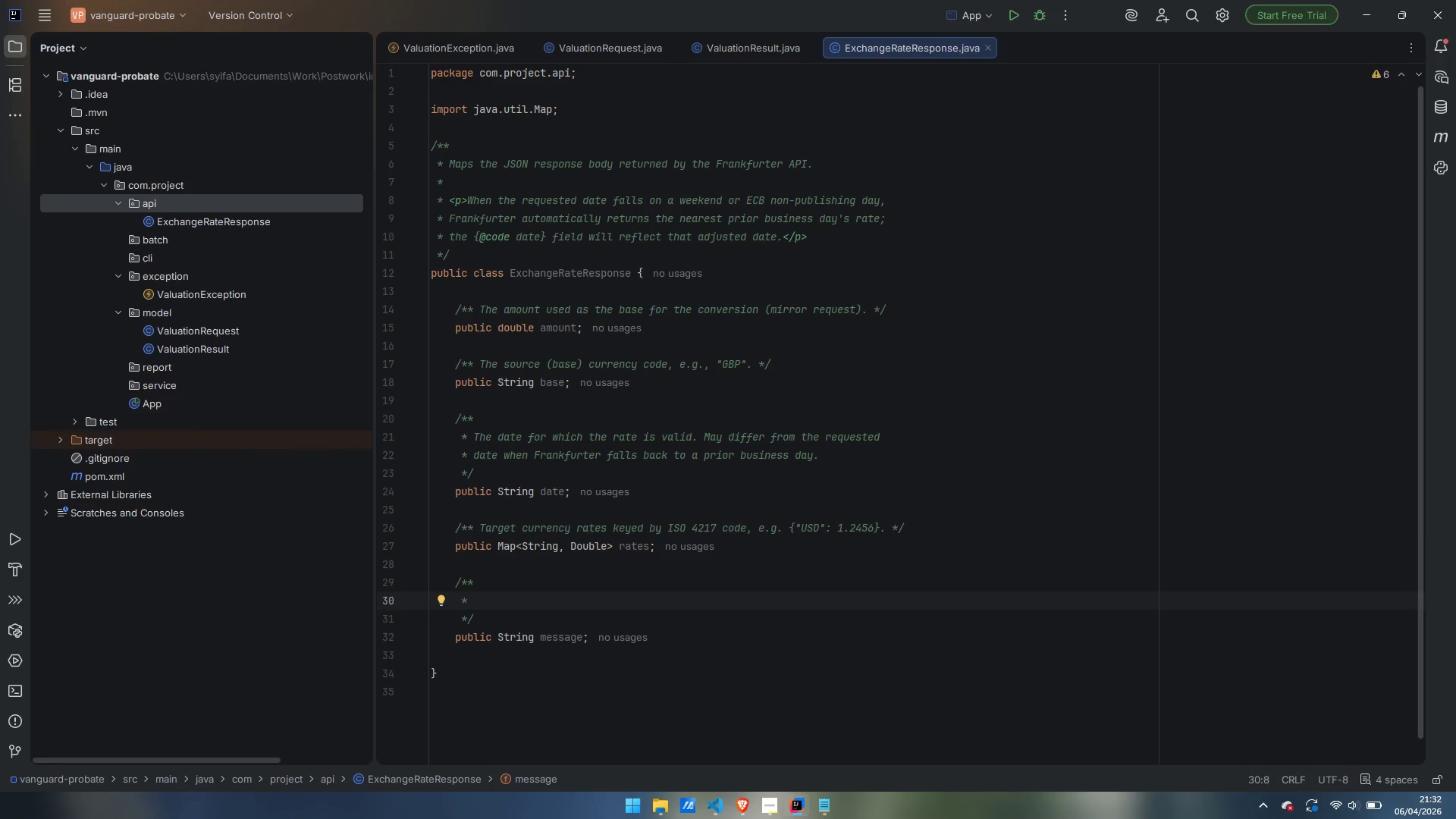 
wait(5.61)
 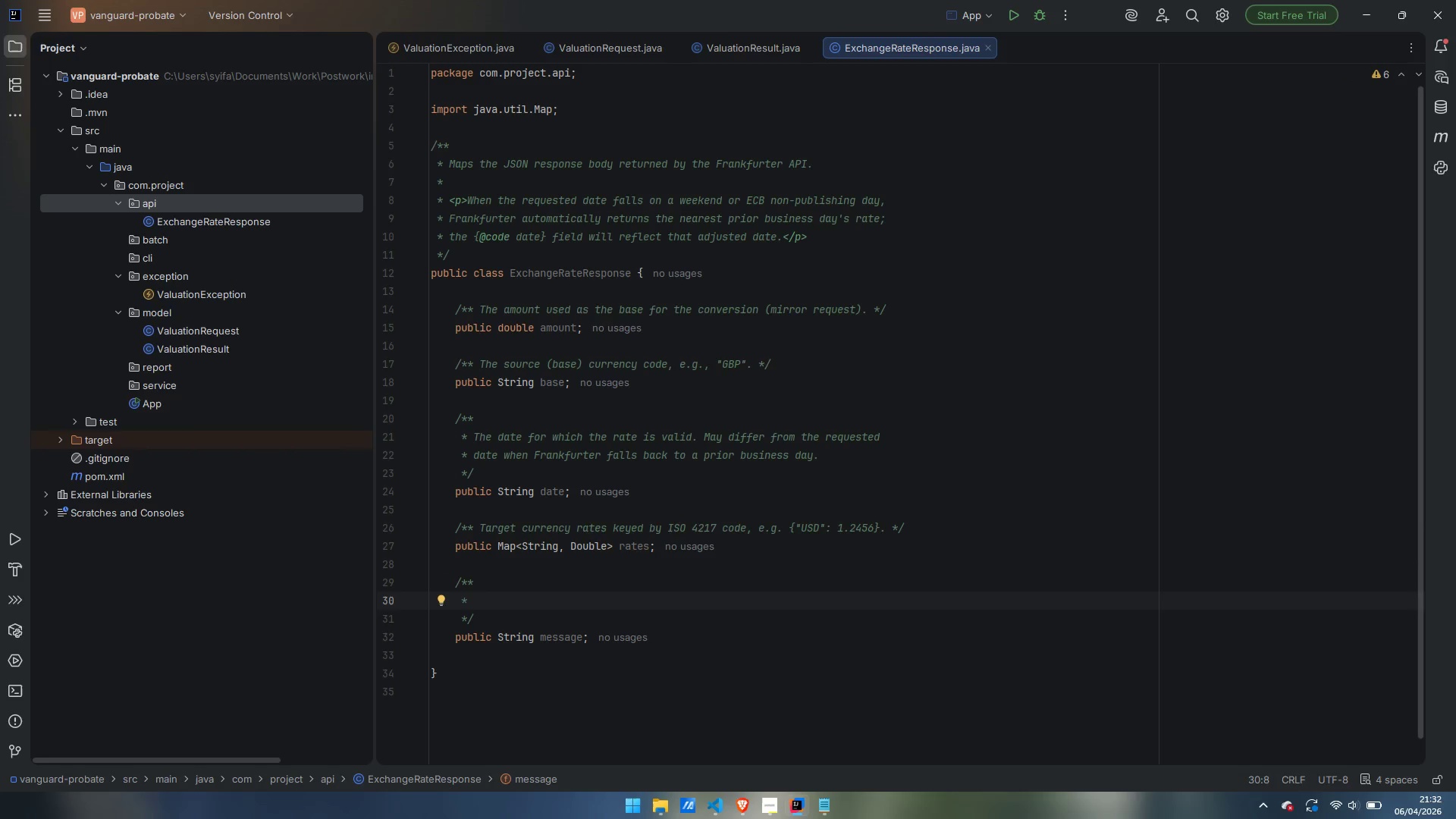 
type(Present only on error responses, e.g. {})
 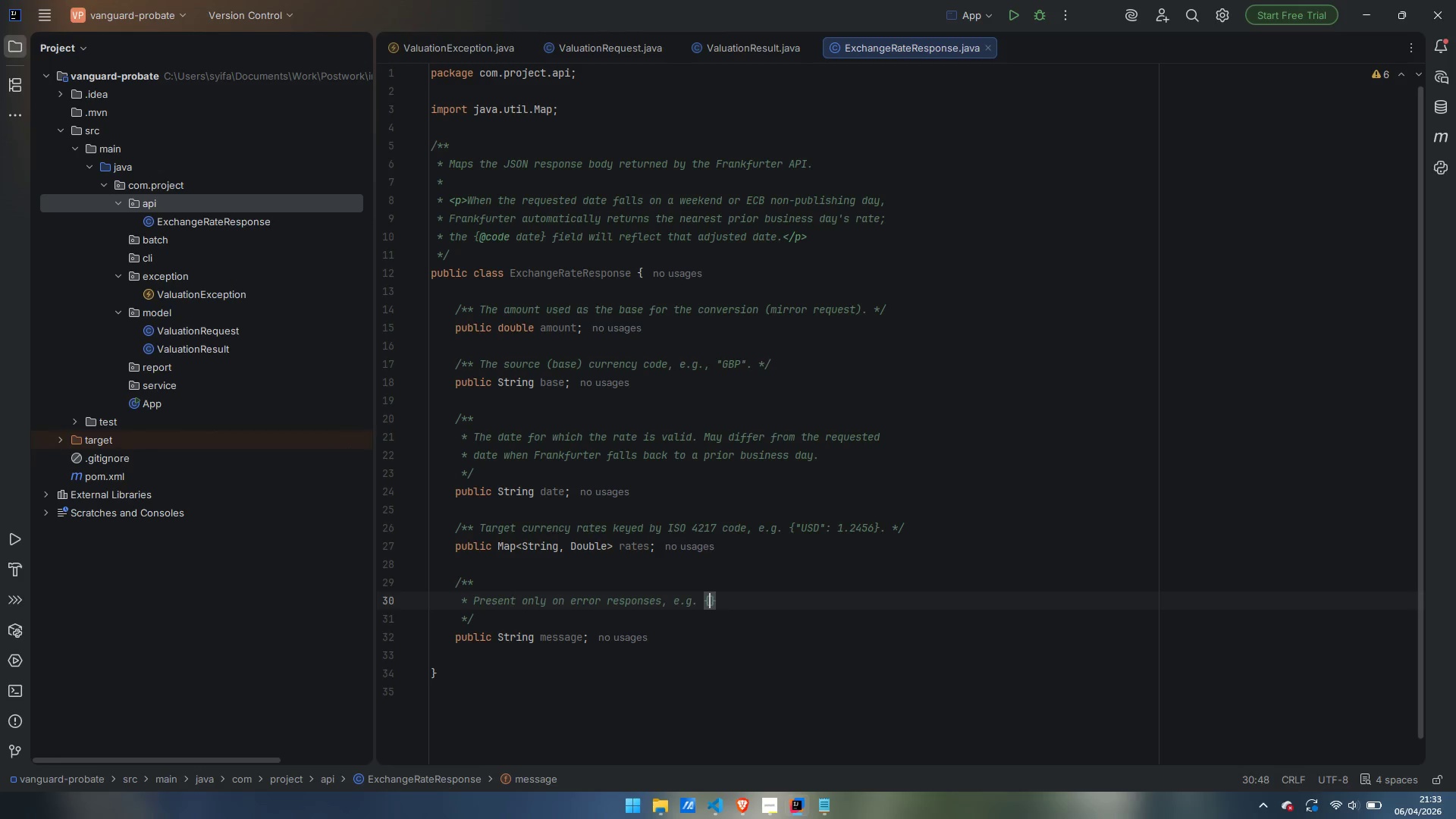 
 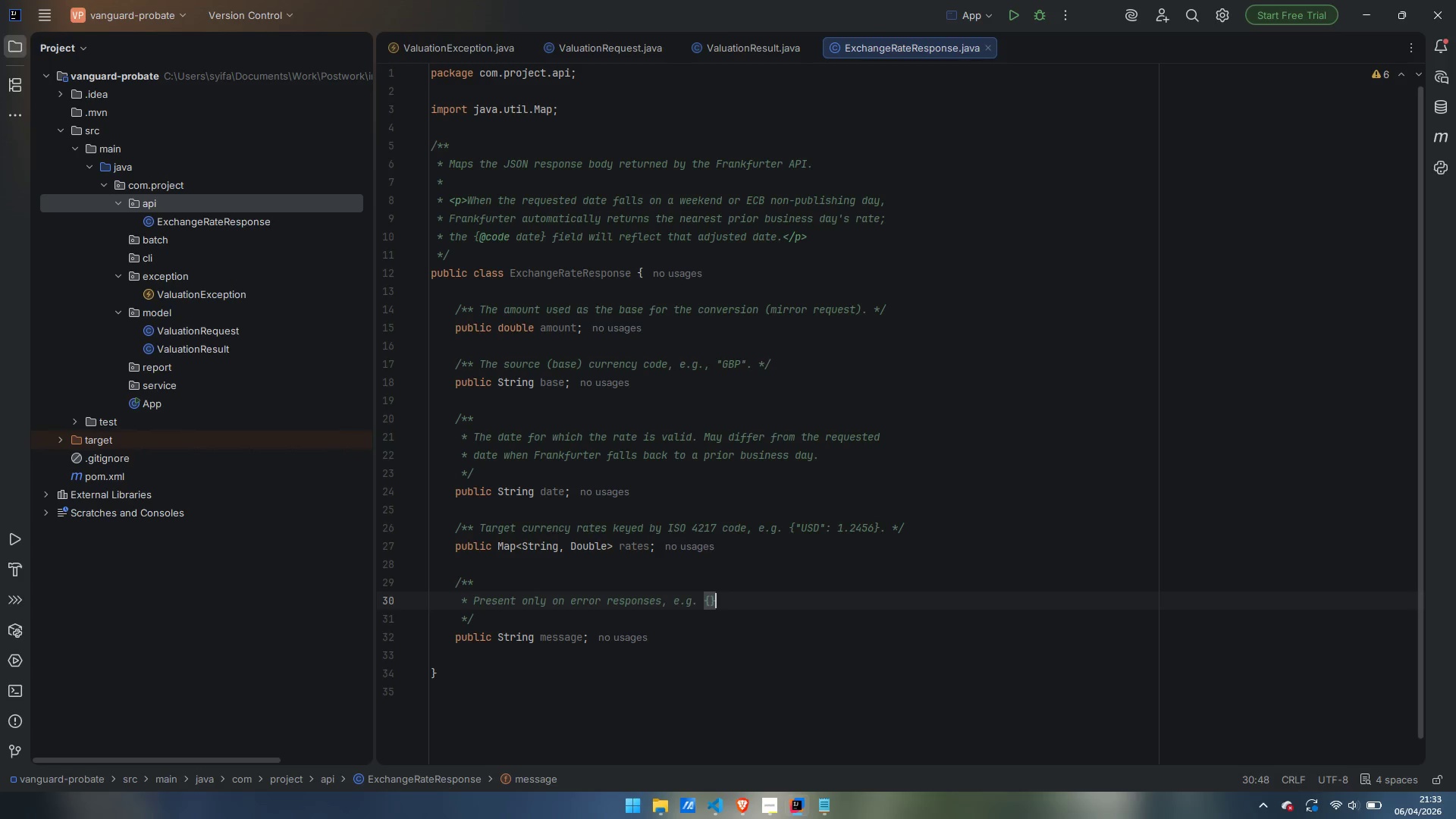 
key(ArrowLeft)
 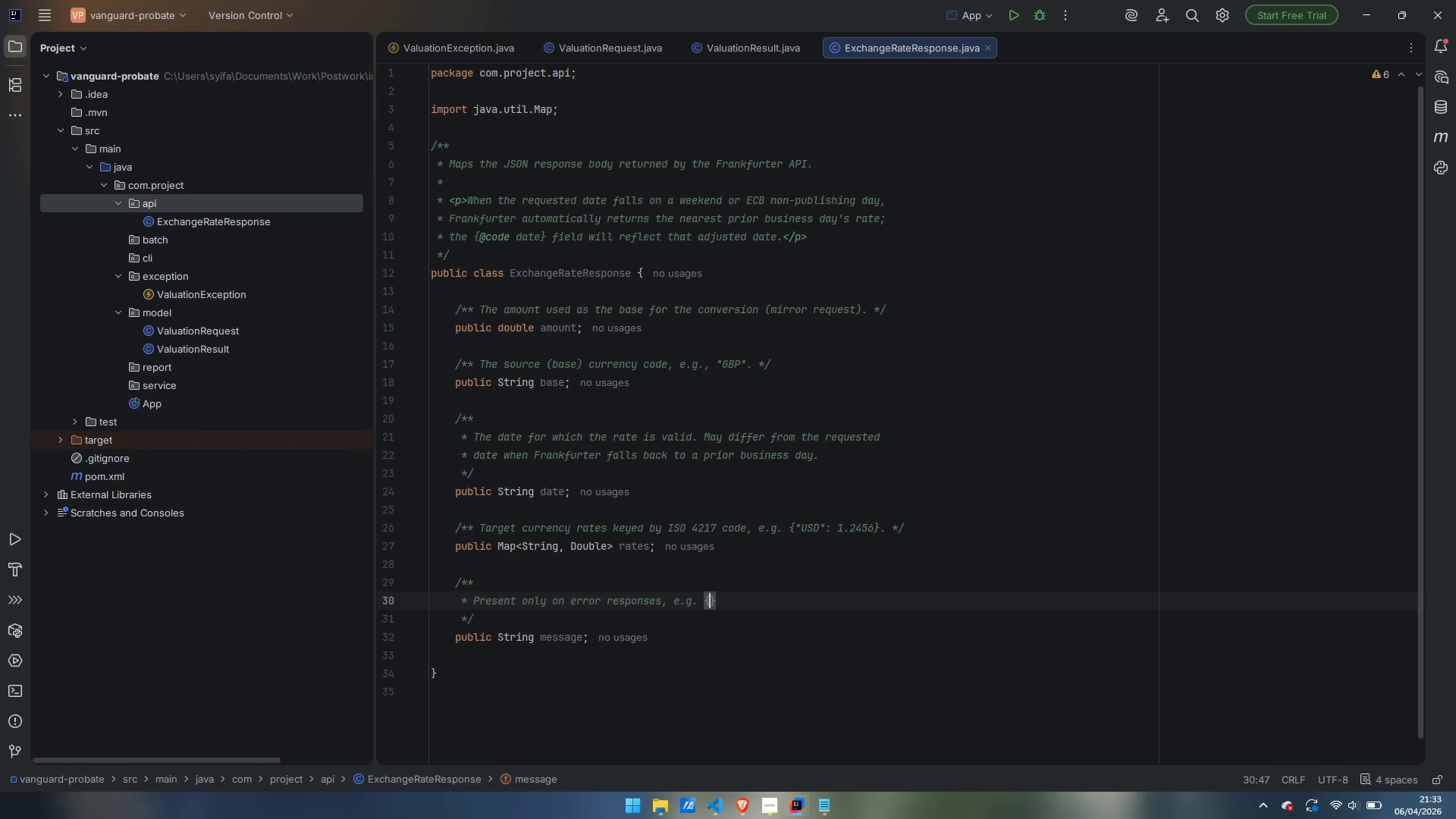 
key(Shift+Quote)
 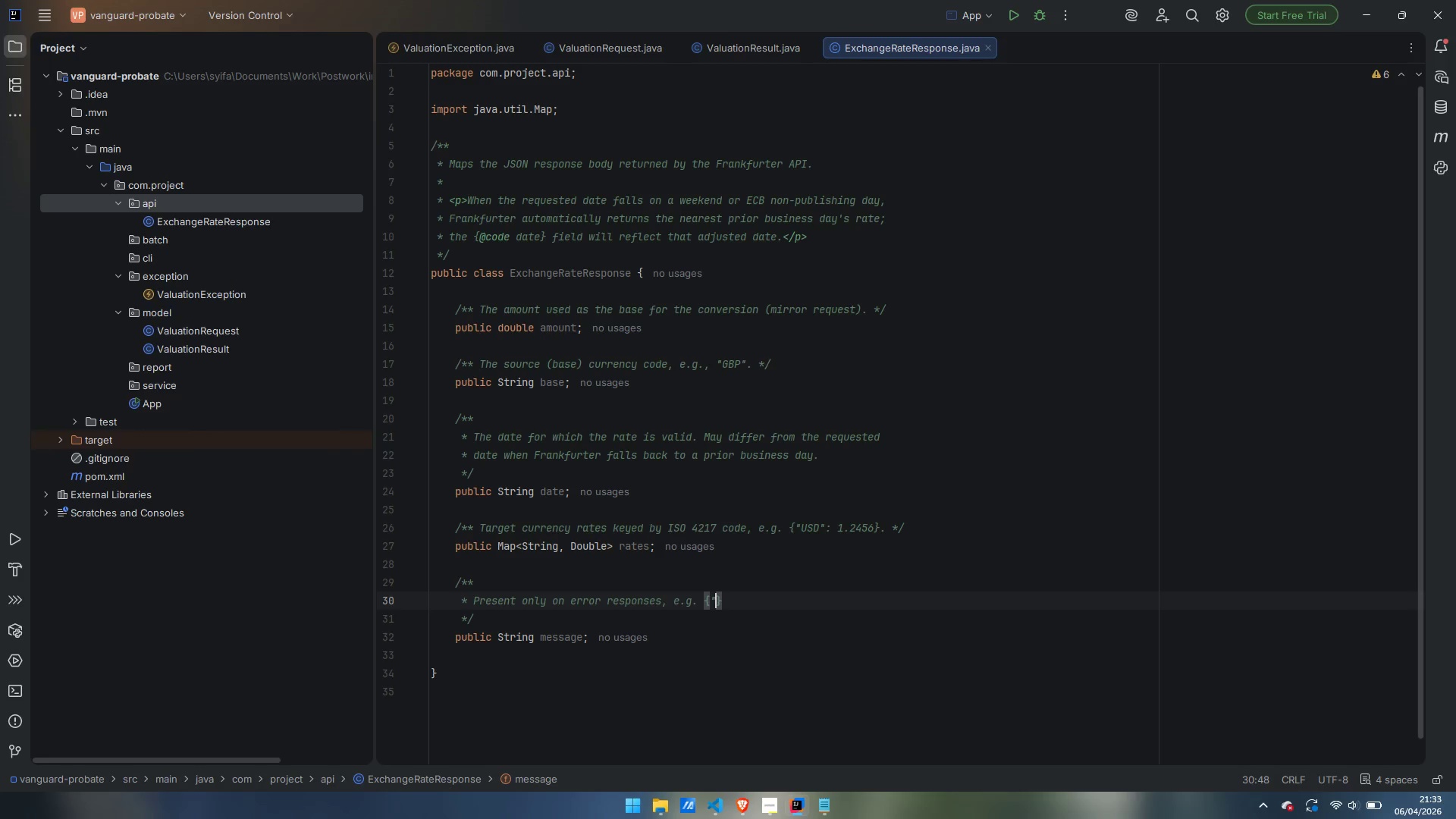 
key(Shift+Quote)
 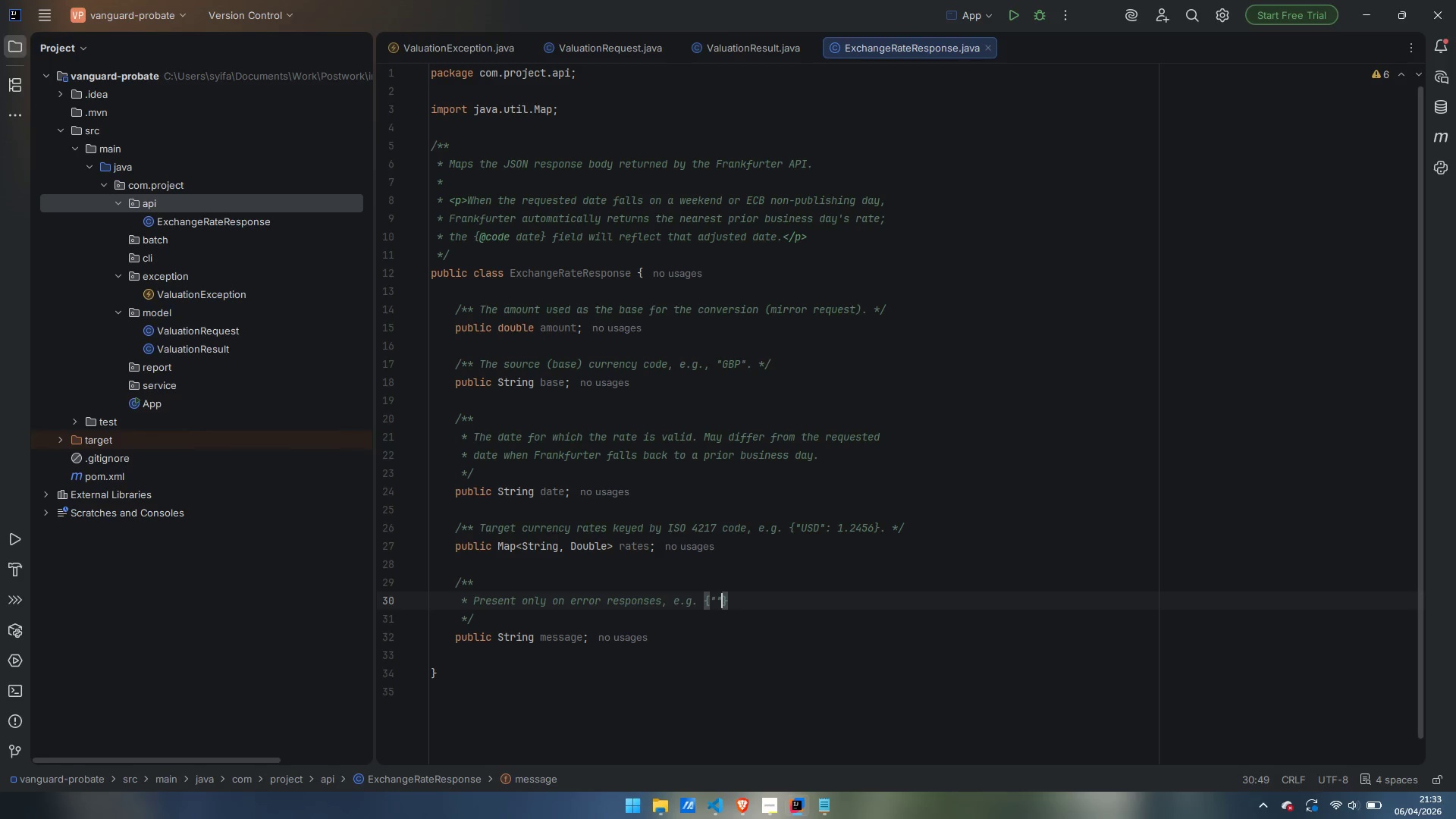 
key(ArrowLeft)
 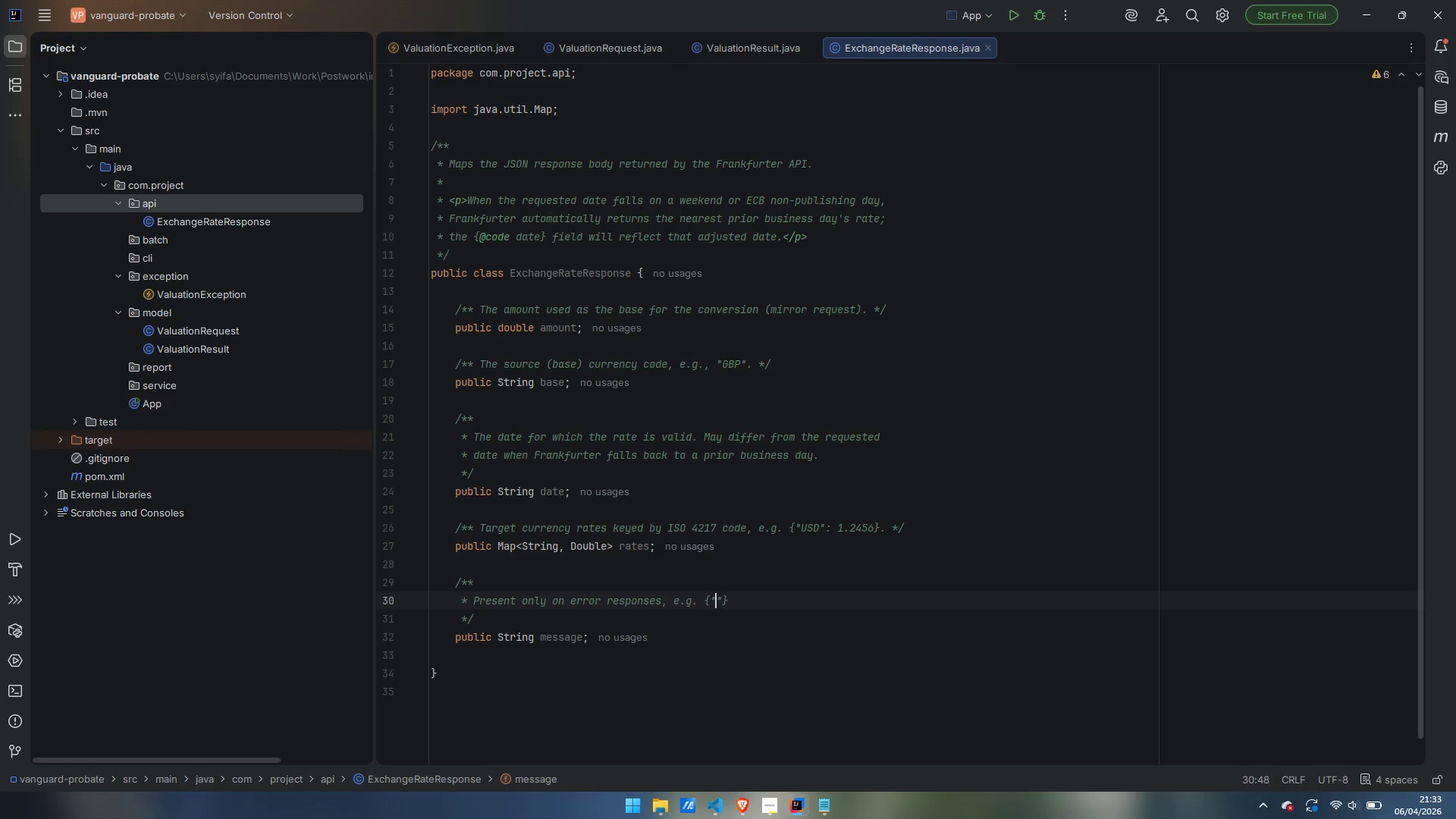 
type(message)
 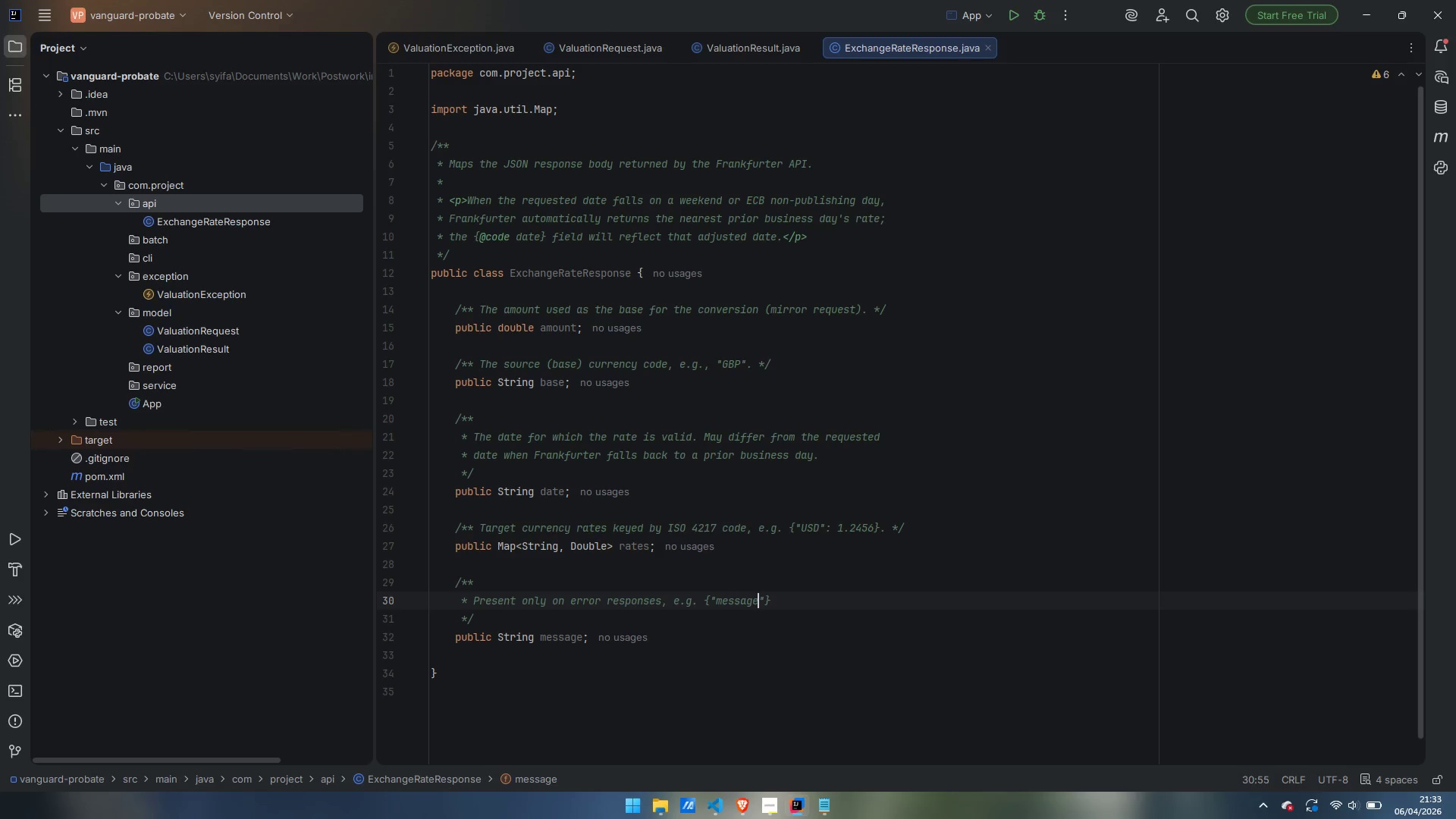 
key(ArrowRight)
 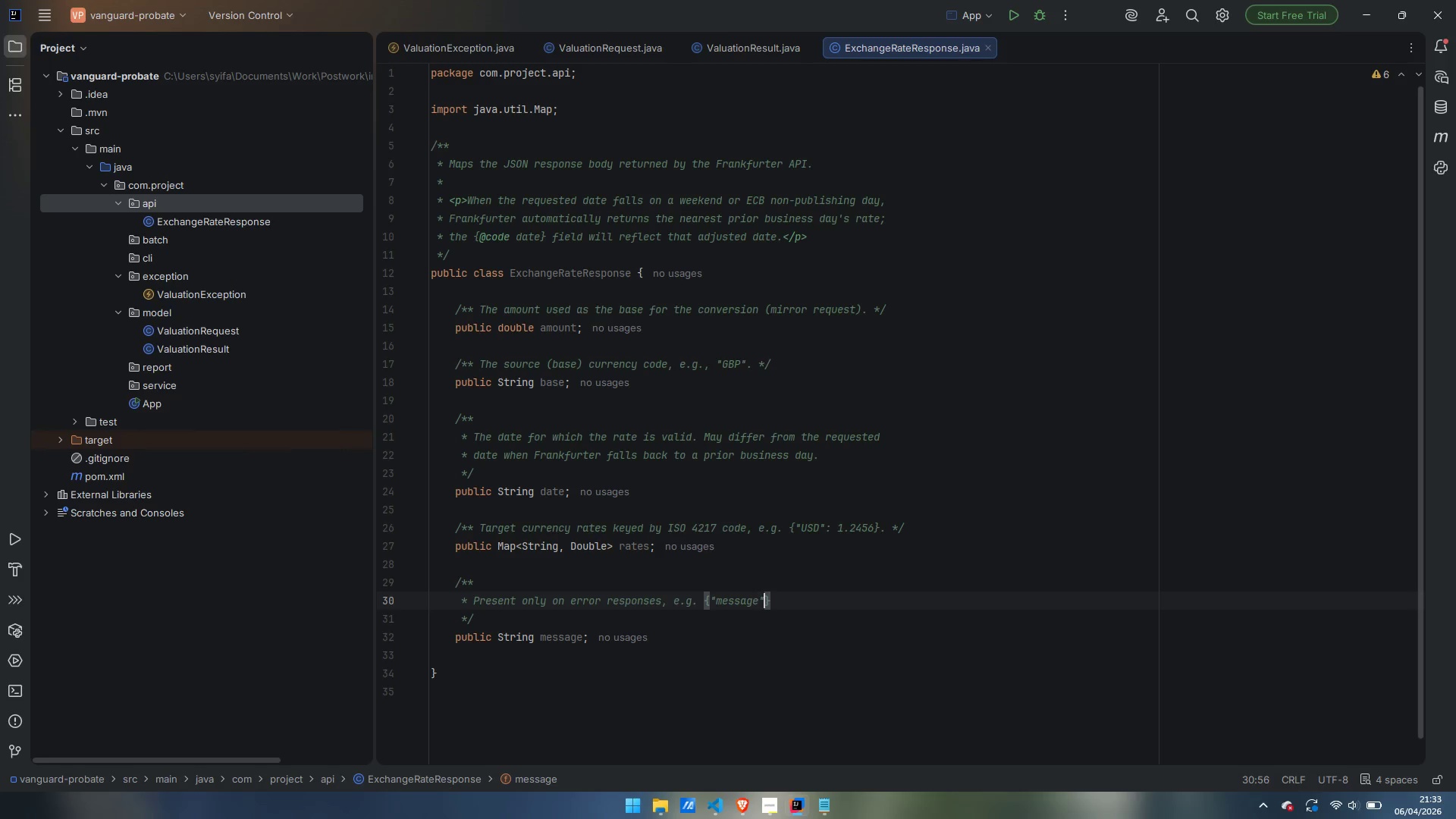 
type(: "nod)
key(Backspace)
type( data for date")
 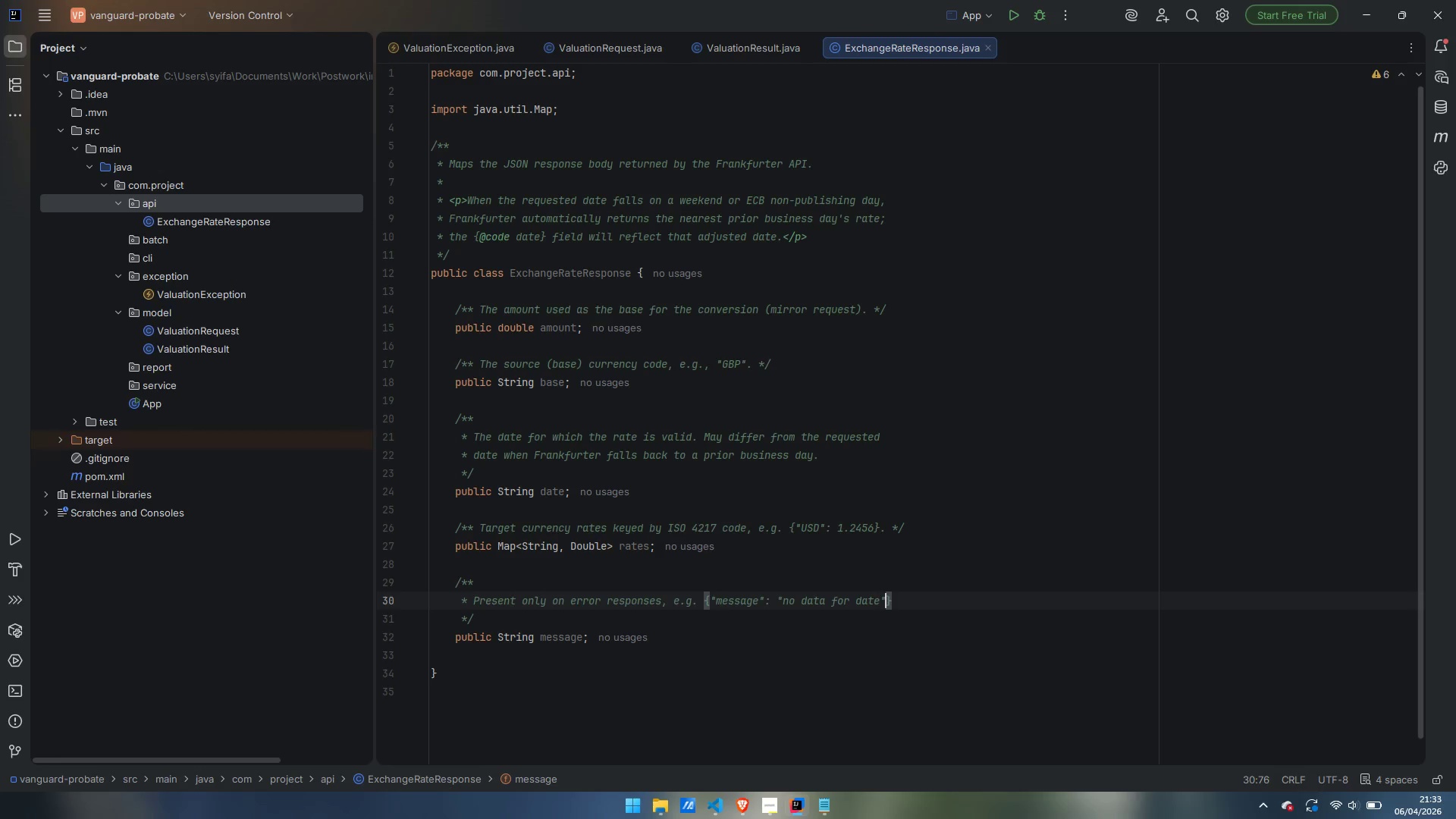 
key(ArrowRight)
 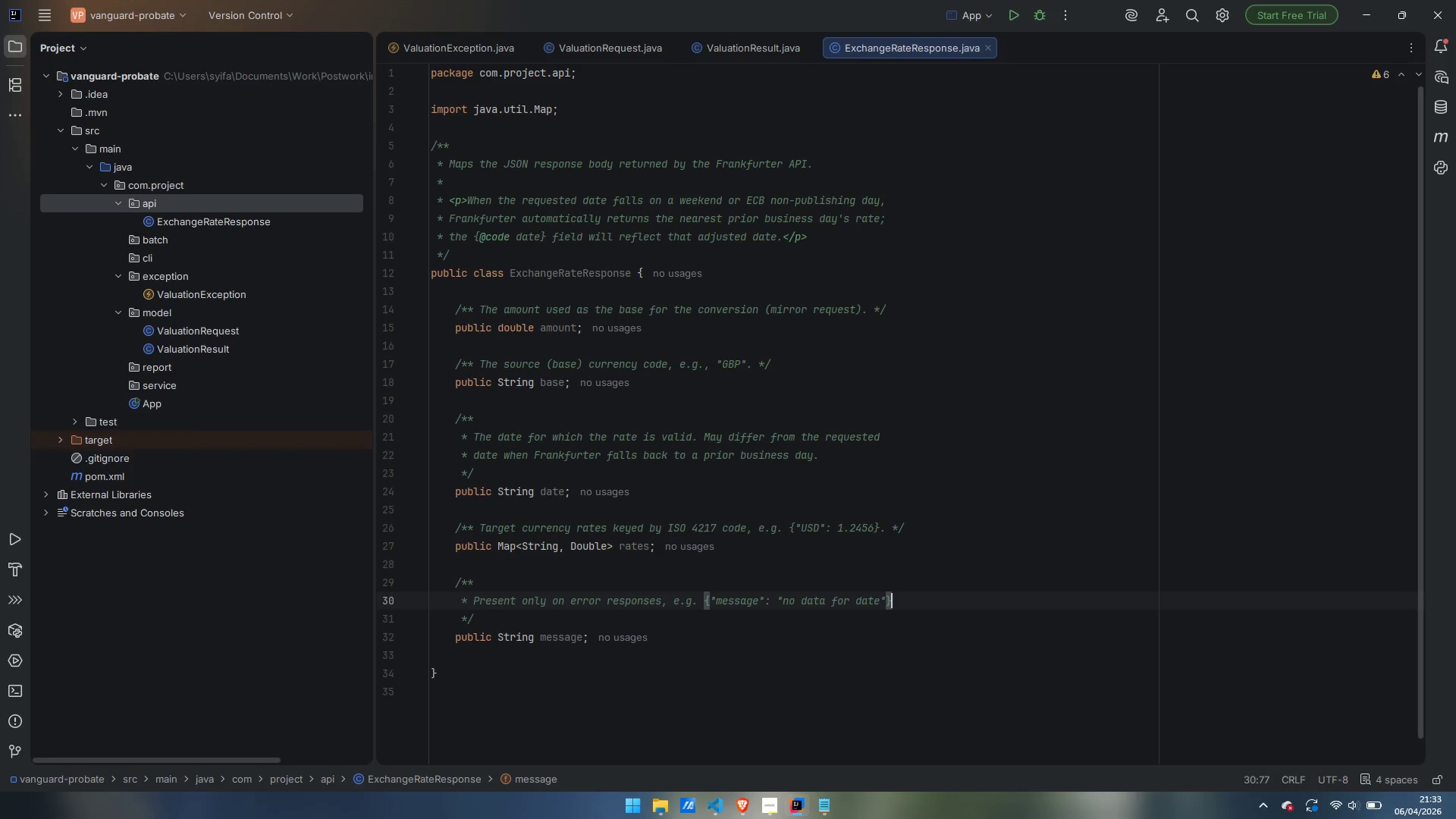 
key(Period)
 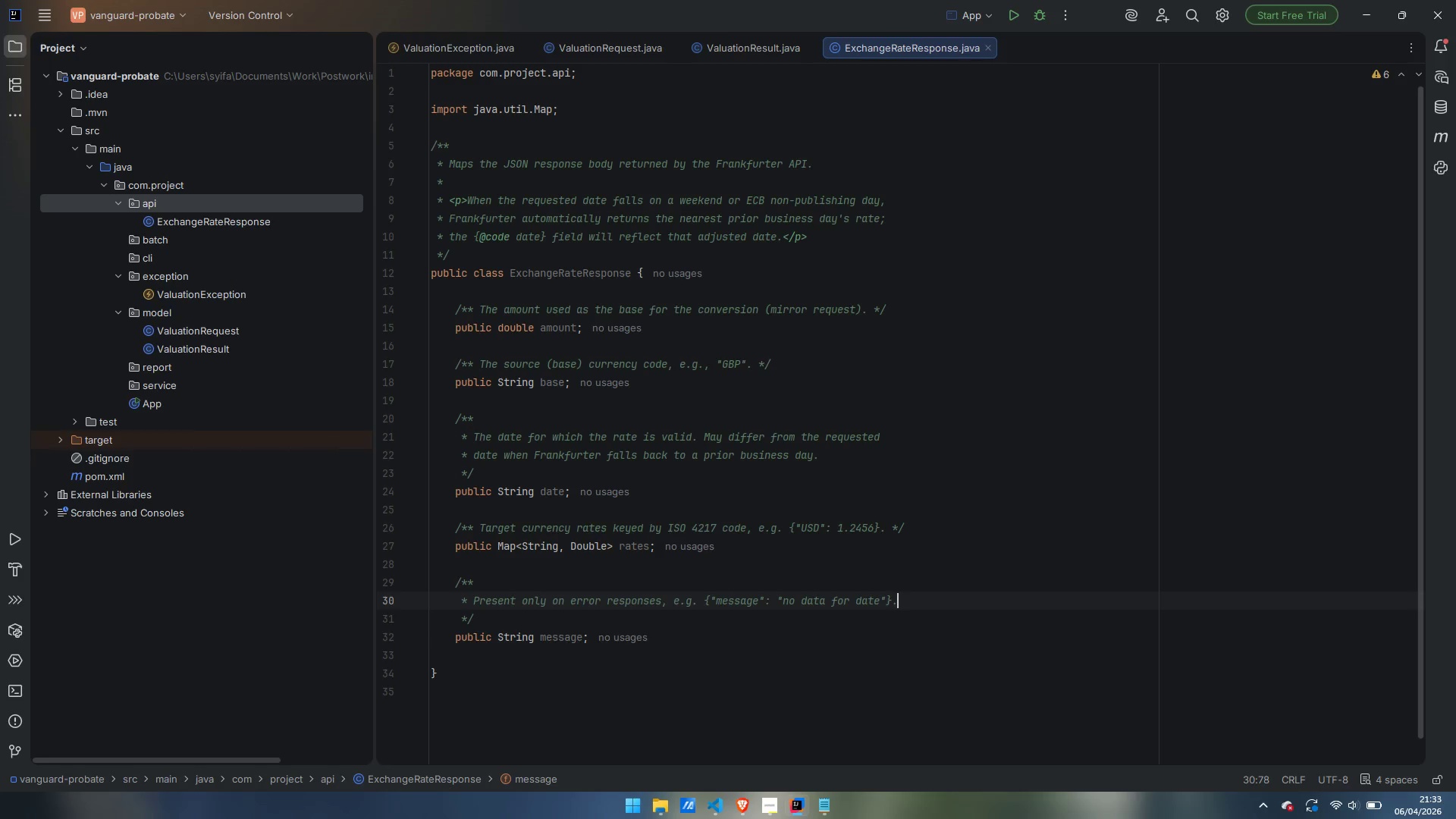 
key(Enter)
 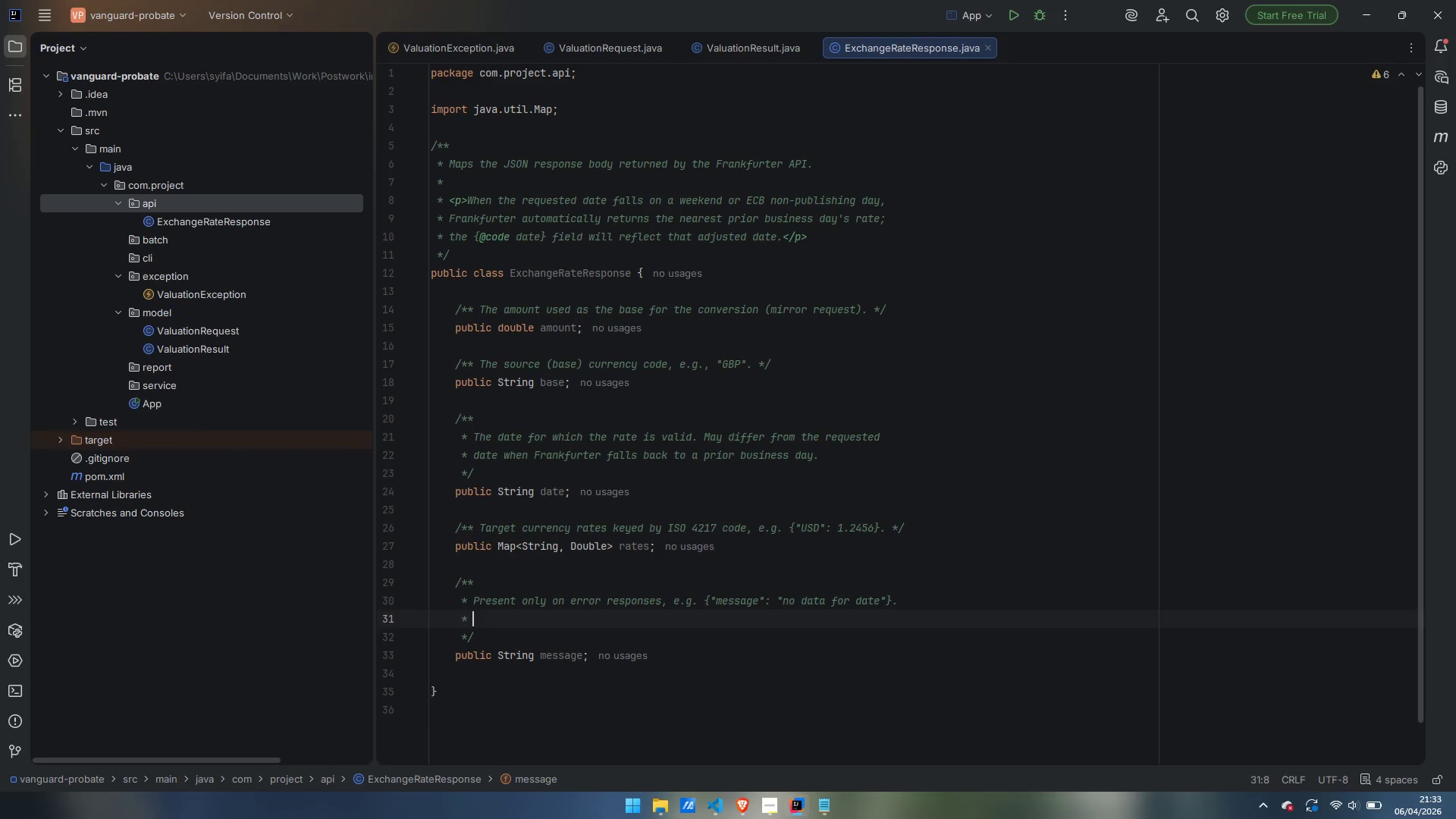 
type(A non-null value indicates the request failed.)
 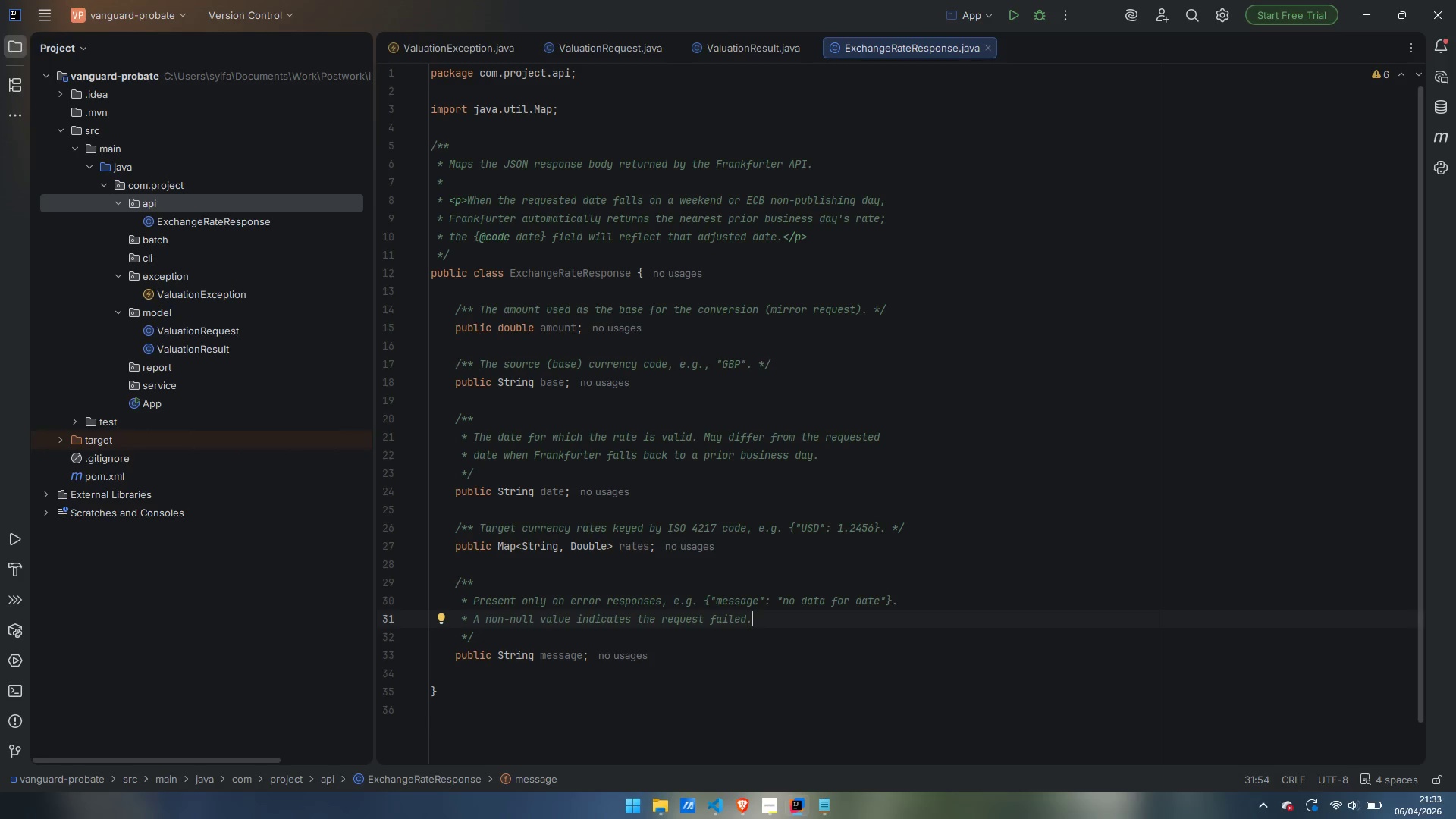 
wait(16.64)
 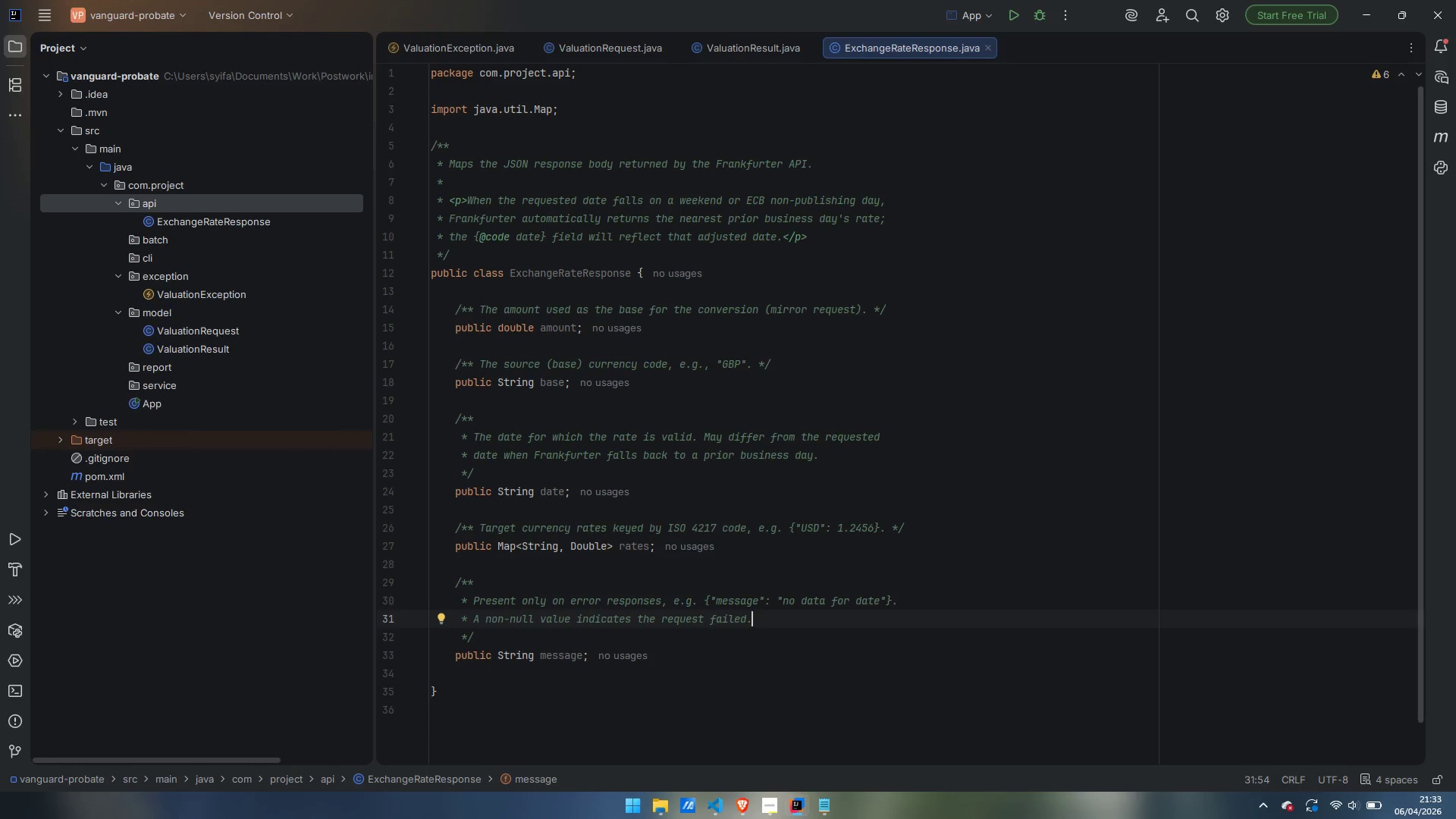 
scroll: coordinate [485, 129], scroll_direction: down, amount: 2.0
 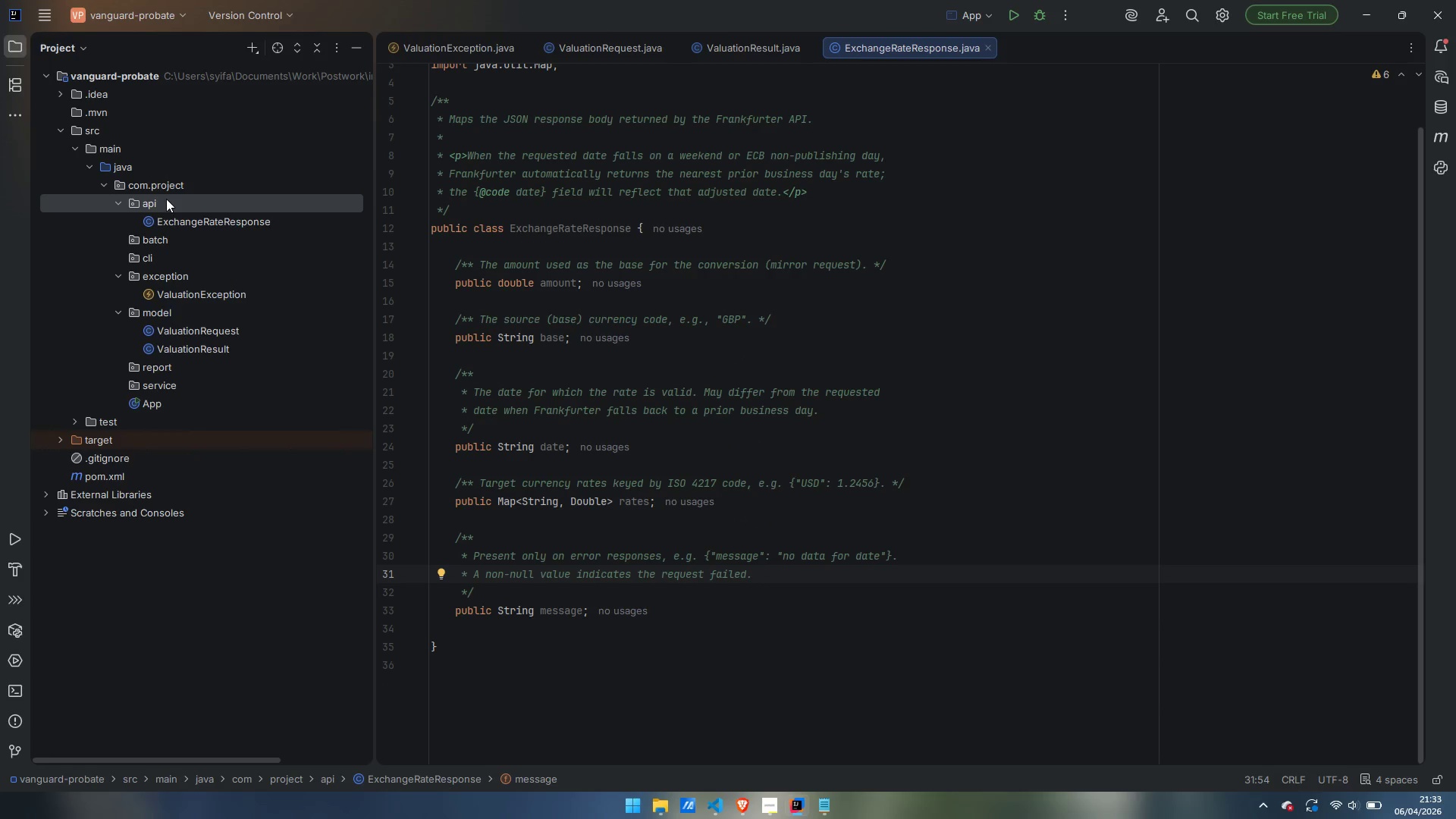 
right_click([166, 199])
 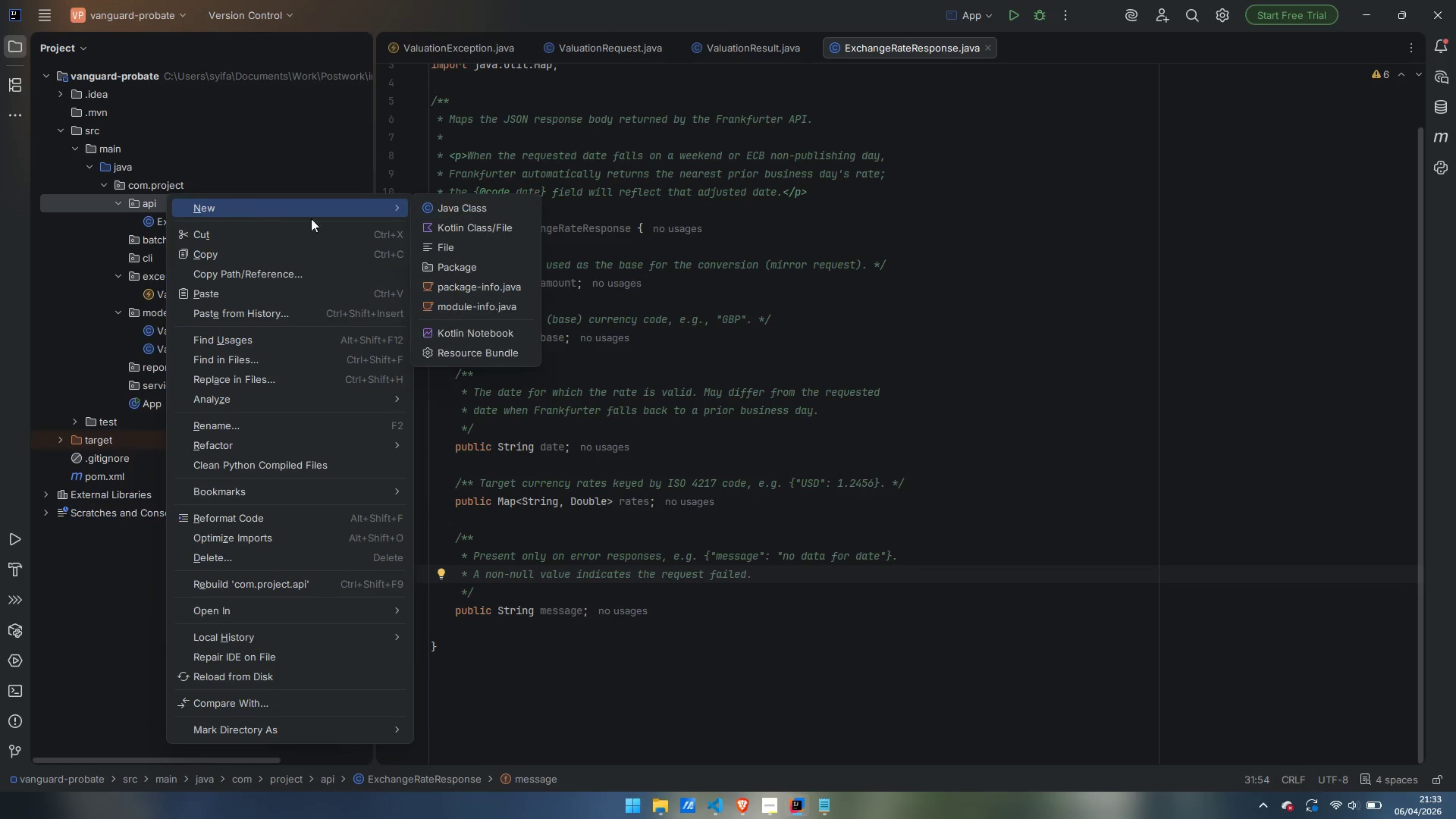 
left_click([485, 209])
 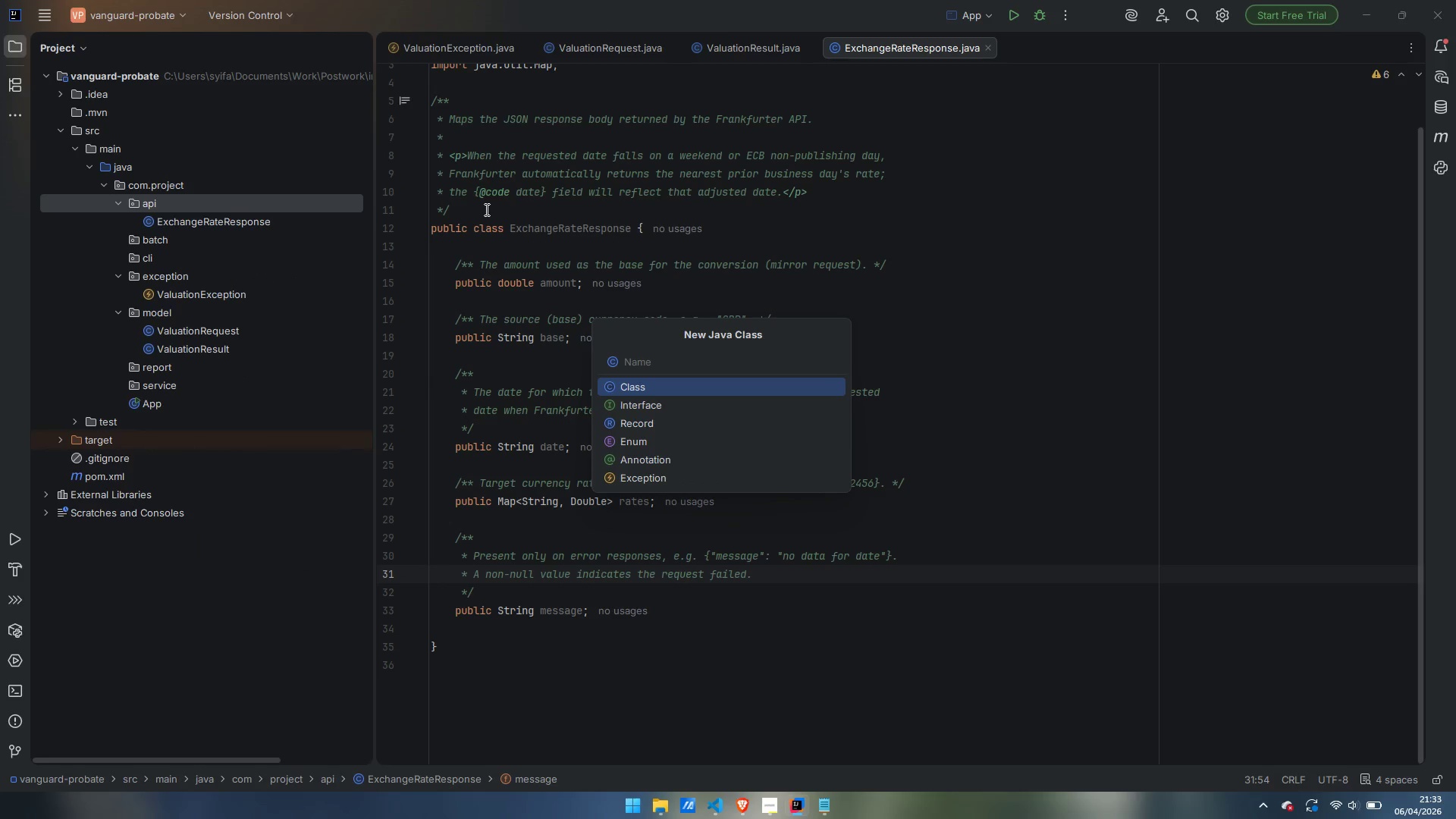 
type(FrankfurterClient)
 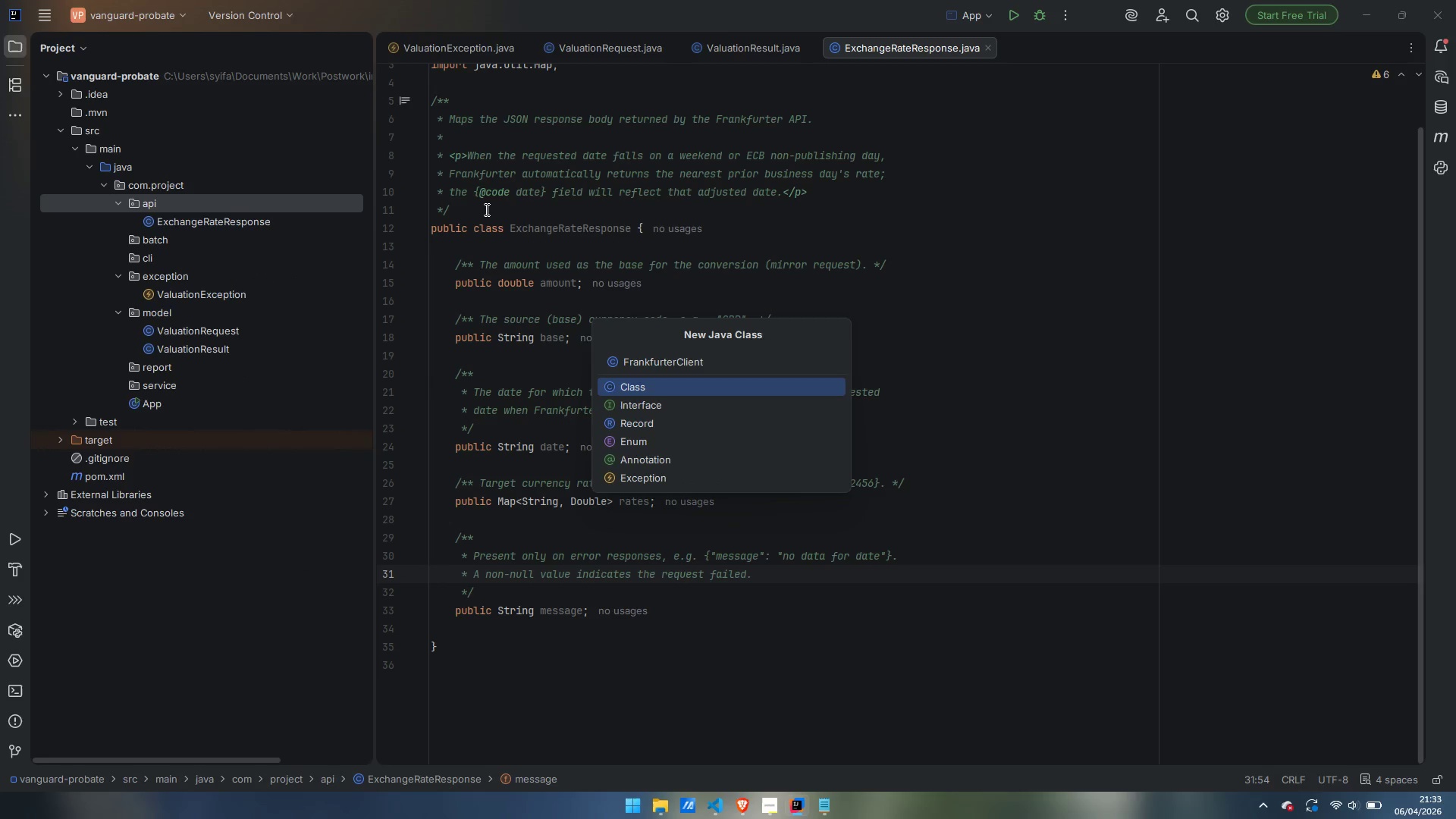 
key(Enter)
 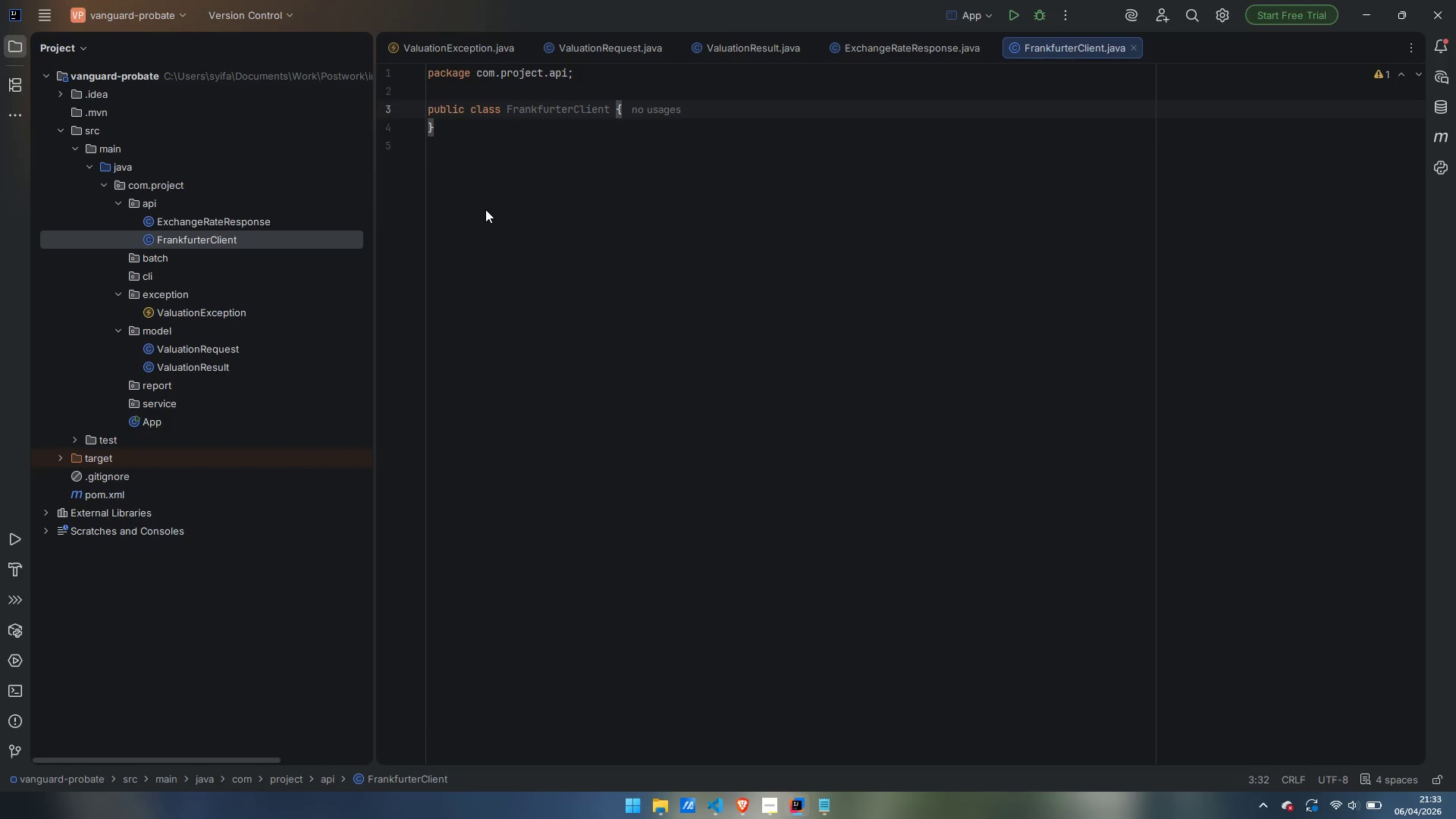 
wait(12.23)
 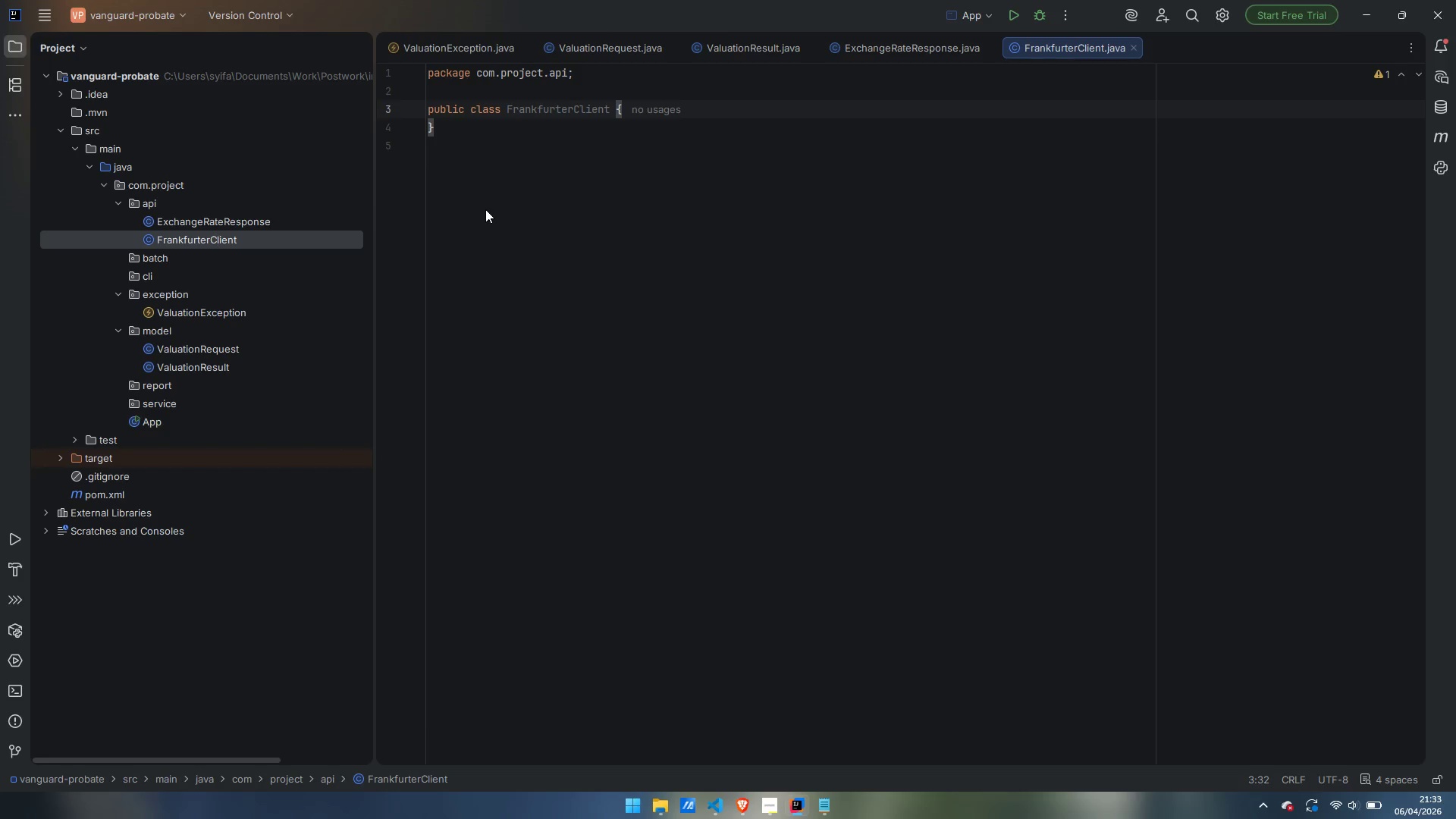 
key(ArrowRight)
 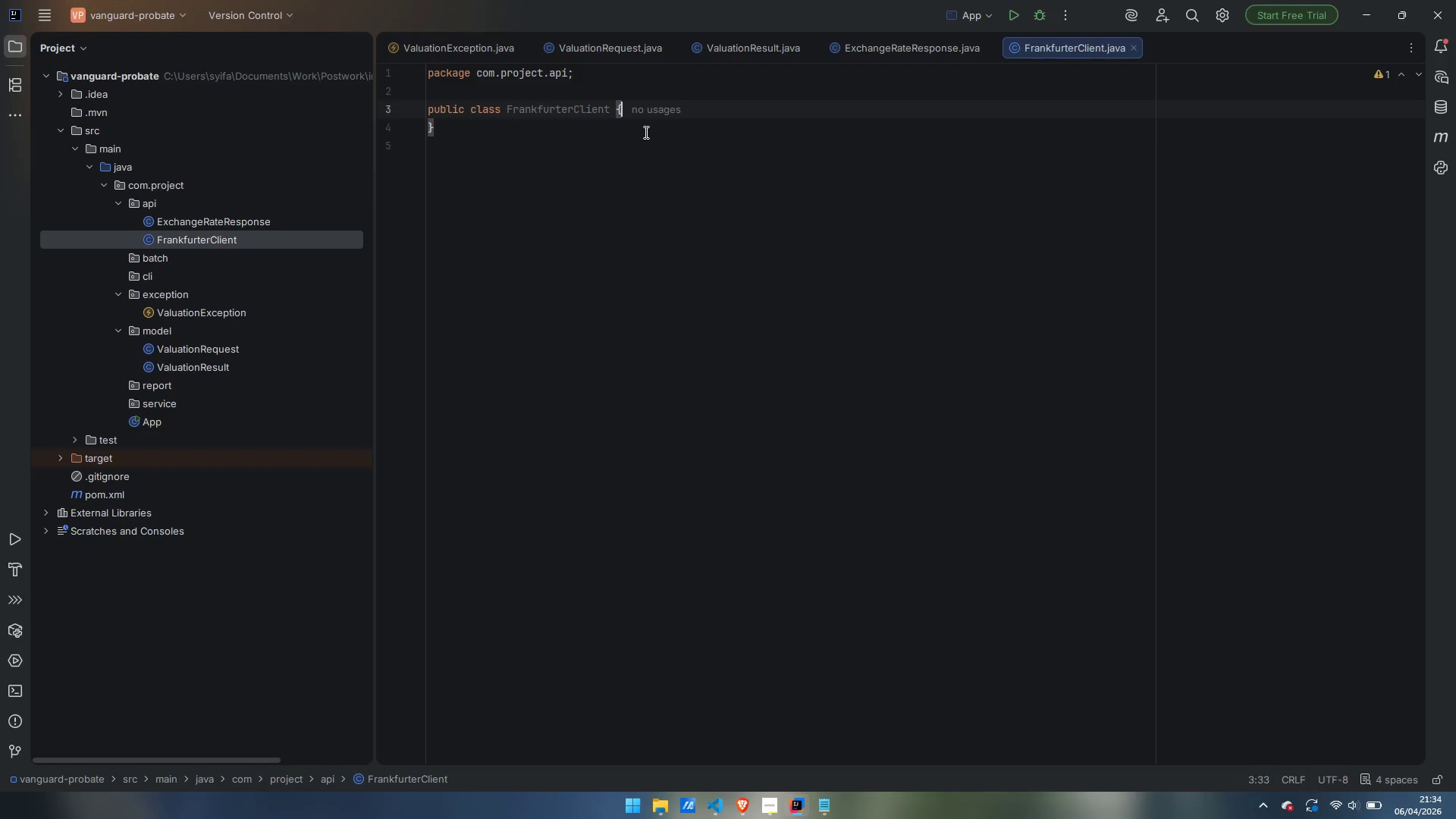 
key(Enter)
 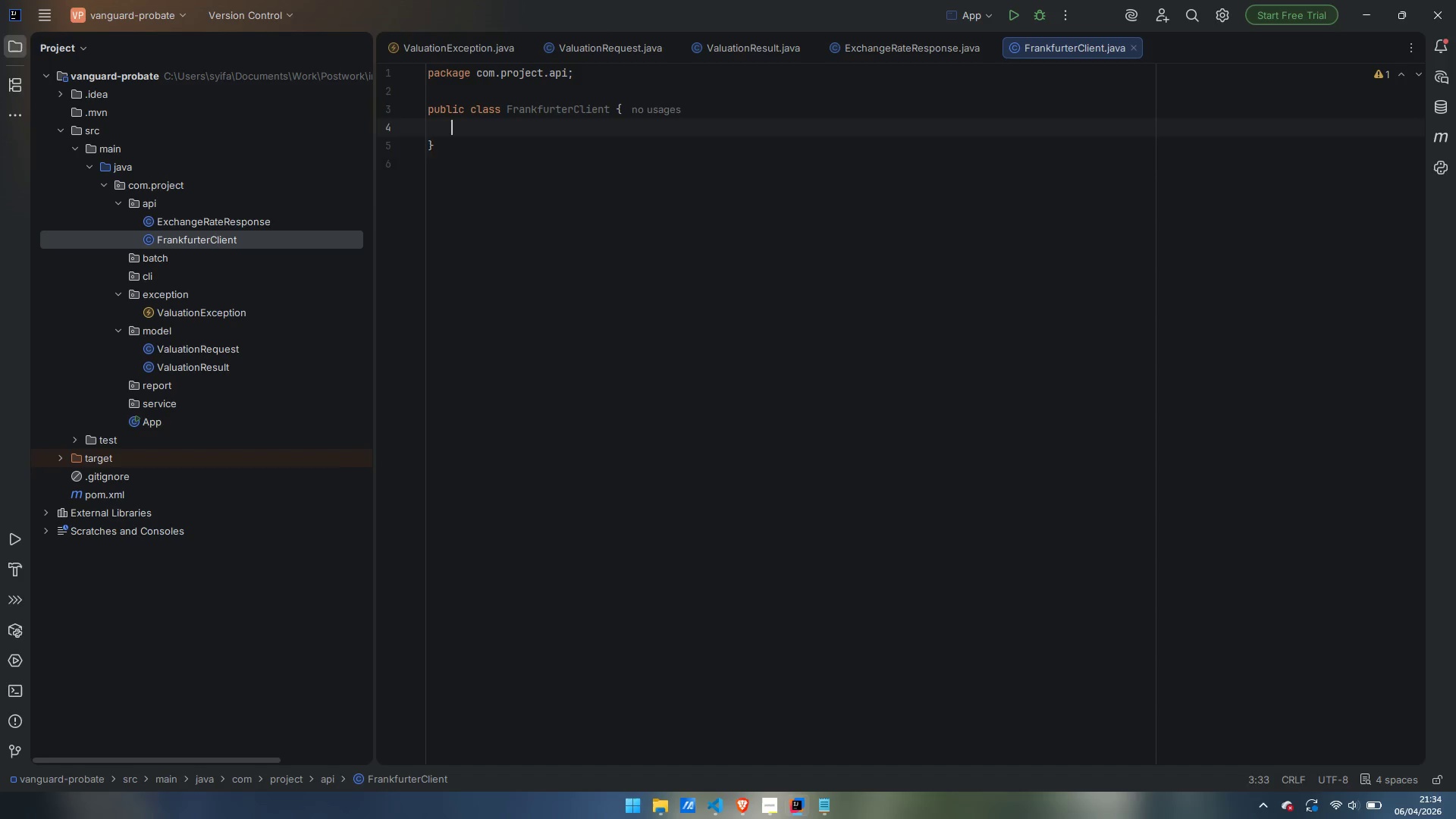 
key(Enter)
 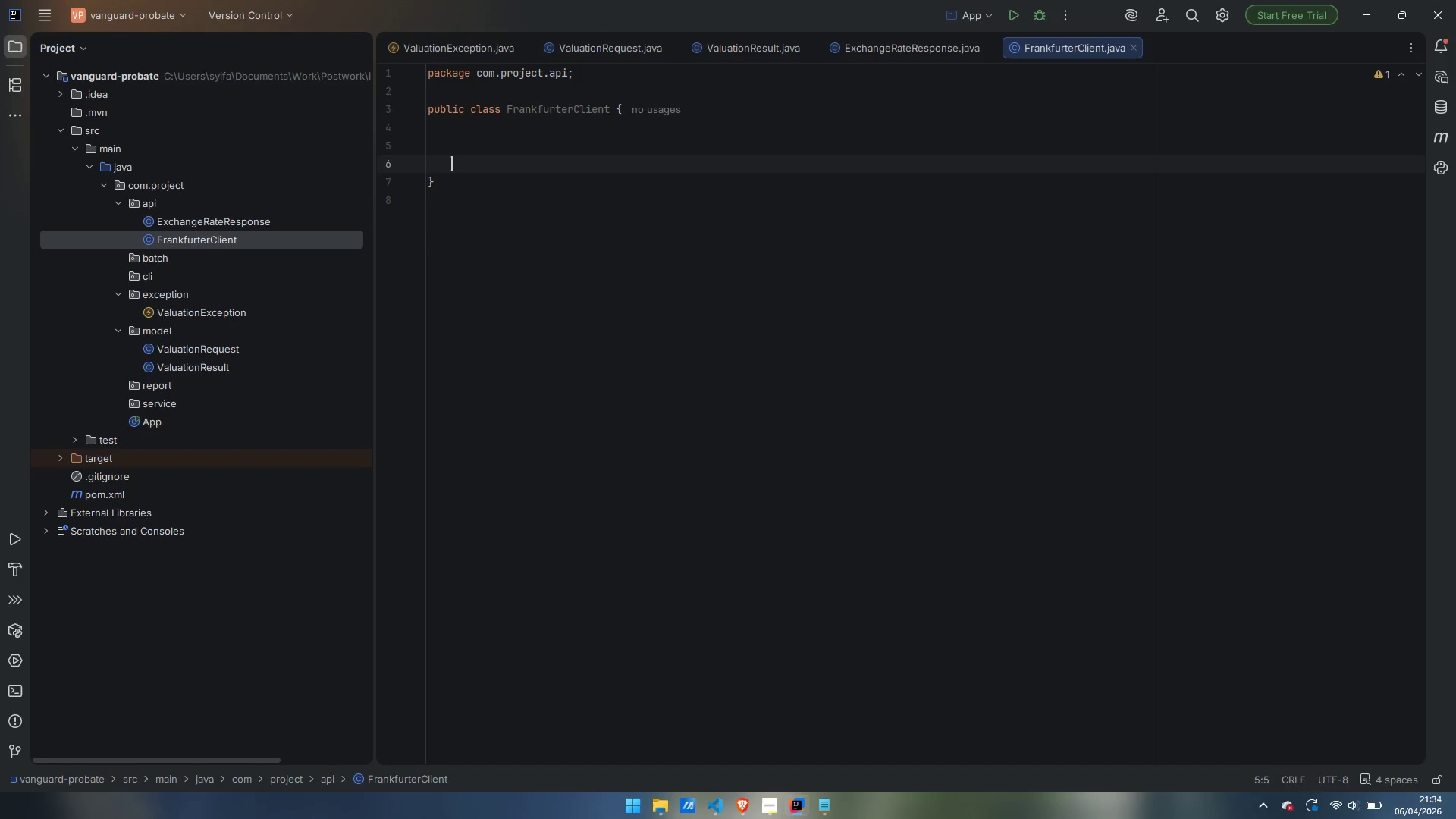 
key(Enter)
 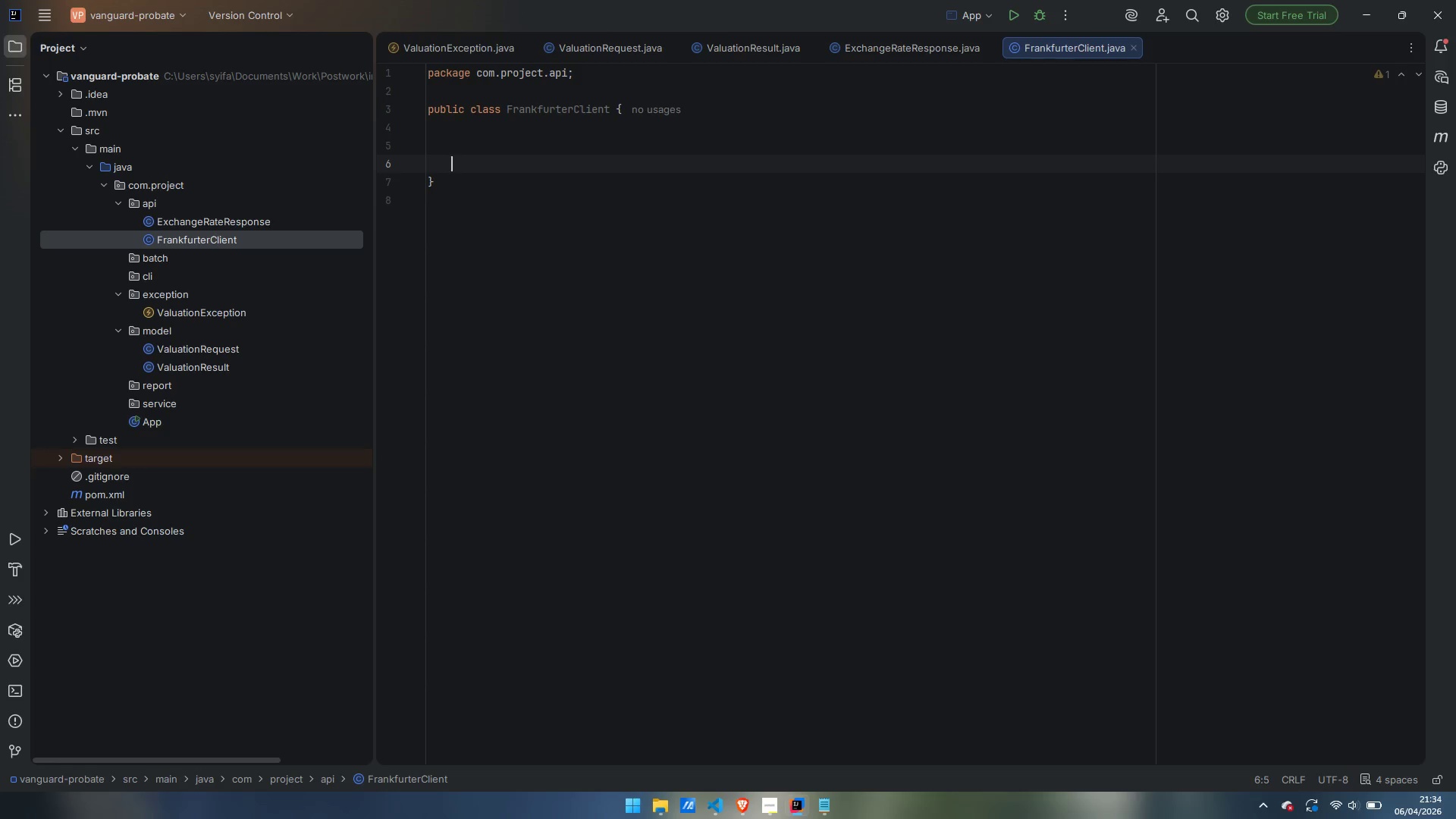 
key(ArrowUp)
 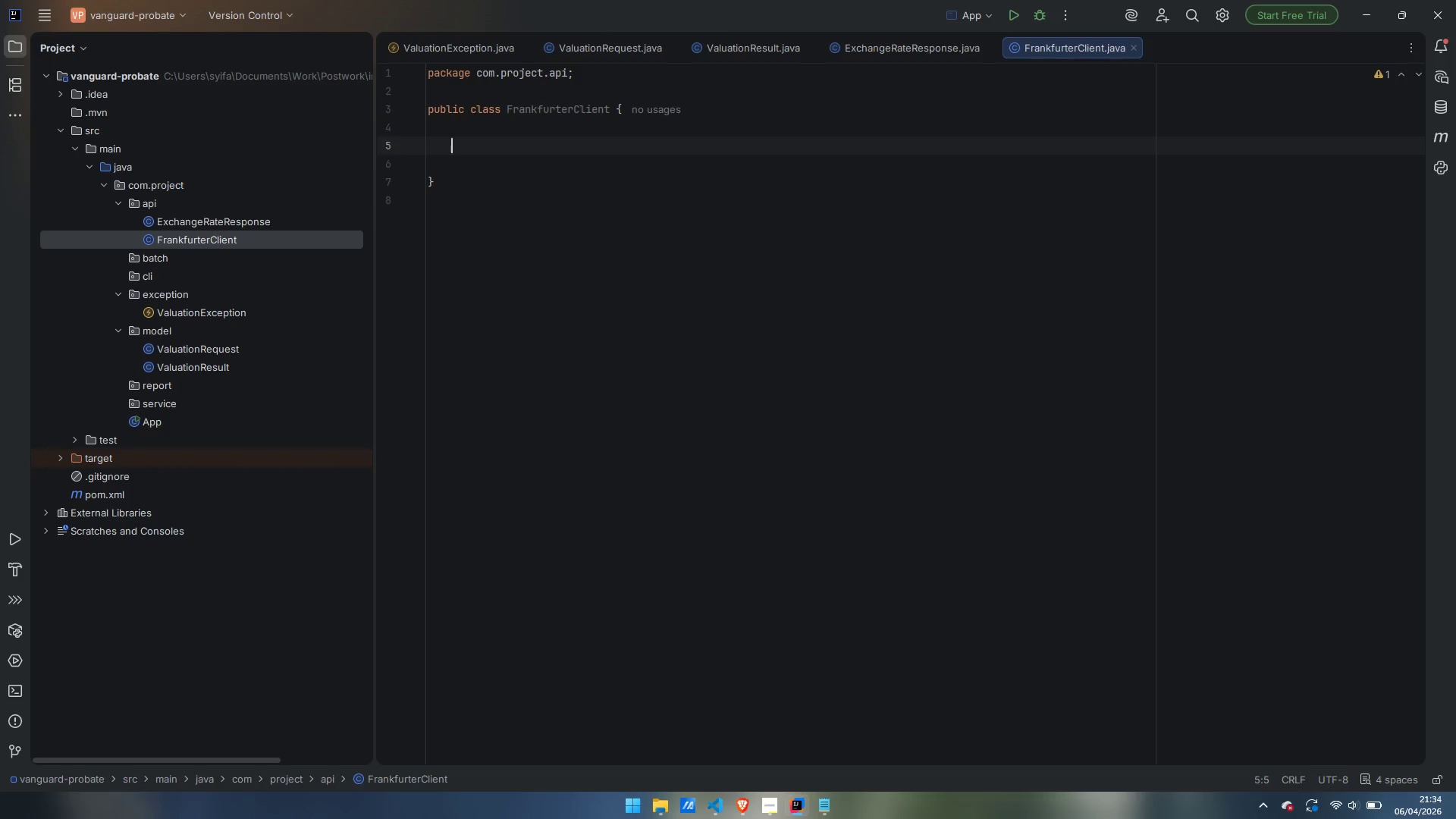 
type(private static final String BASE_URL = "https://api.frankfurter.app)
 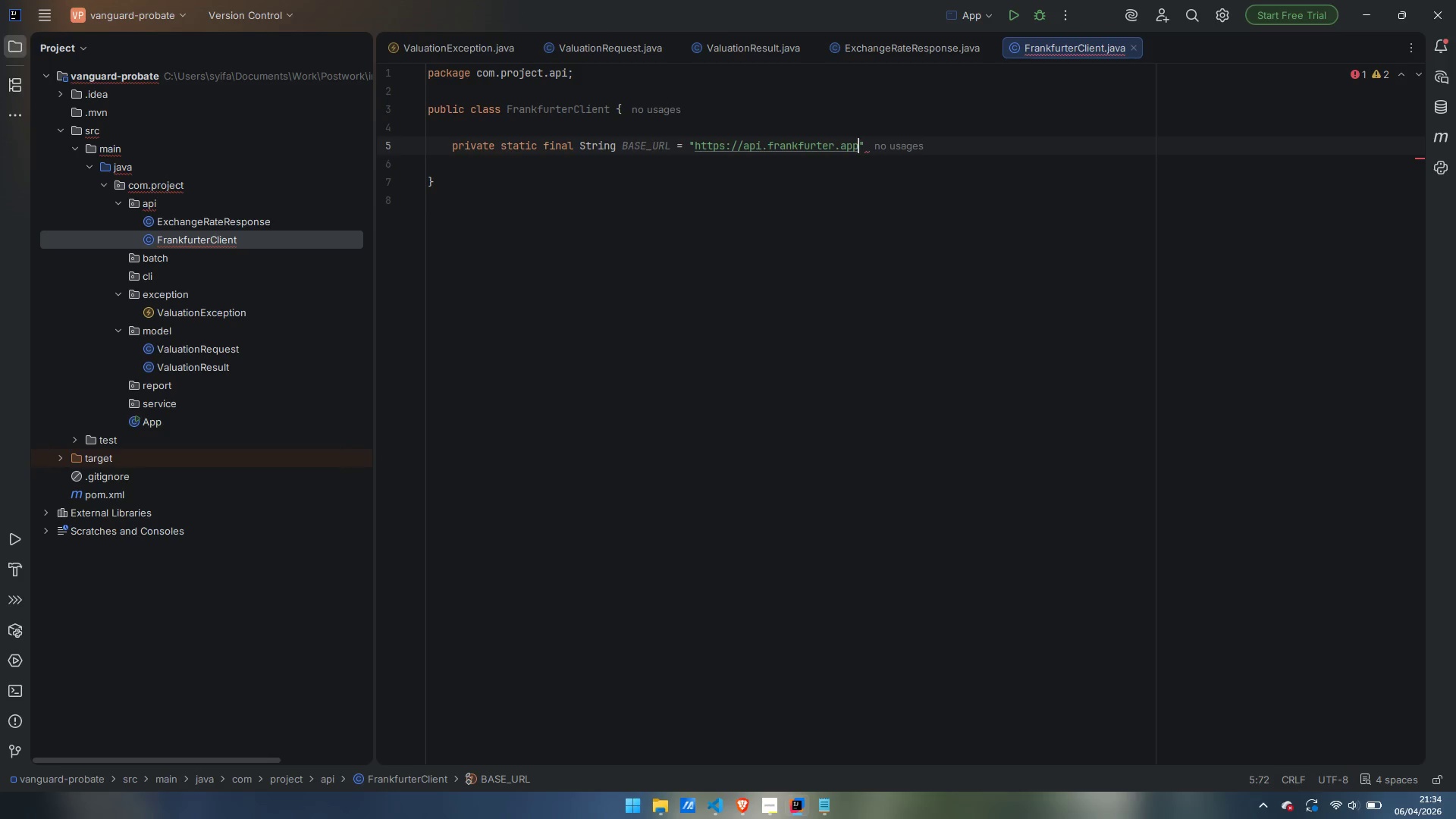 
key(ArrowRight)
 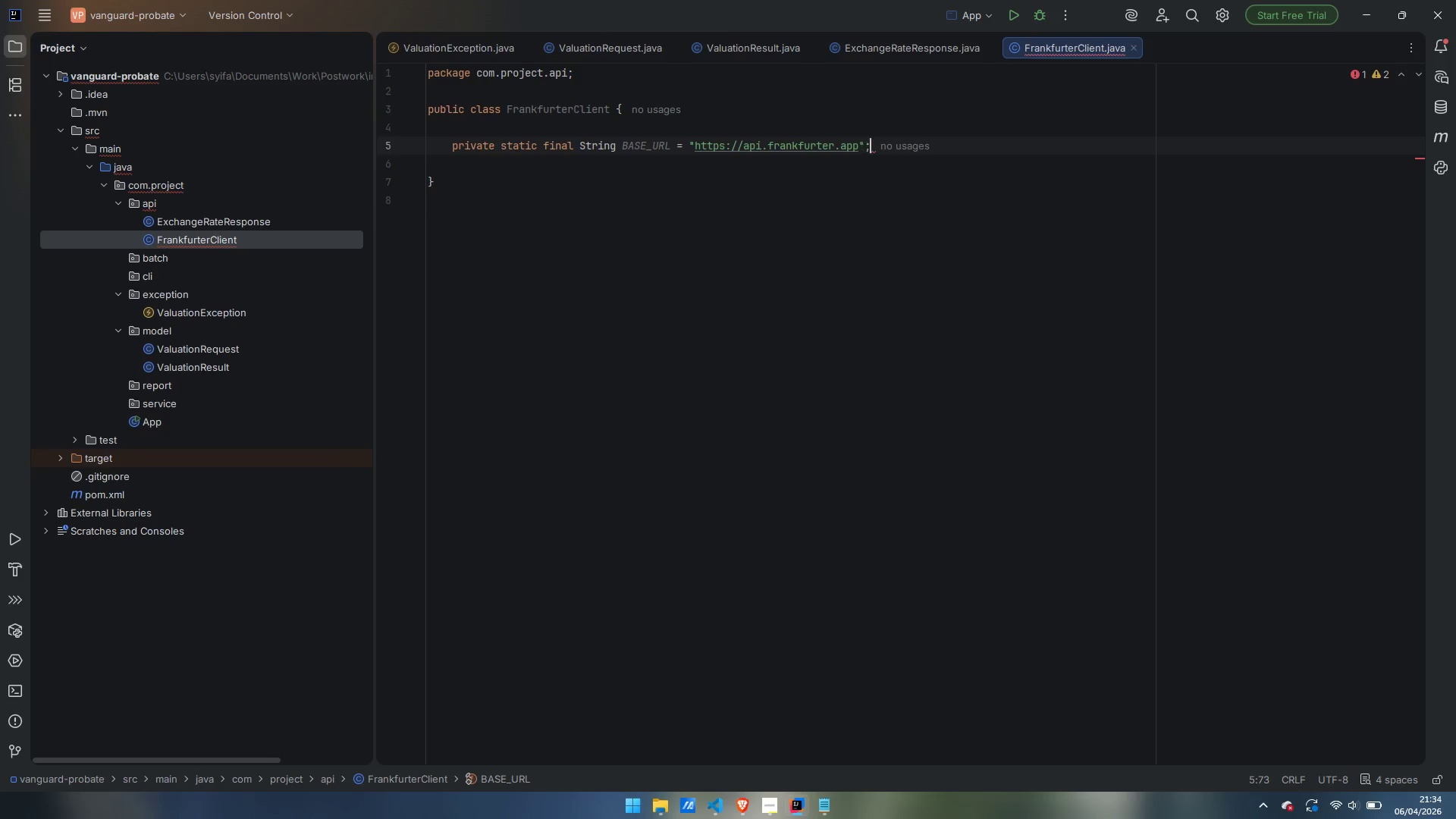 
key(Semicolon)
 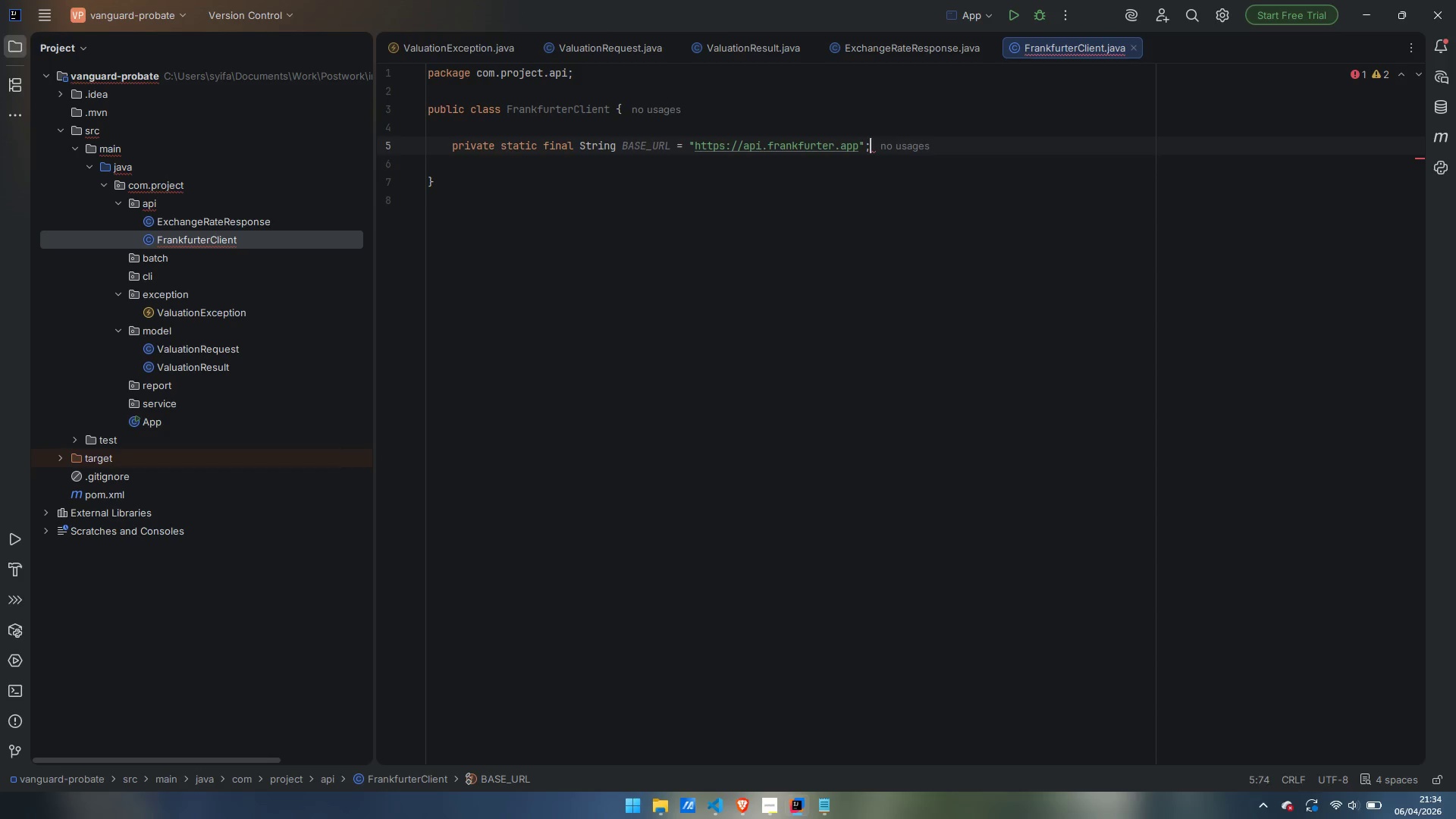 
key(Enter)
 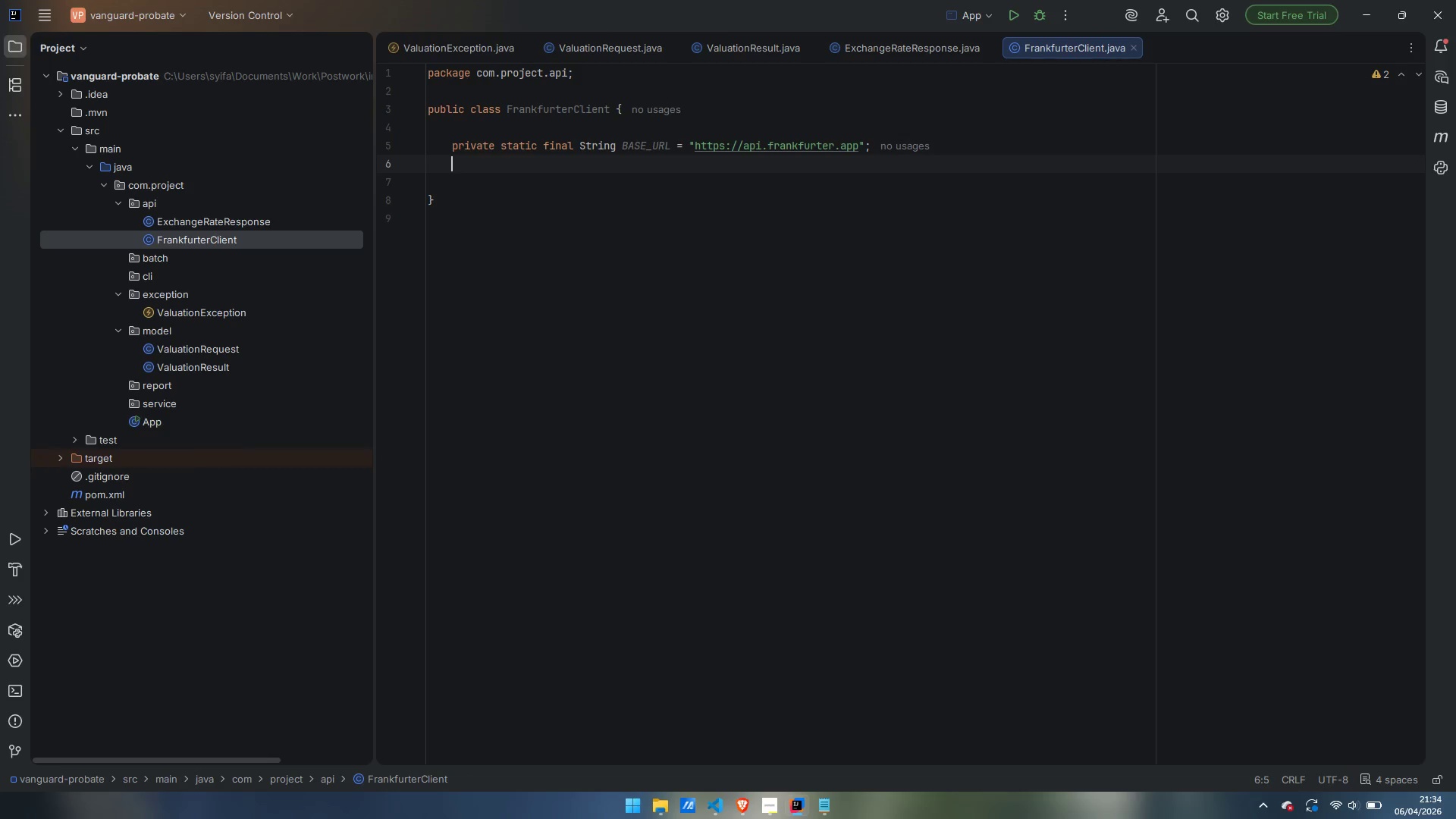 
type(private static final Duration)
 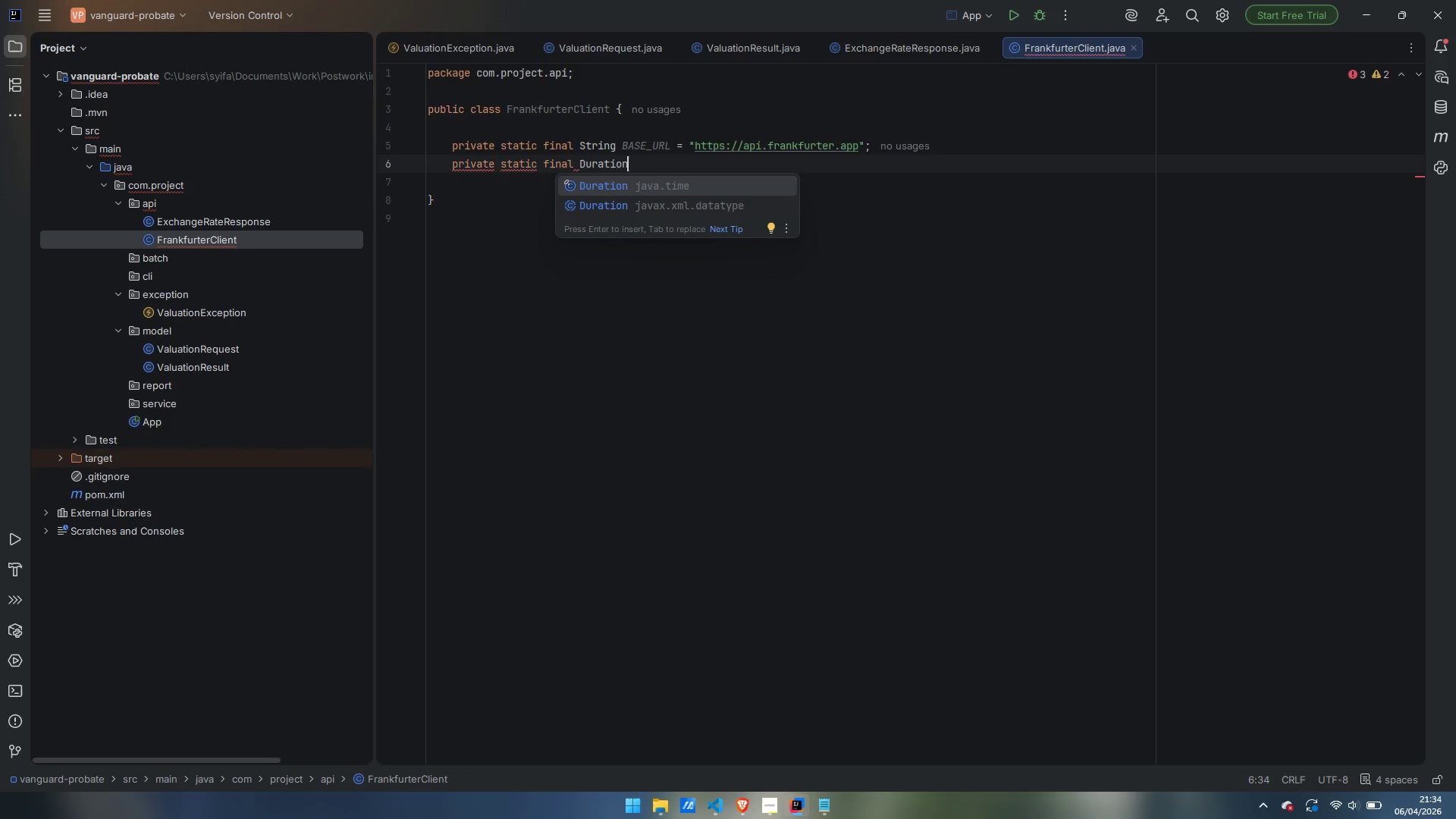 
key(Enter)
 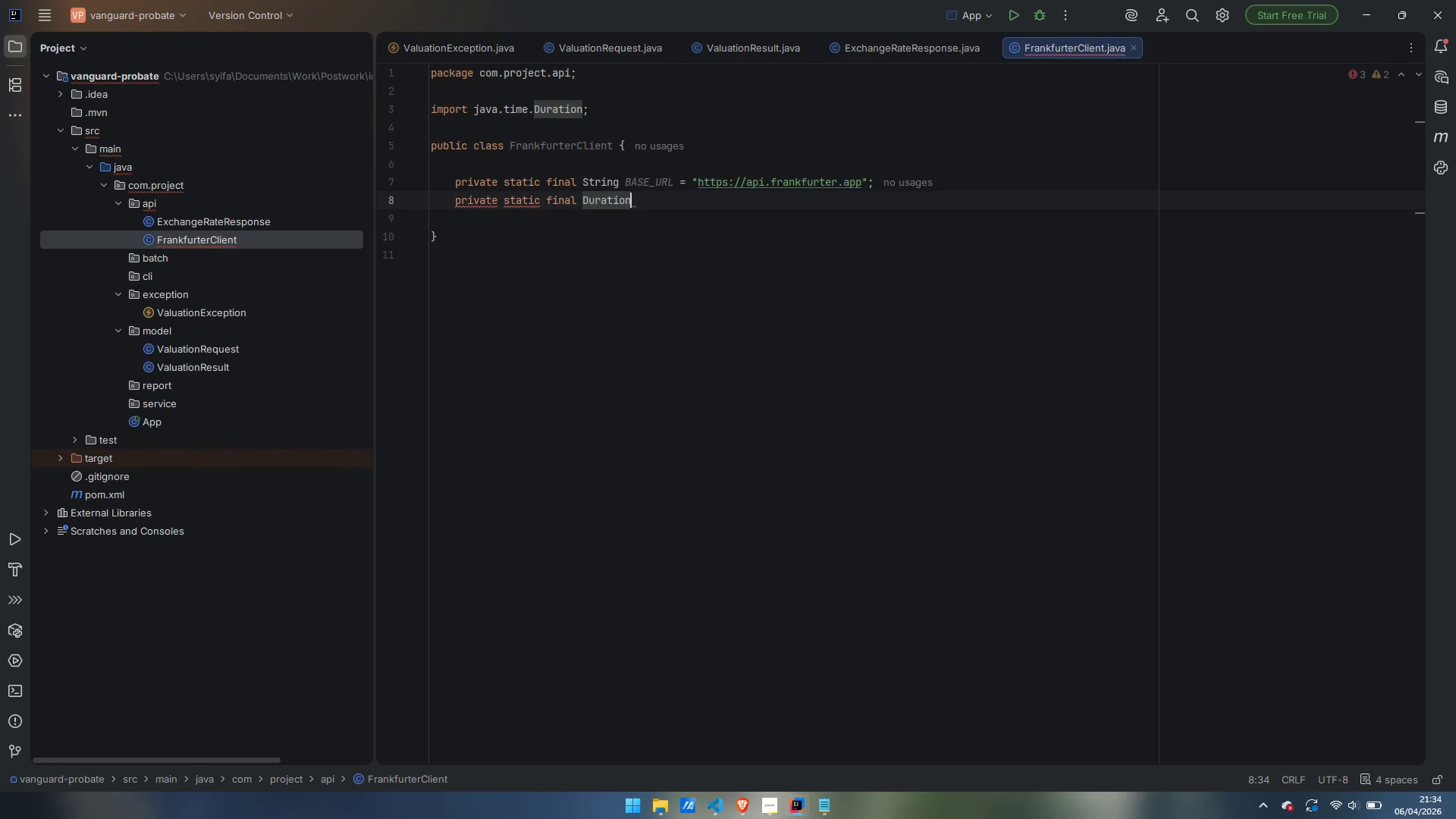 
type( TIMEOUT = Duration)
 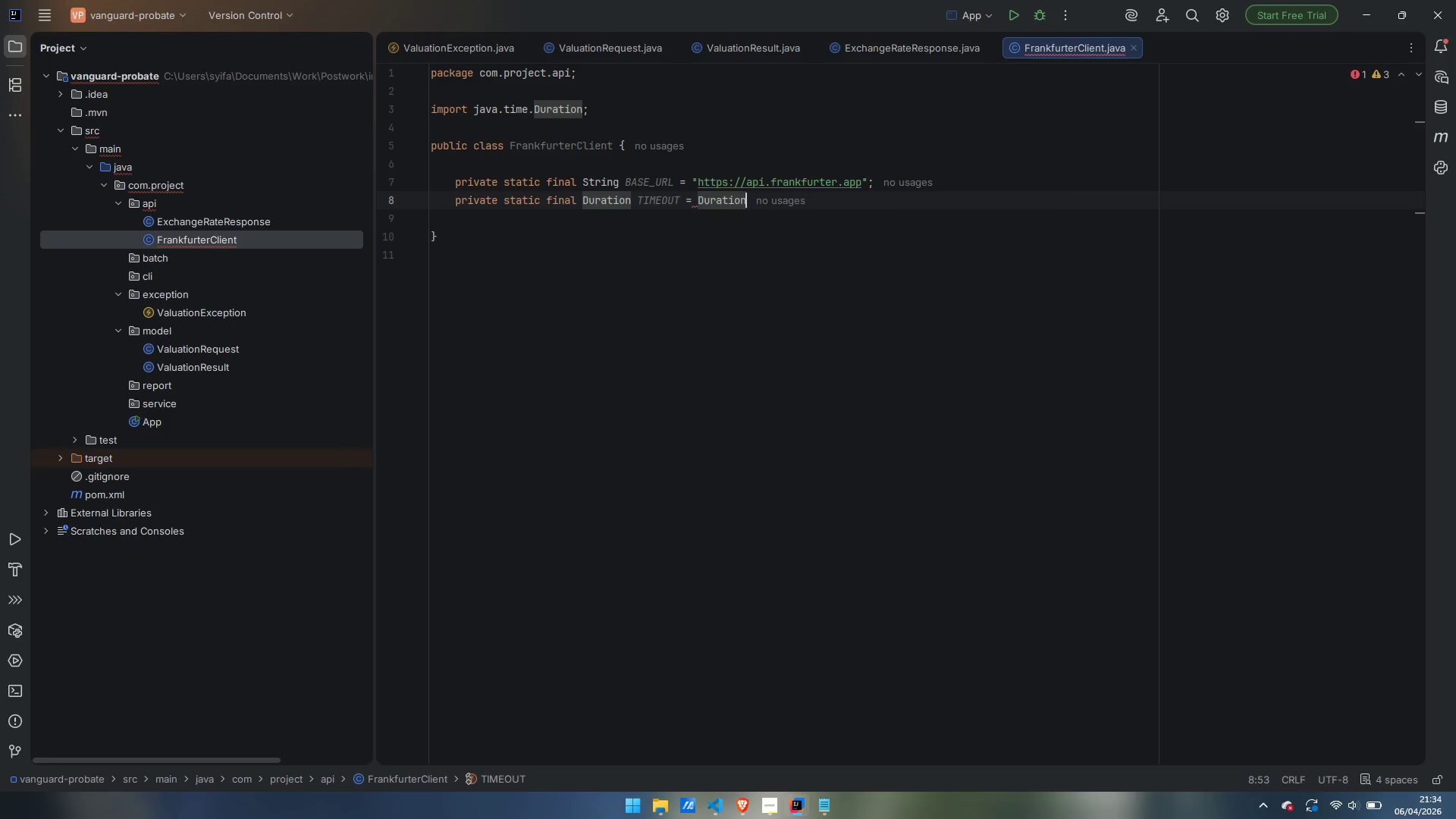 
key(Enter)
 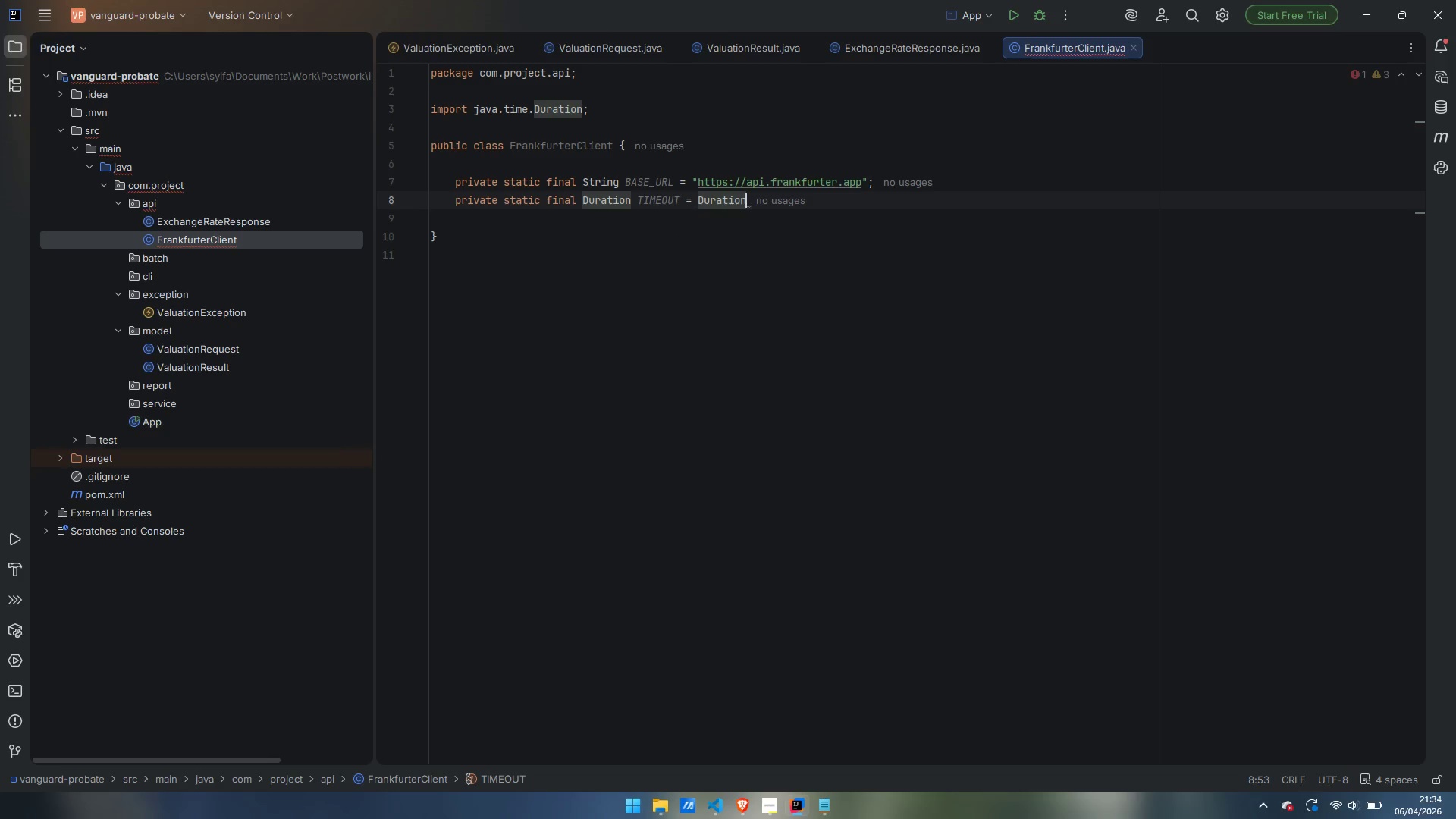 
type(.of )
key(Backspace)
type(Seconds)
 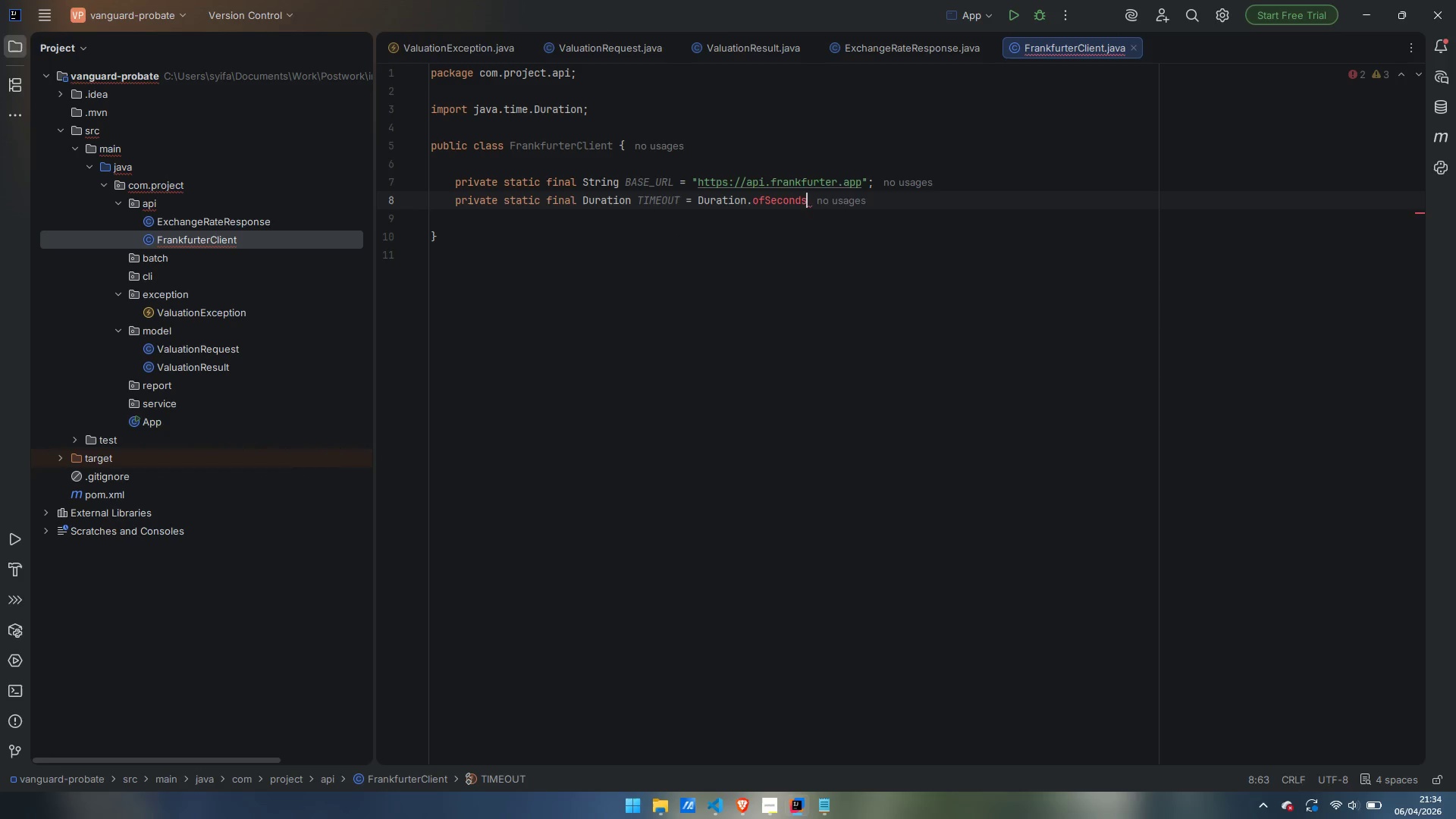 
key(Enter)
 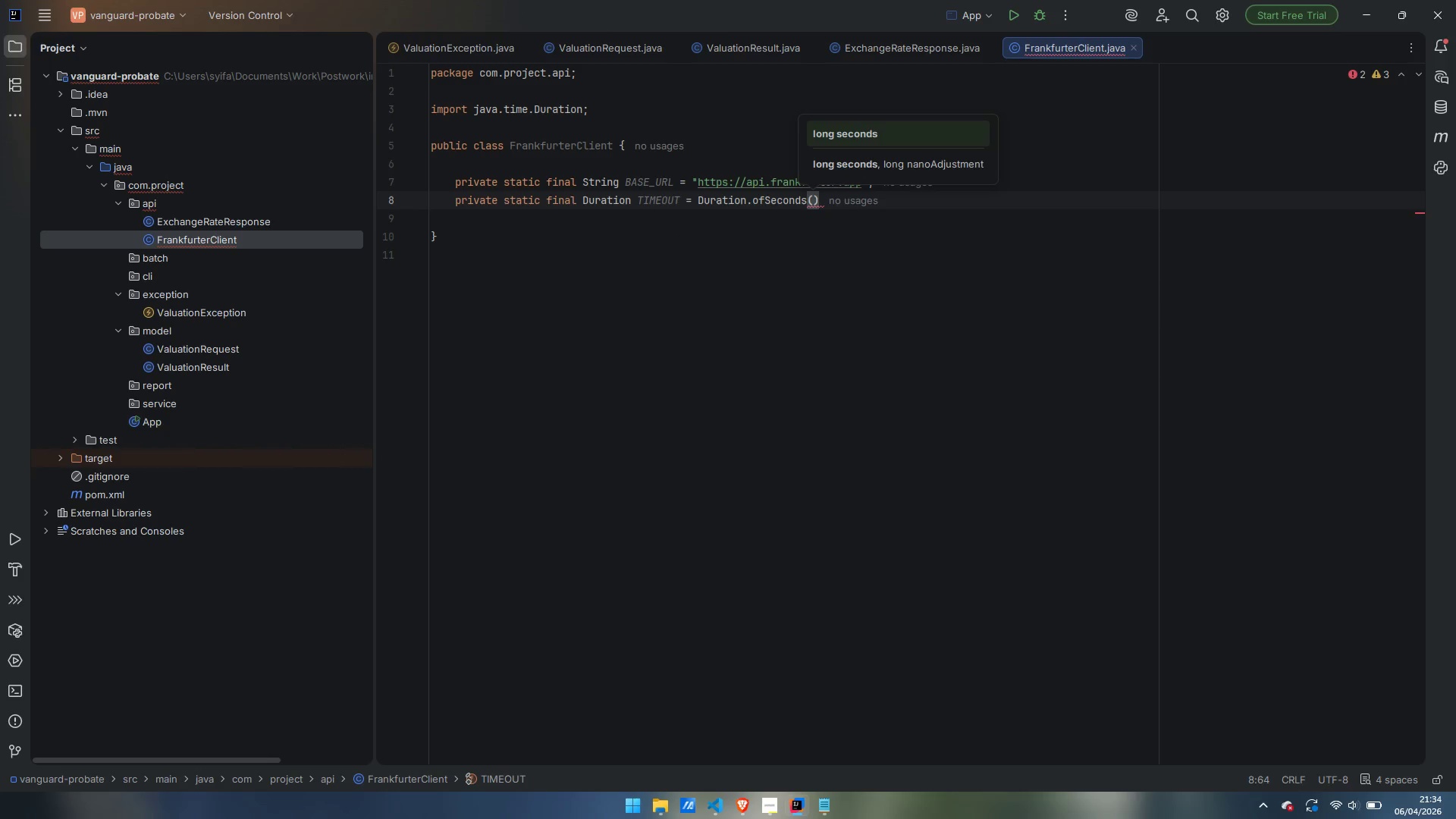 
type(10)
 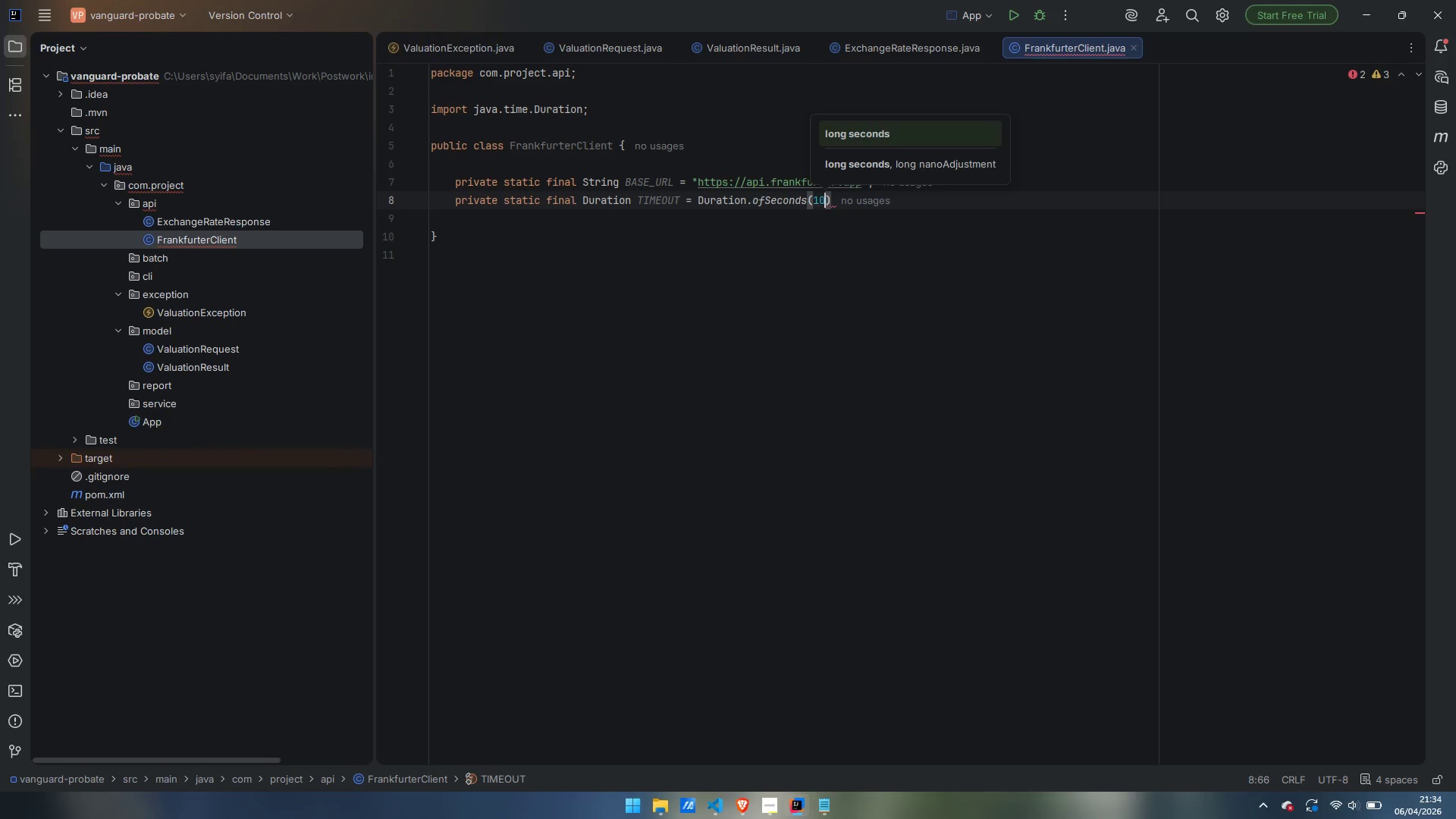 
key(ArrowRight)
 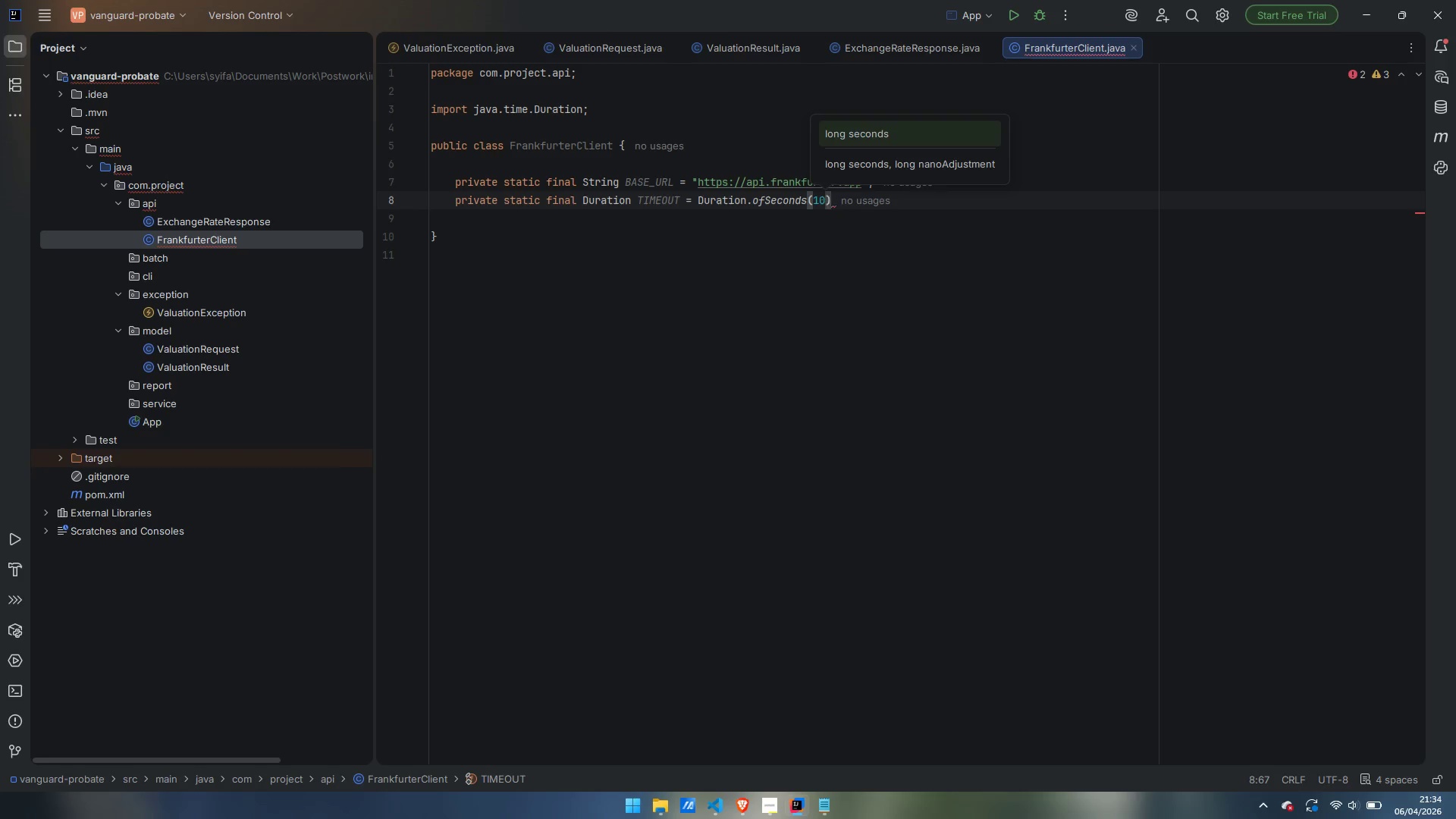 
key(Semicolon)
 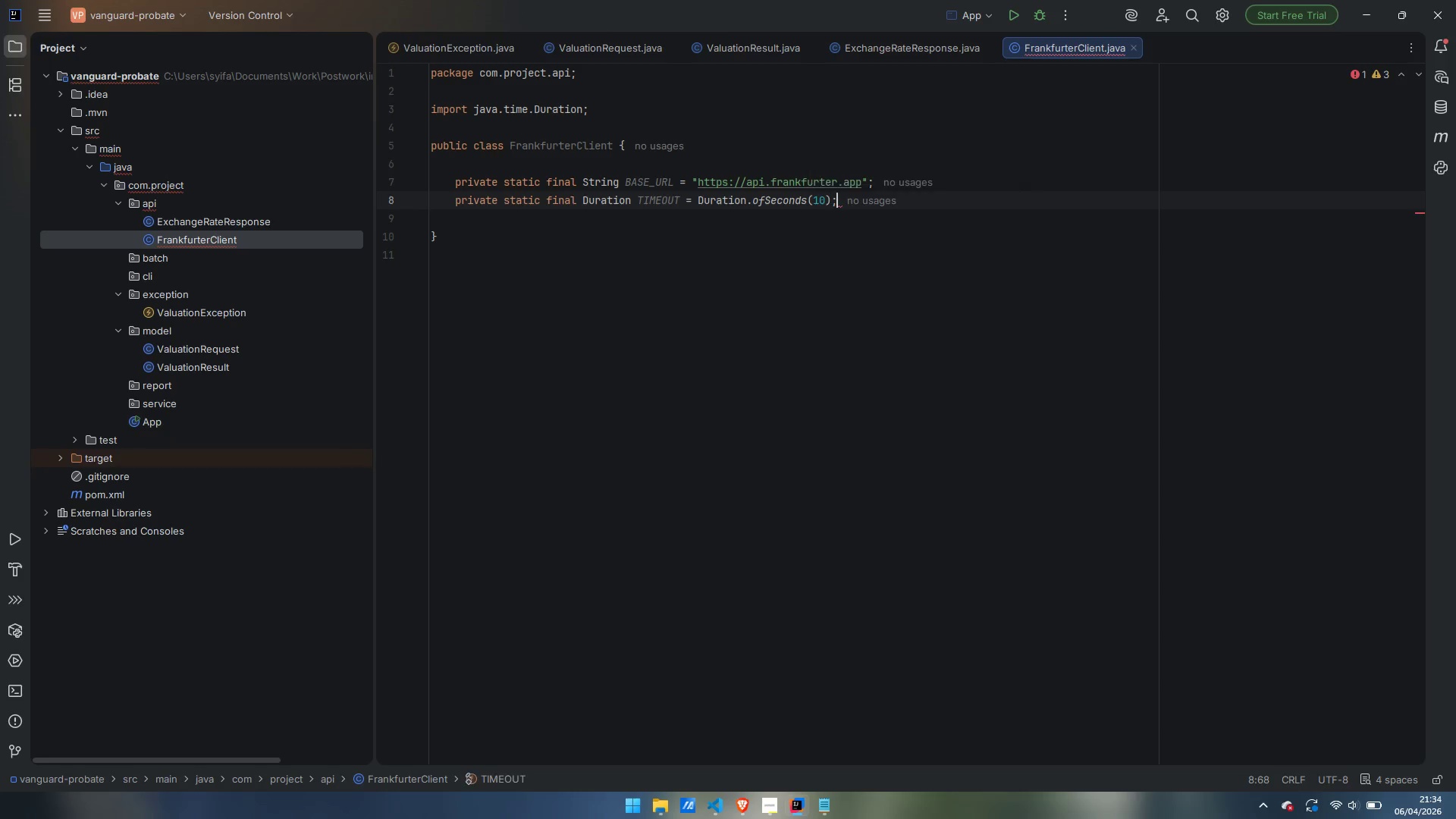 
key(Enter)
 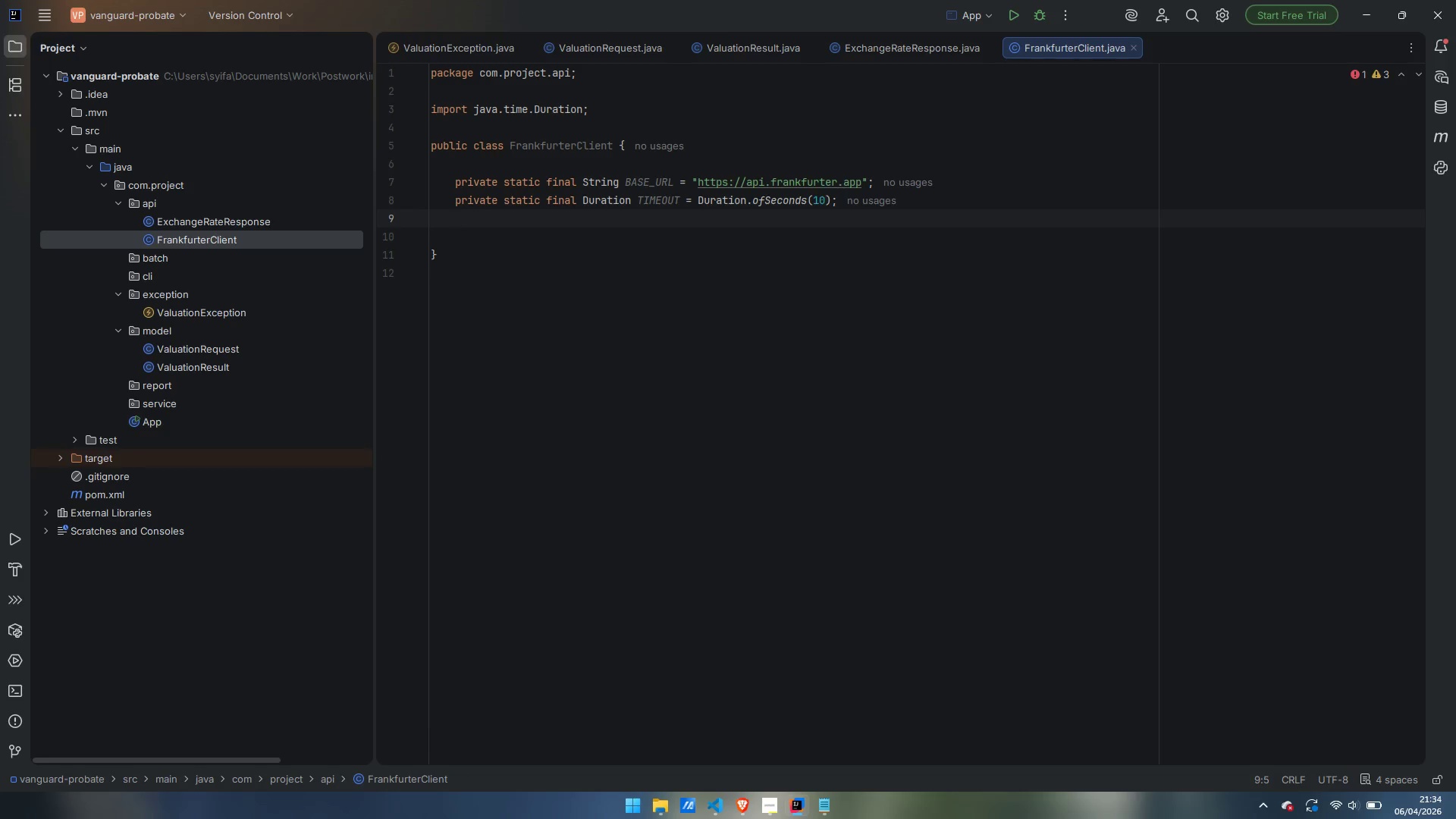 
type(privat es)
key(Backspace)
key(Backspace)
key(Backspace)
type(e static final String TARGET_CCY = "USD)
 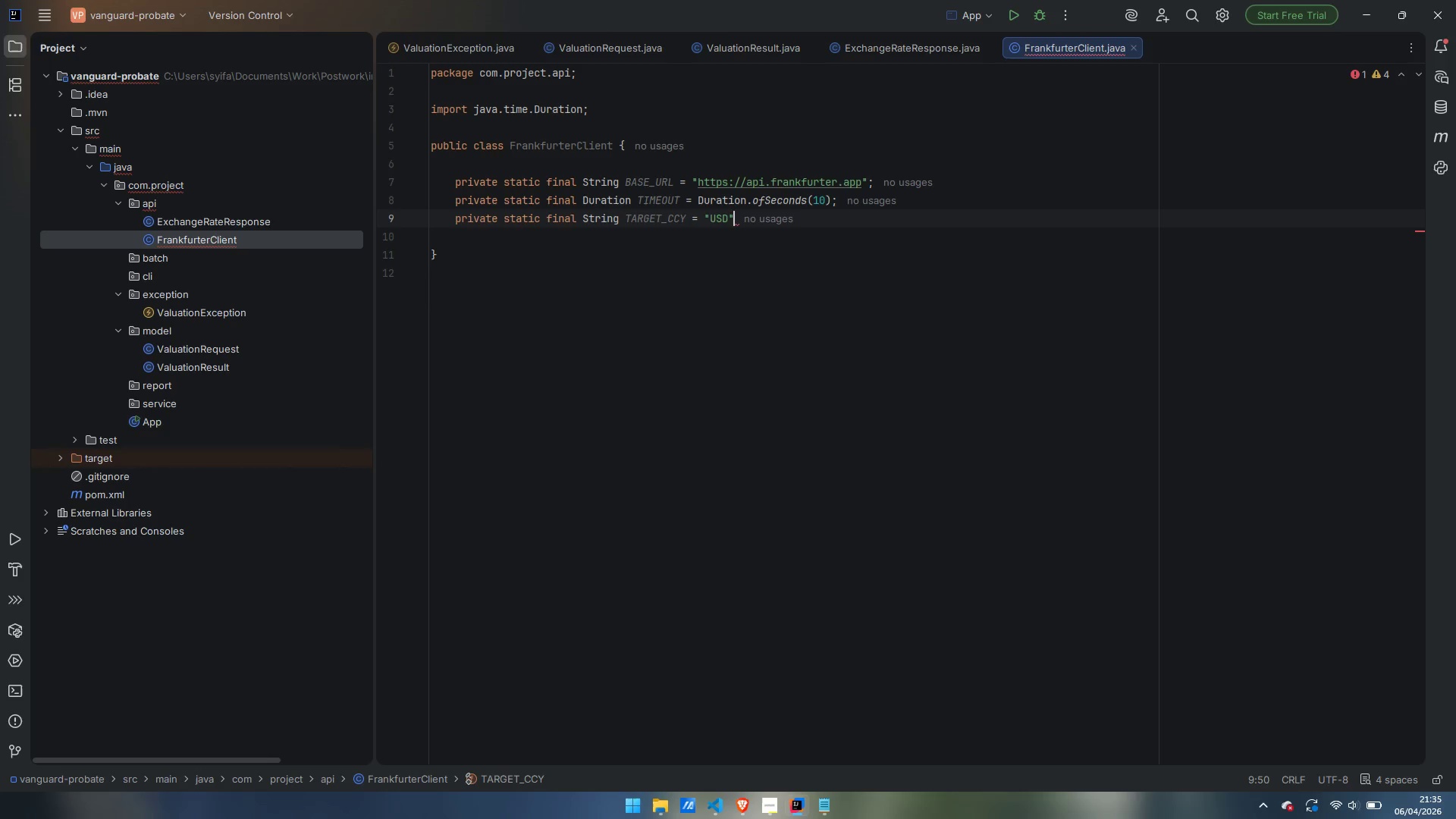 
 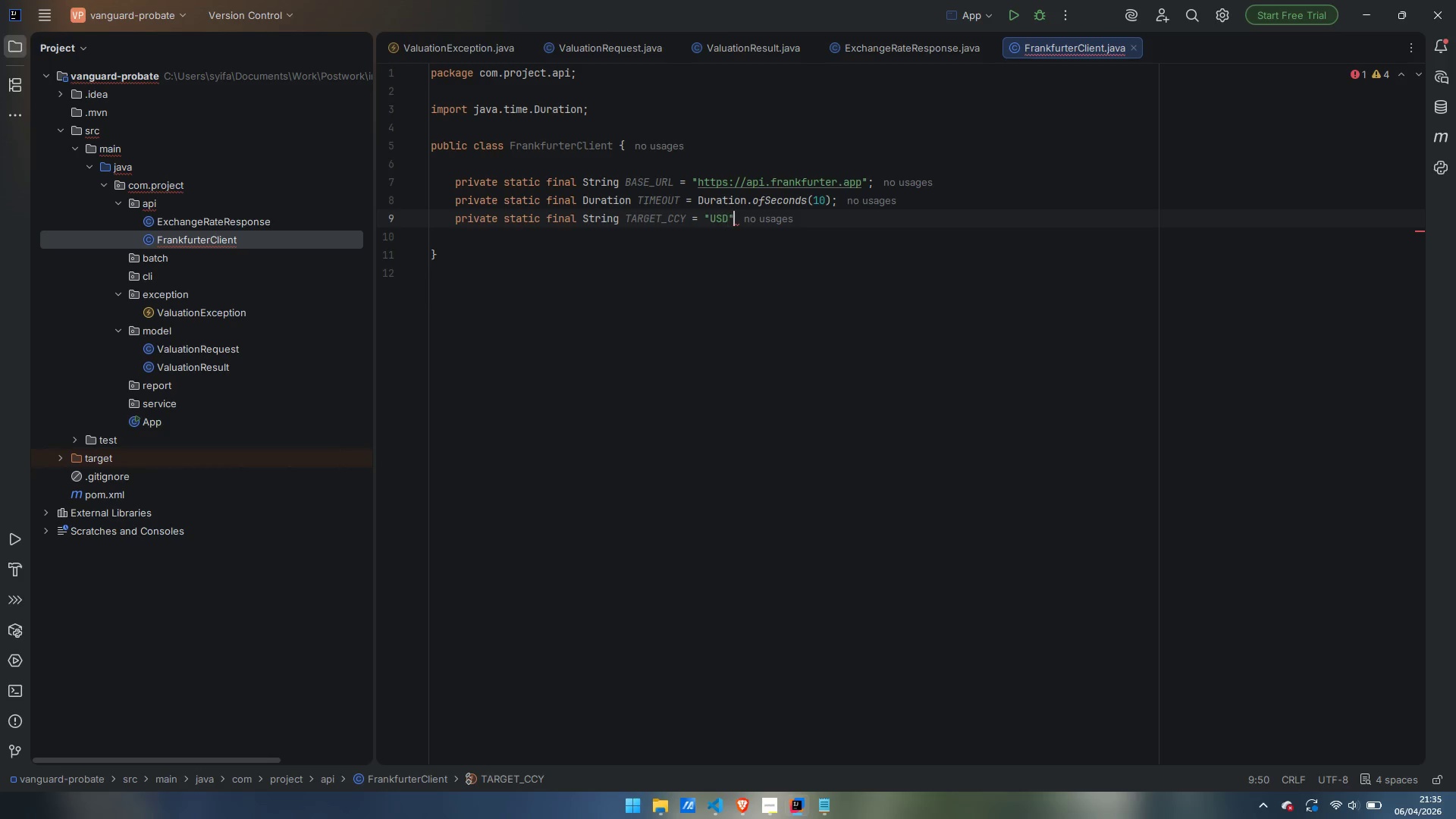 
key(ArrowRight)
 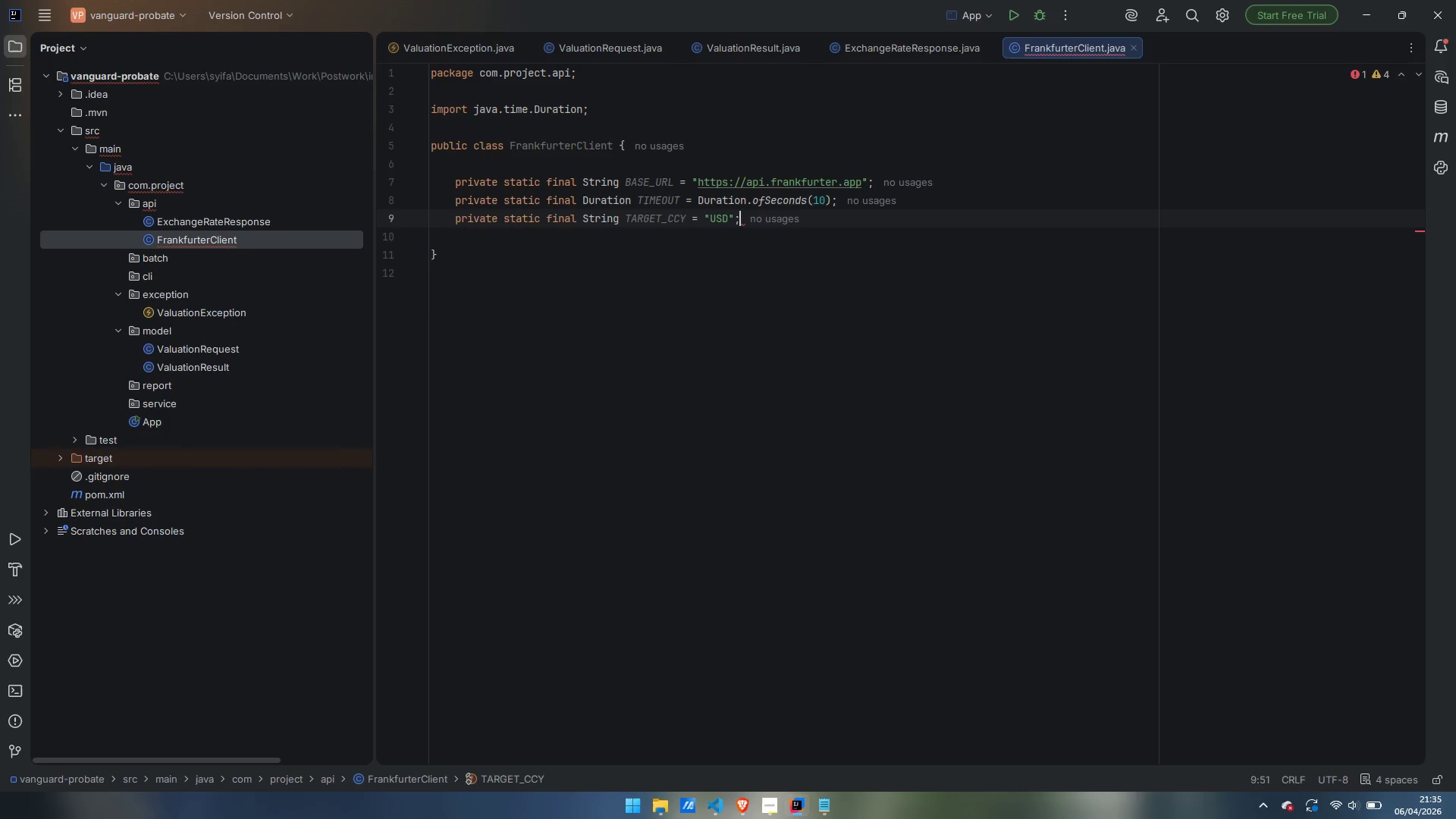 
key(Semicolon)
 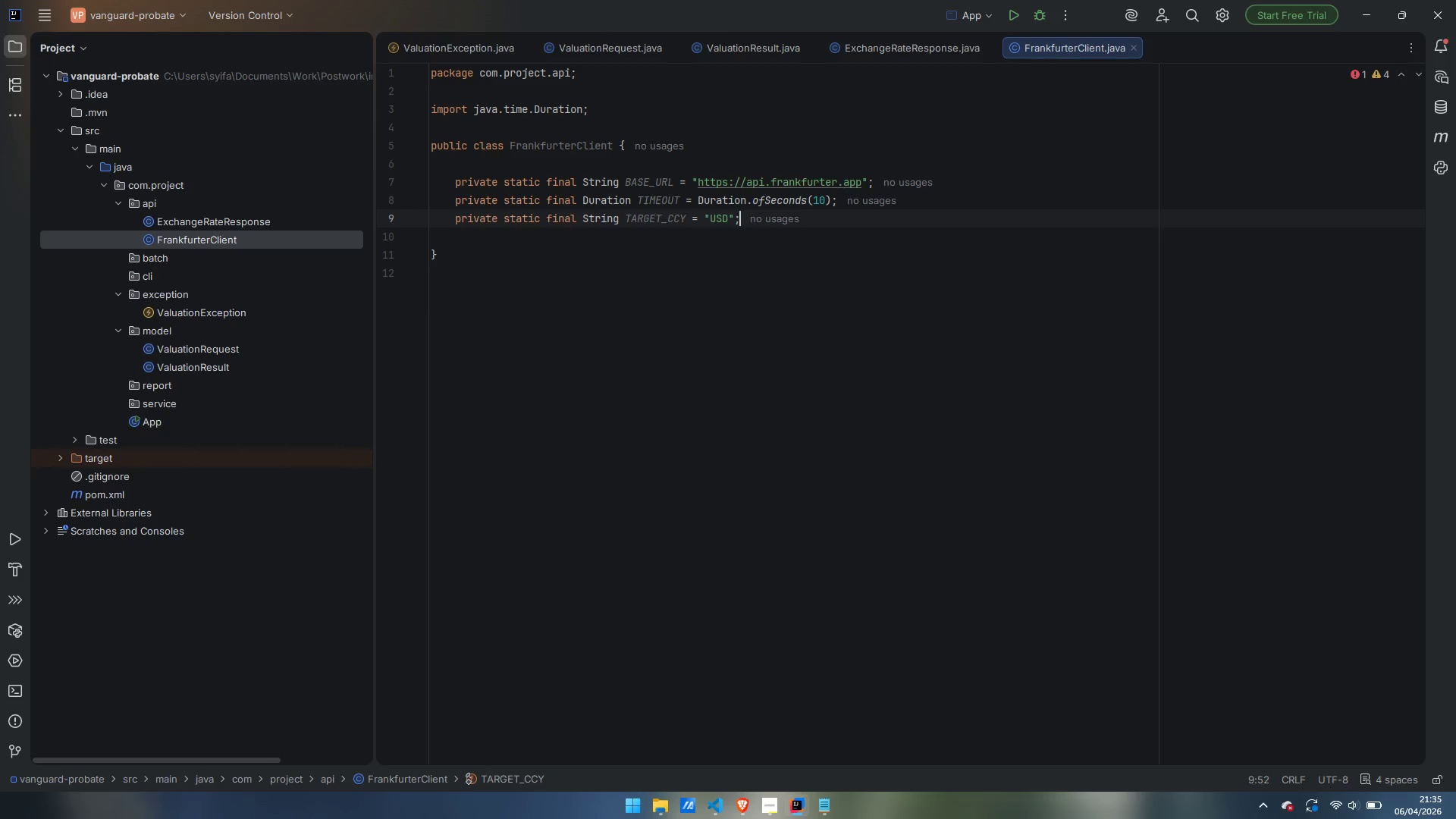 
key(Enter)
 